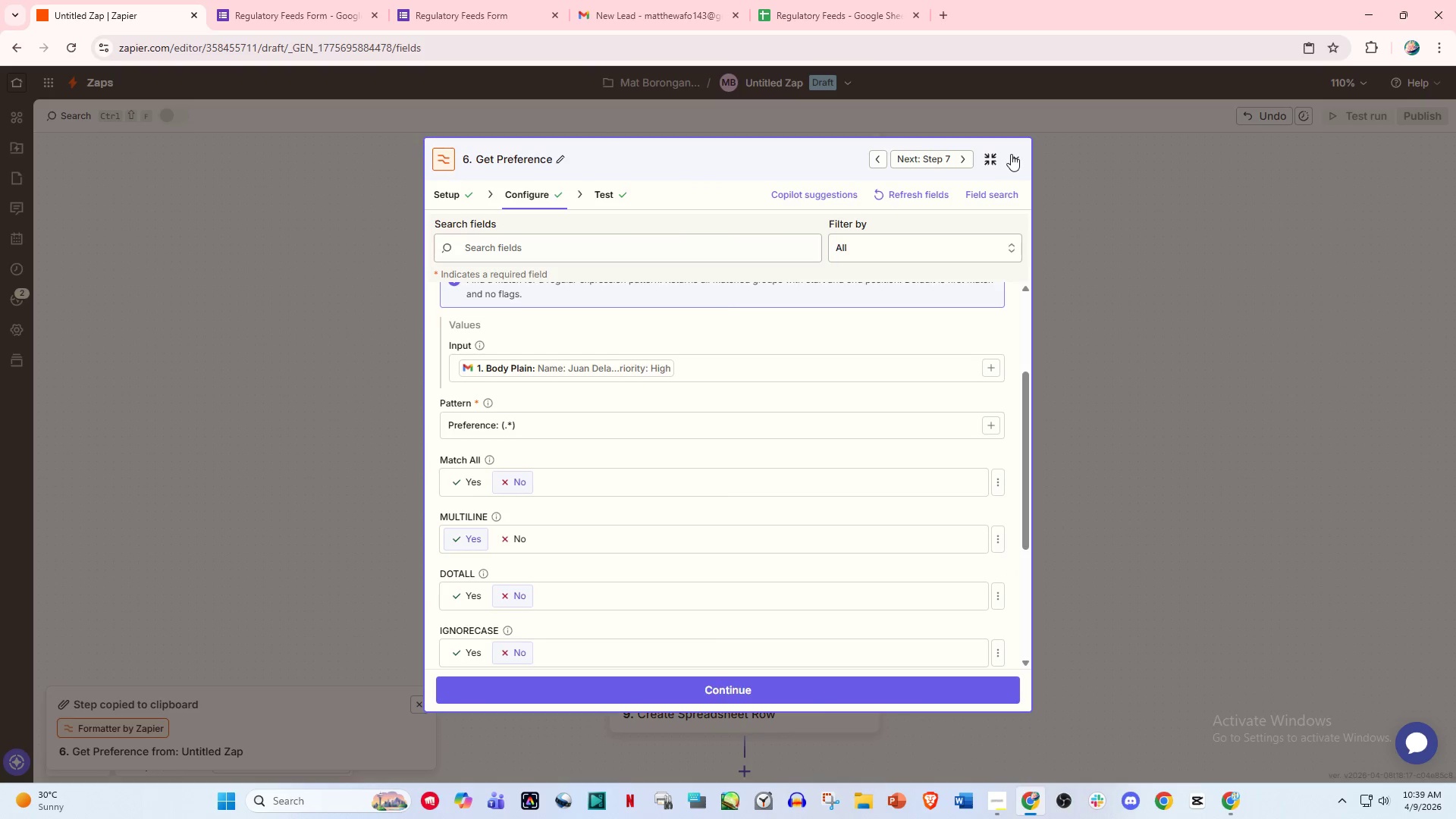 
scroll: coordinate [760, 532], scroll_direction: down, amount: 5.0
 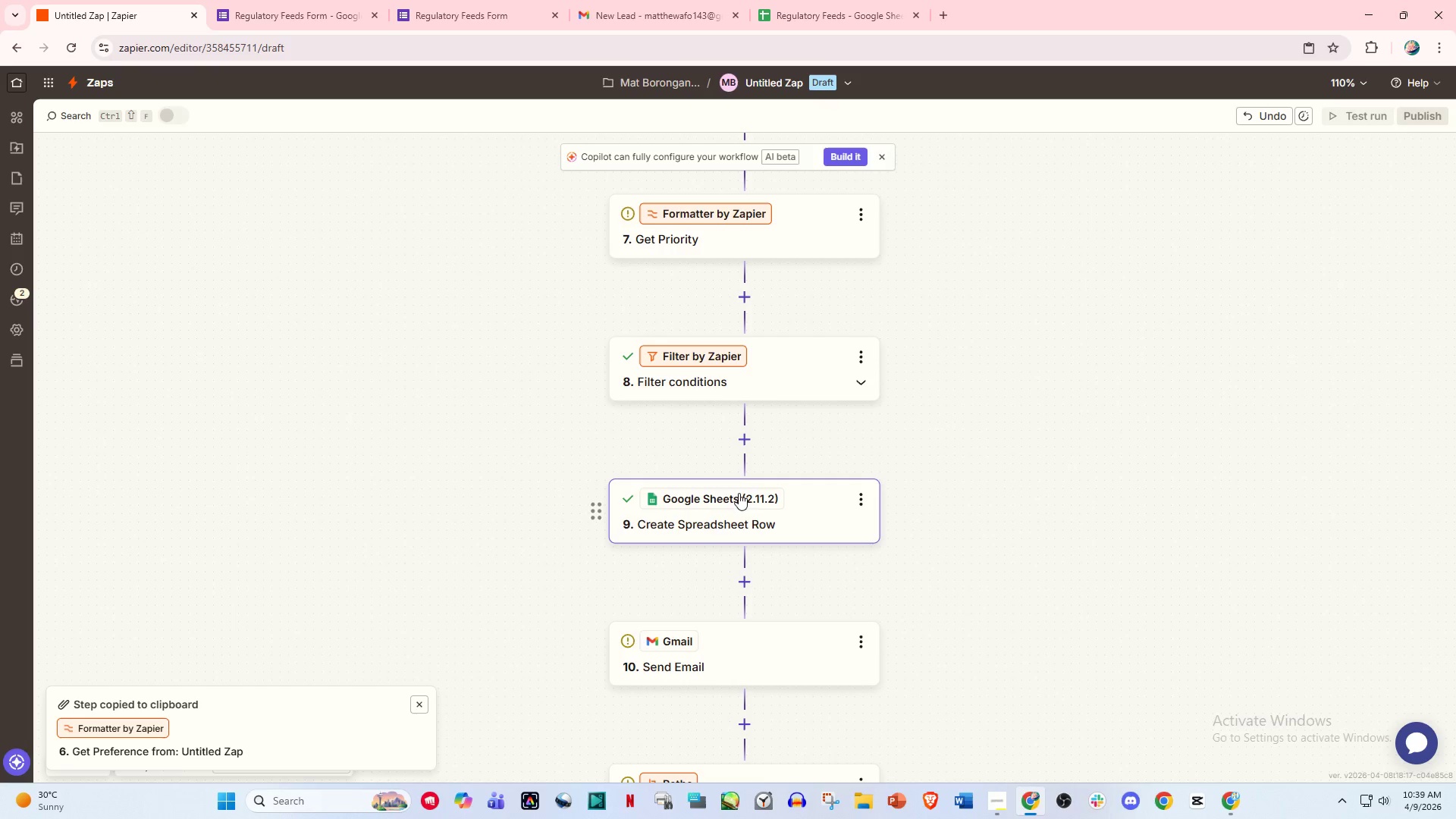 
left_click([749, 507])
 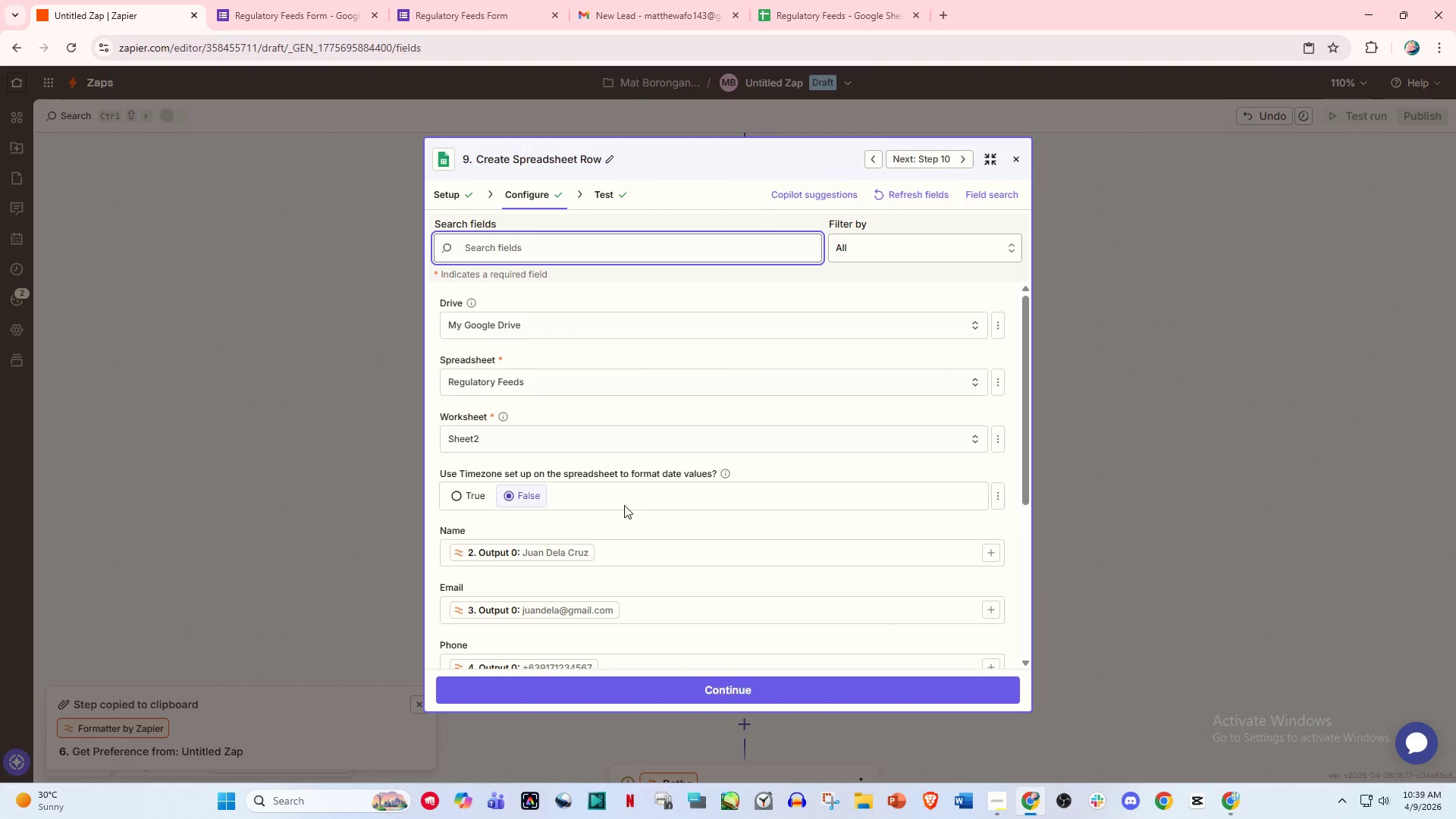 
scroll: coordinate [582, 545], scroll_direction: down, amount: 4.0
 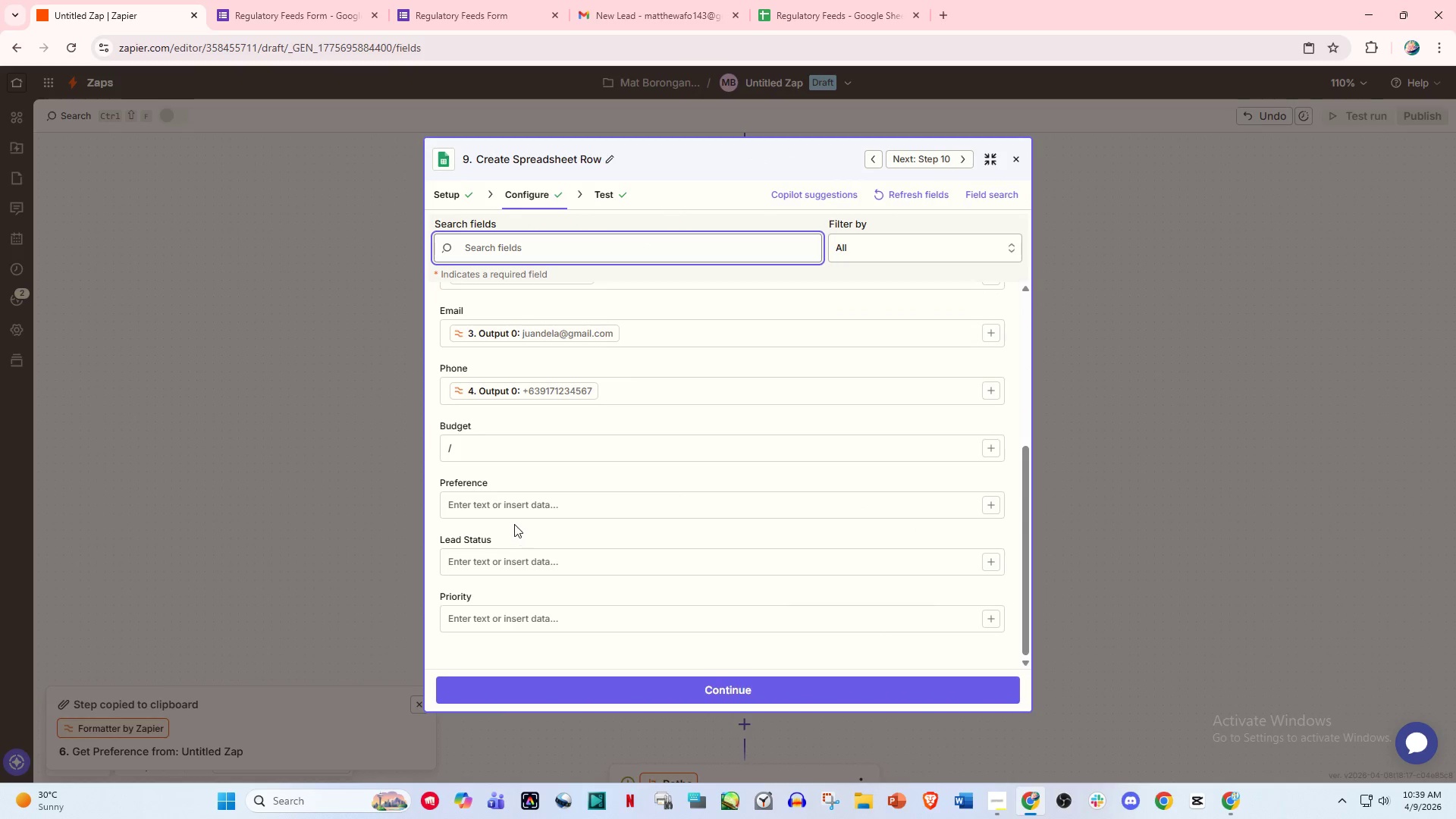 
left_click([507, 510])
 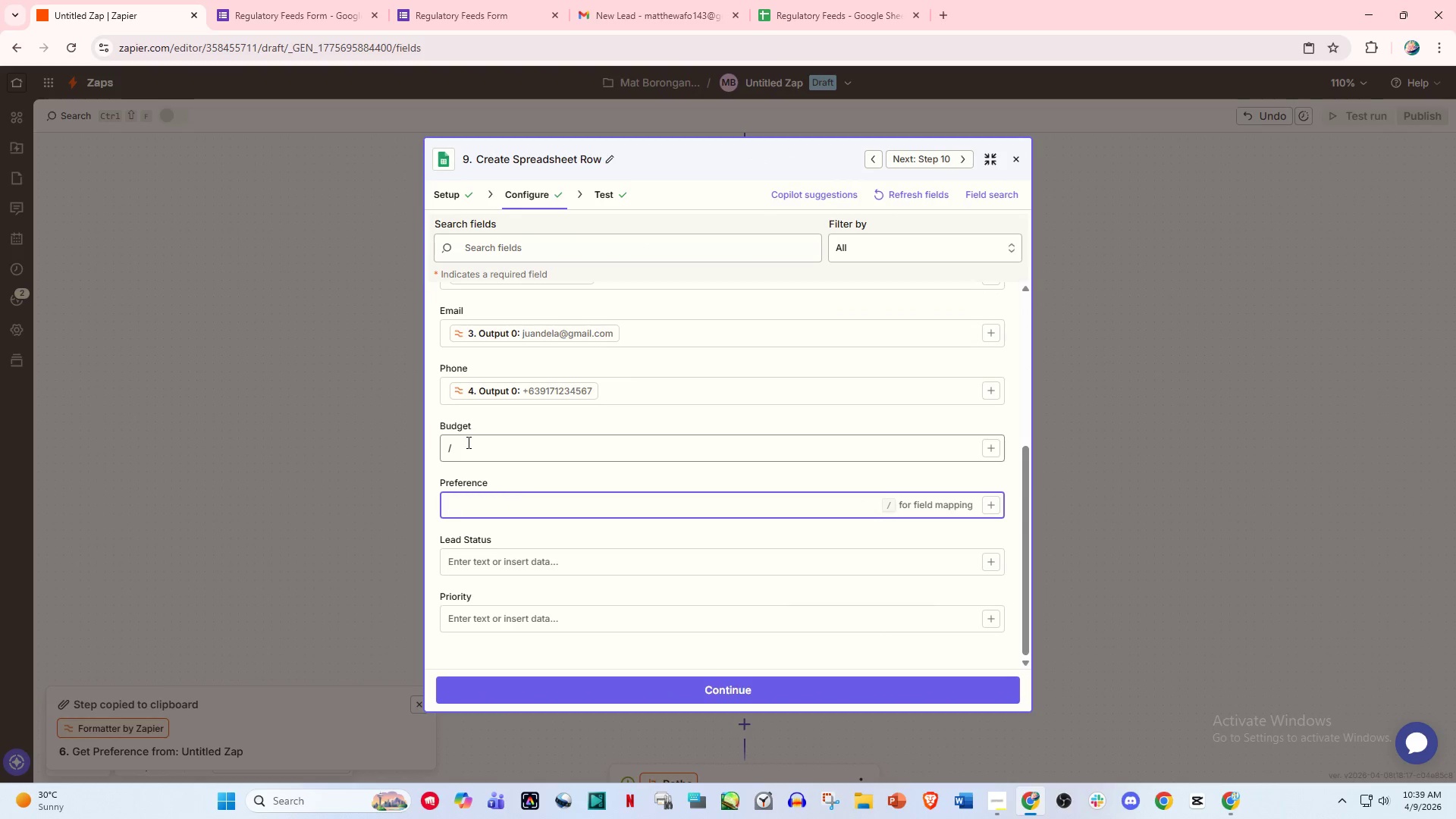 
left_click([467, 442])
 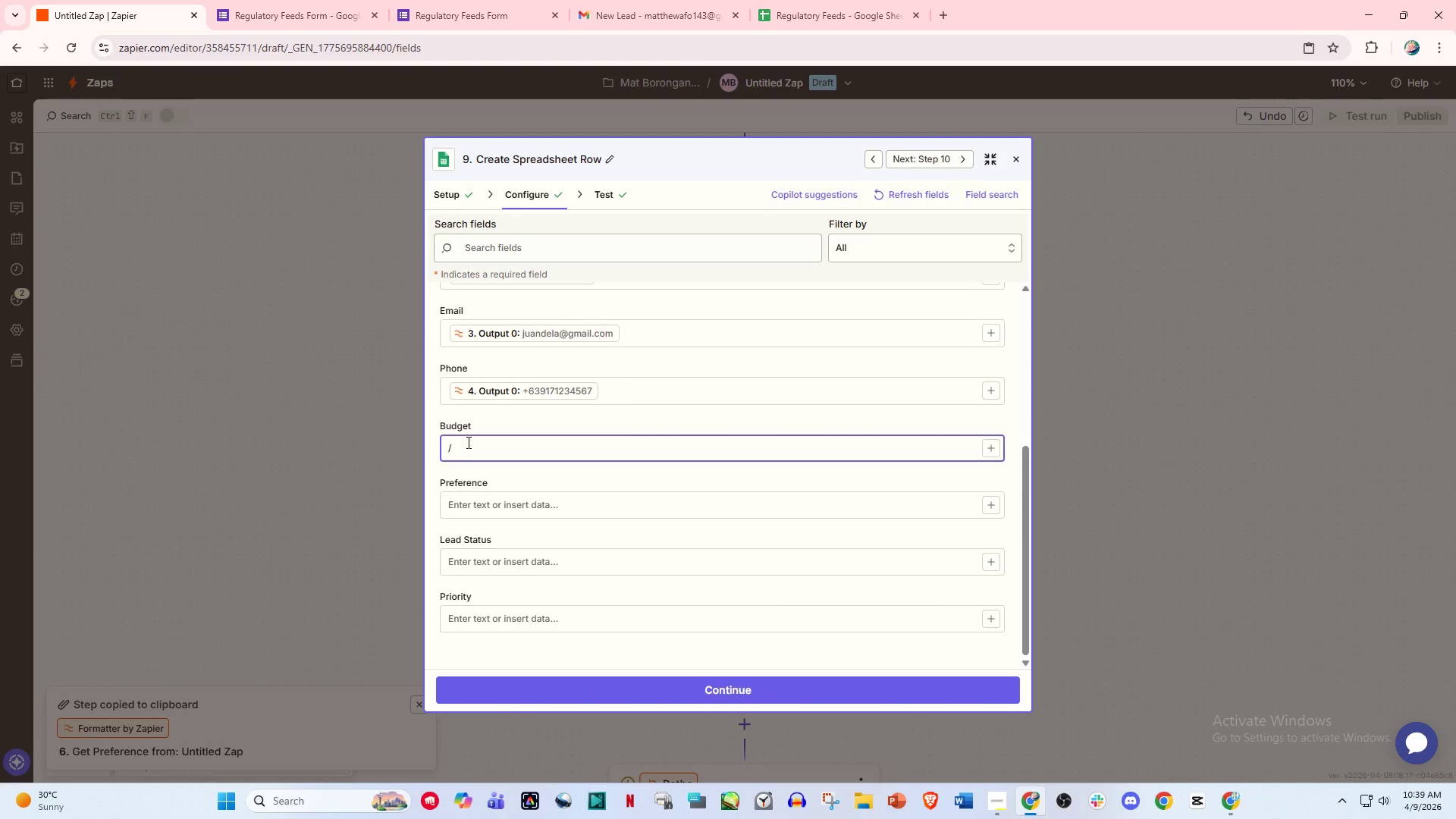 
key(Backspace)
 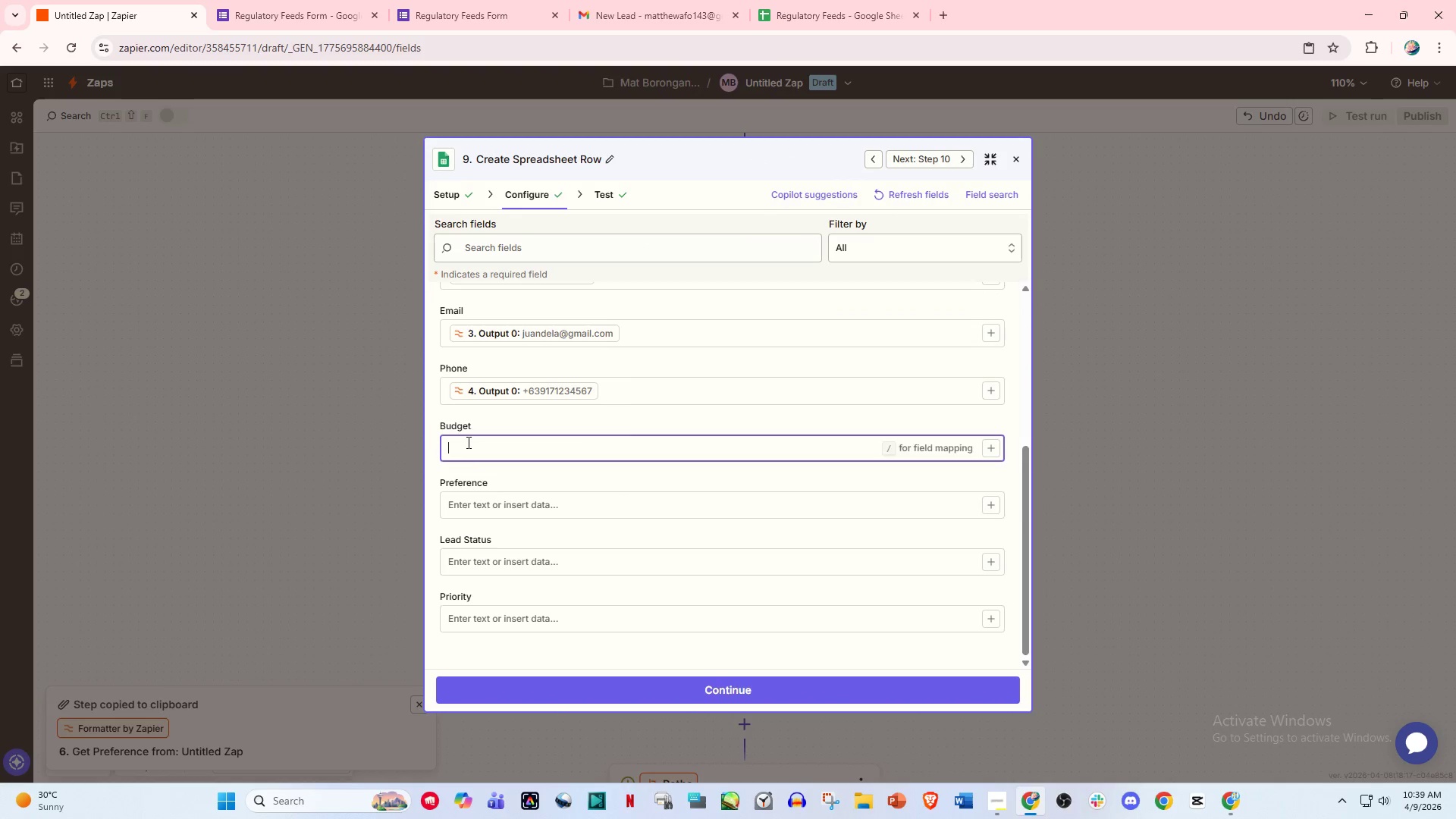 
key(Slash)
 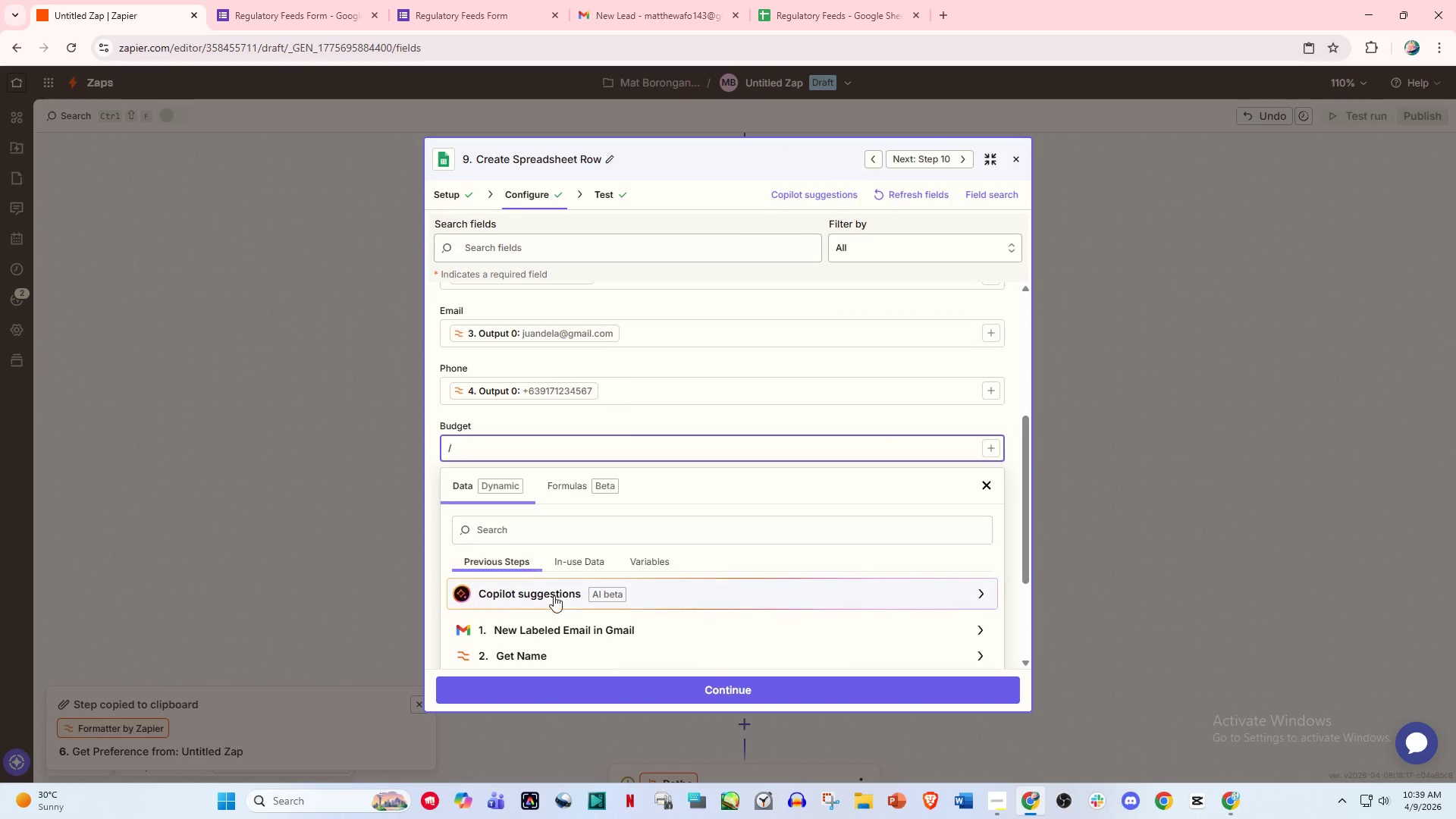 
scroll: coordinate [557, 608], scroll_direction: down, amount: 5.0
 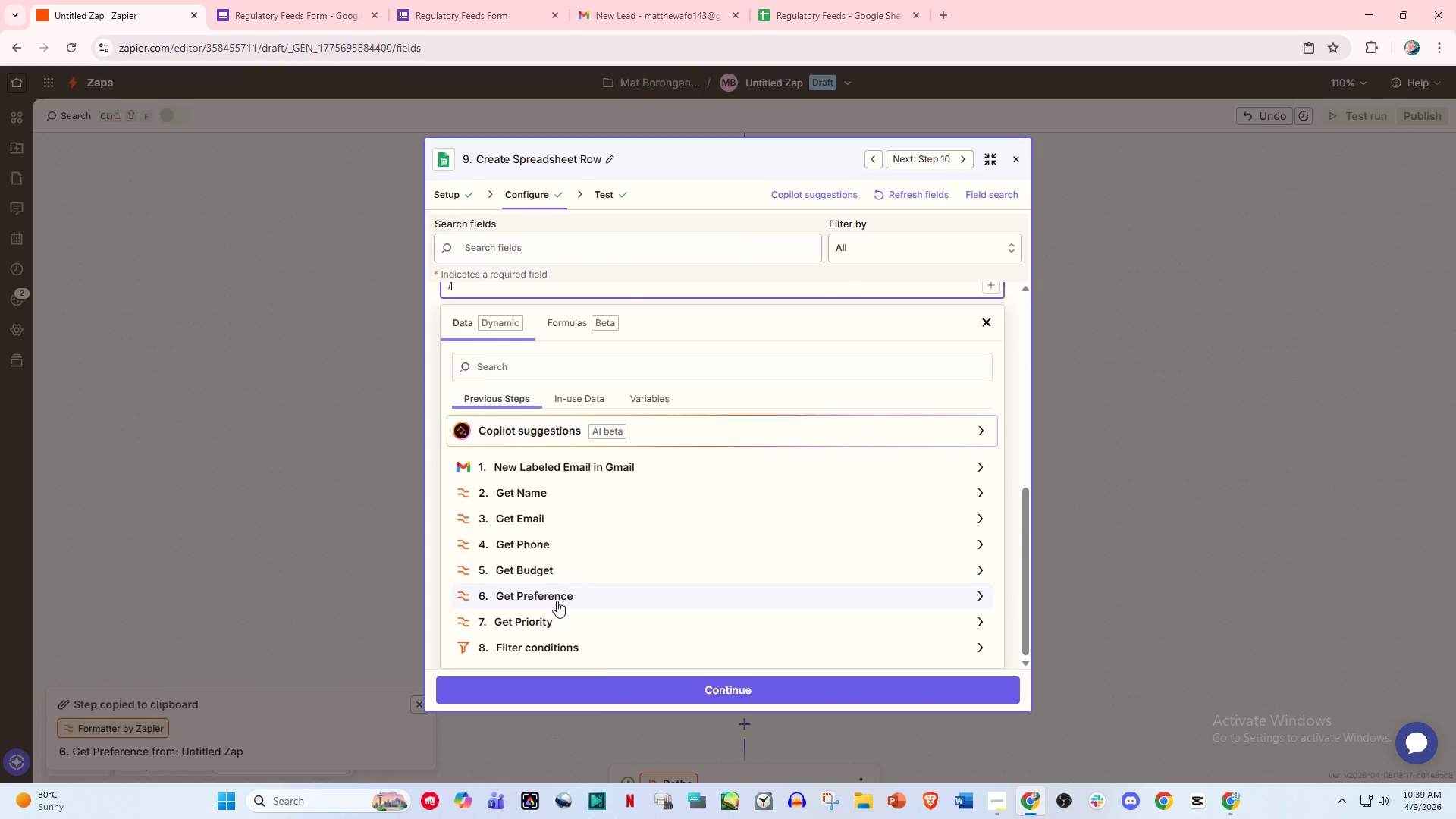 
left_click([542, 576])
 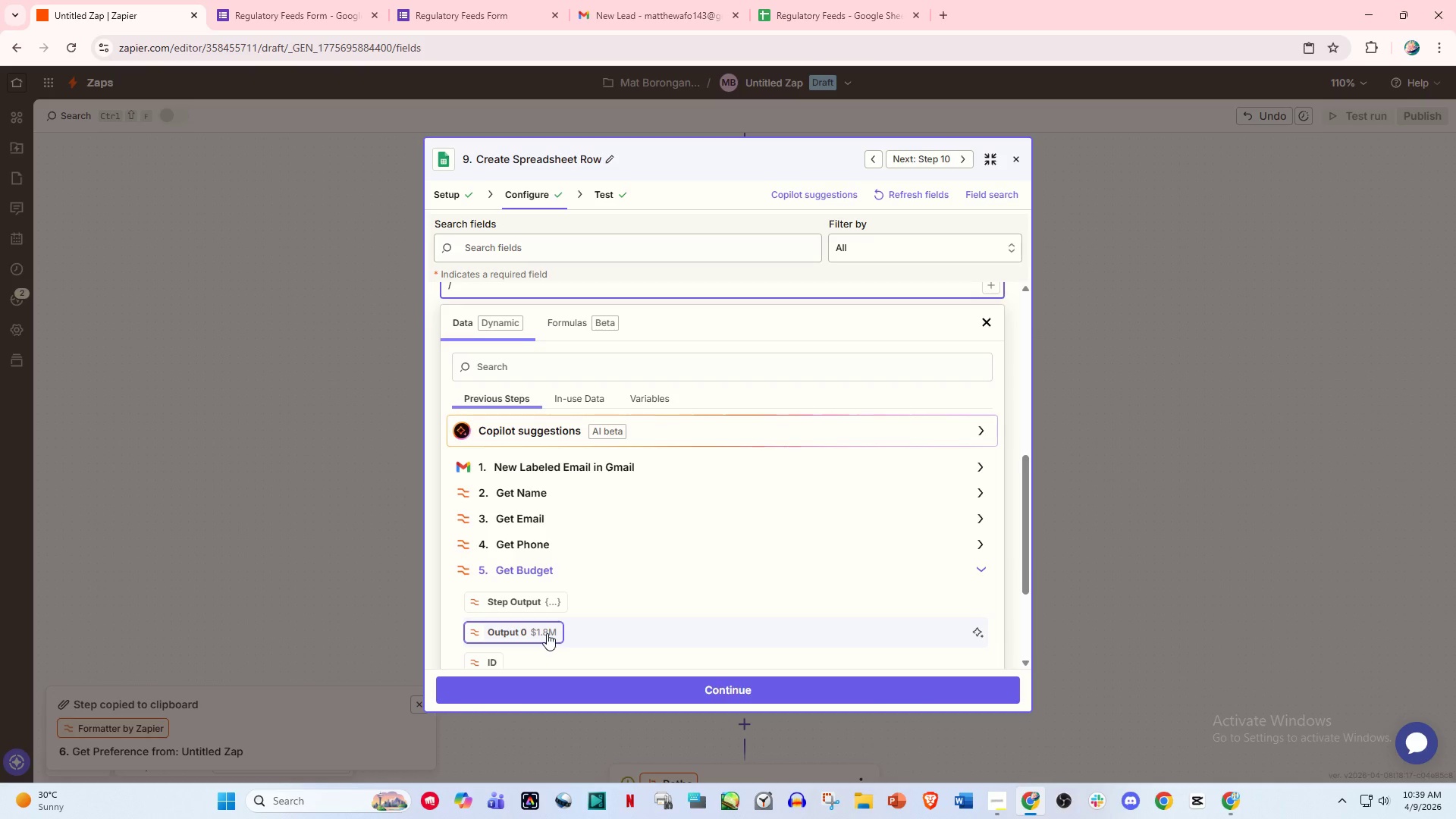 
left_click([547, 636])
 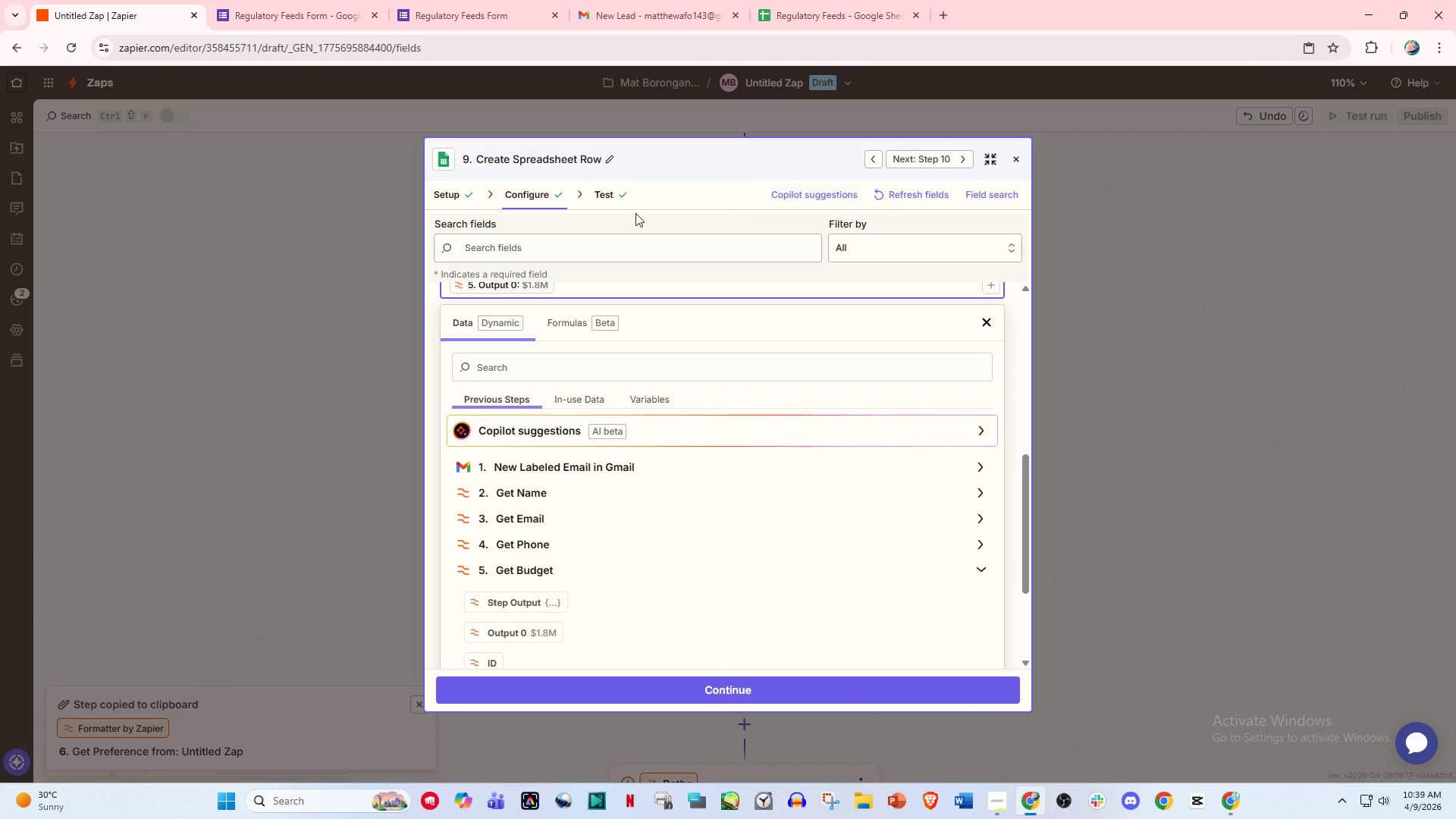 
left_click([673, 196])
 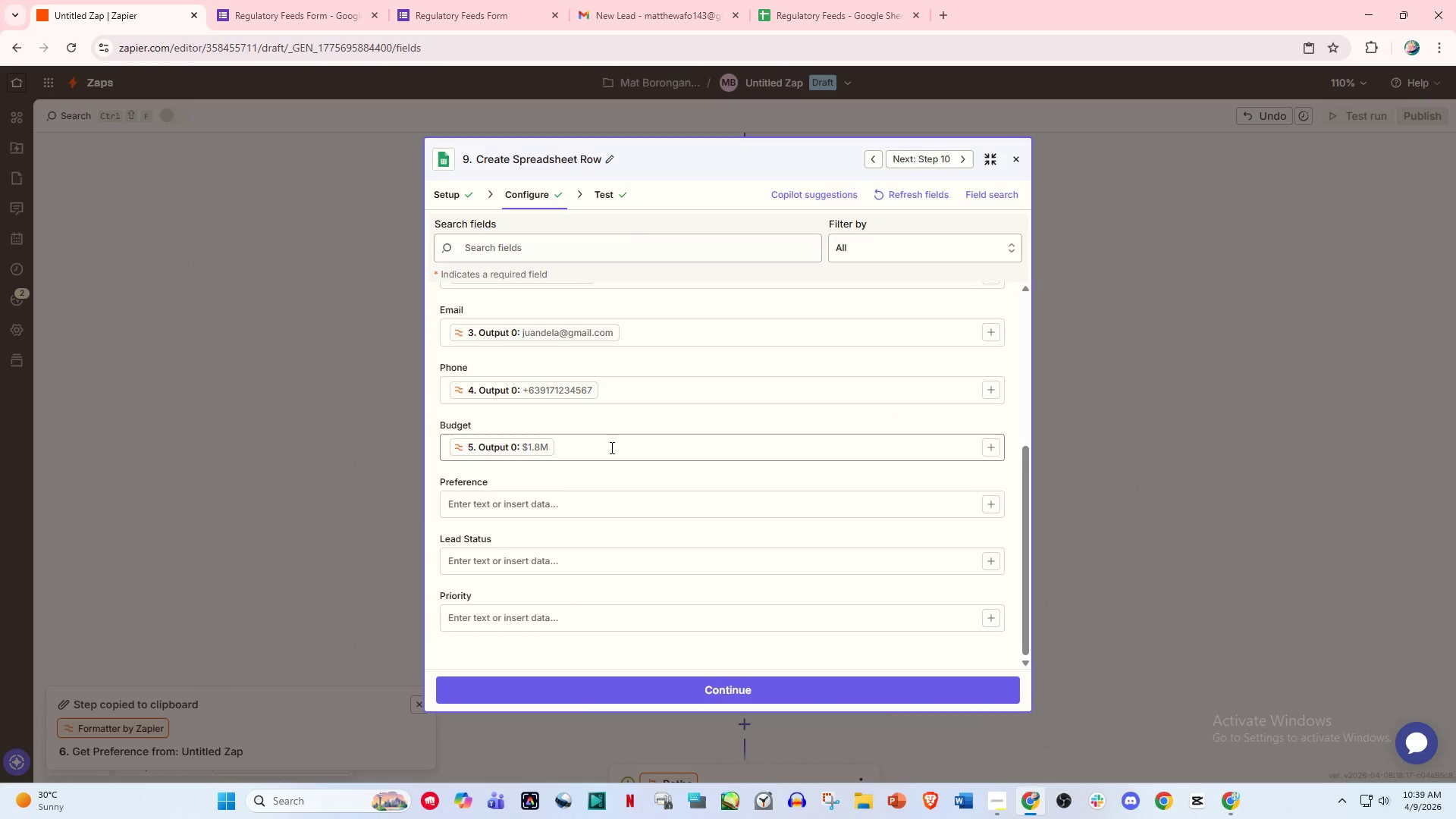 
left_click([521, 508])
 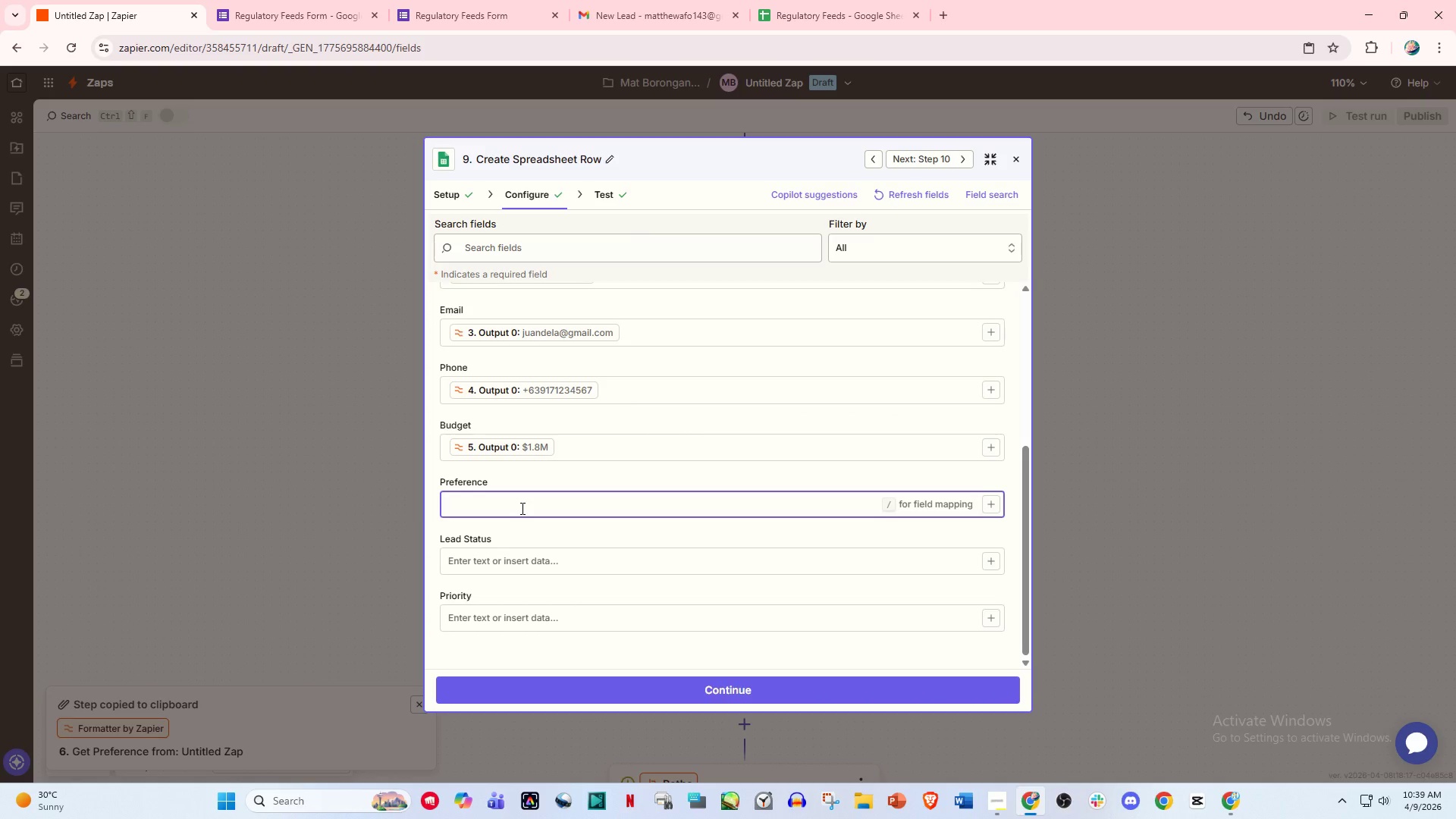 
key(Slash)
 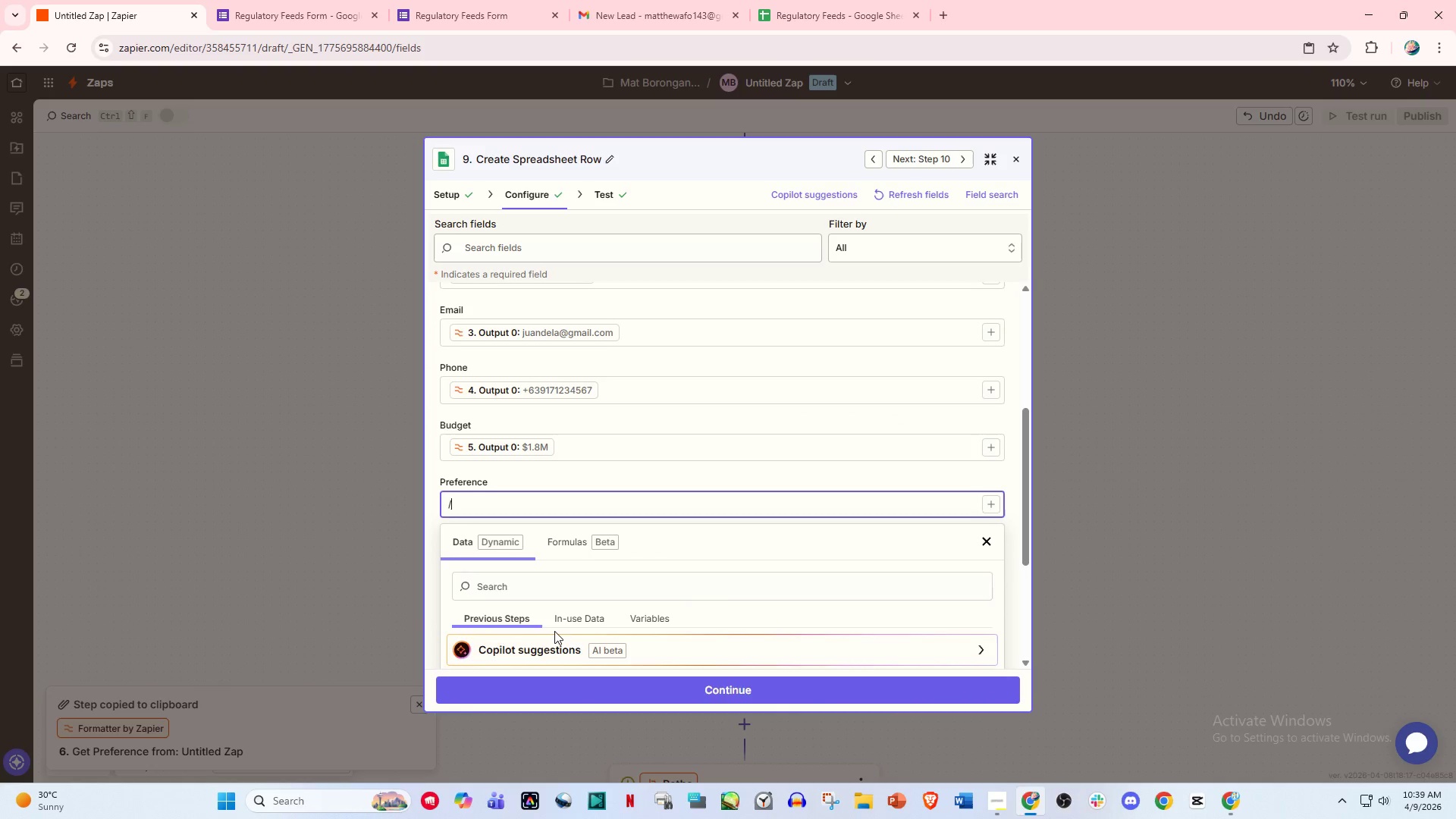 
scroll: coordinate [554, 638], scroll_direction: down, amount: 4.0
 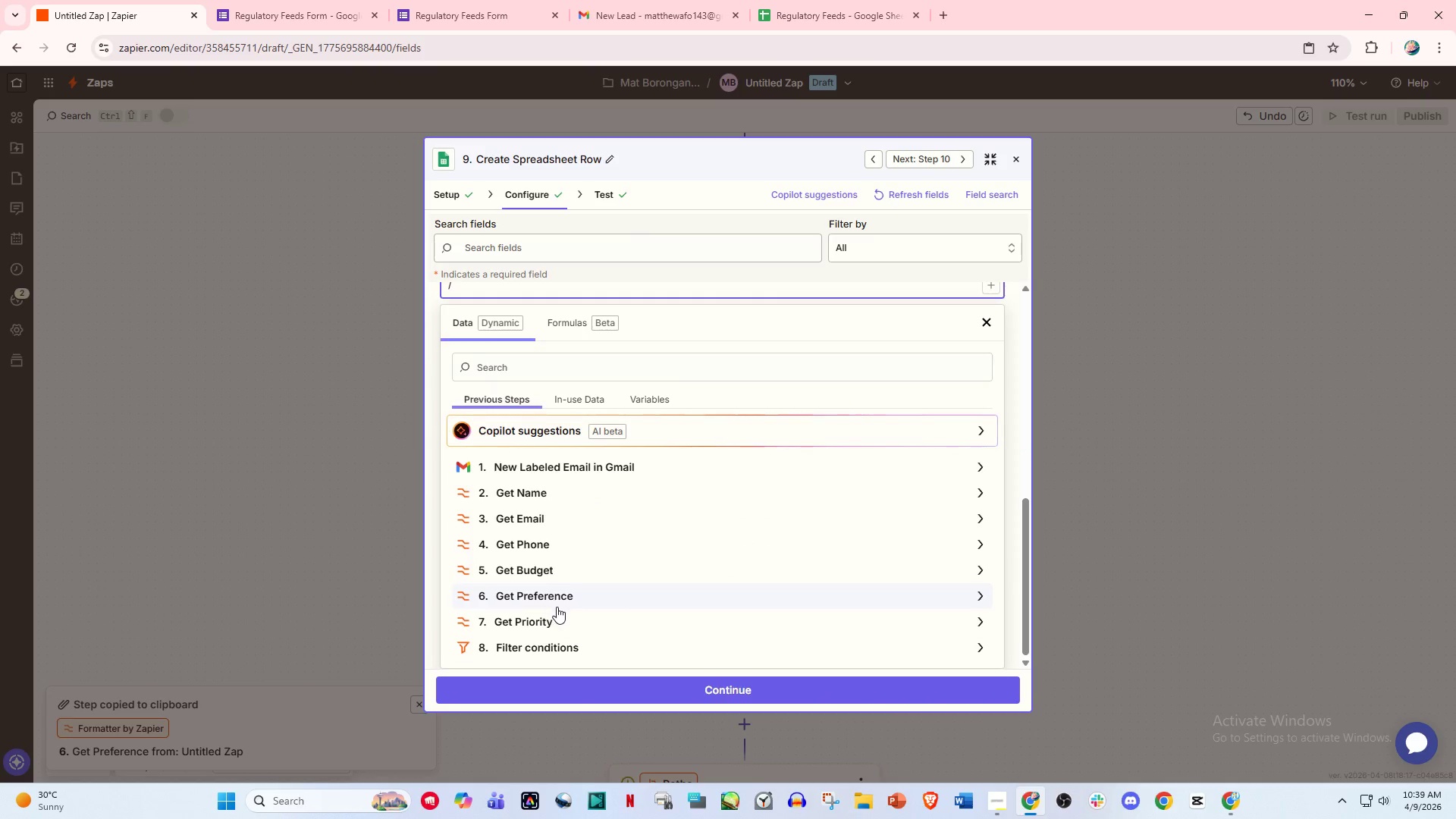 
left_click([558, 596])
 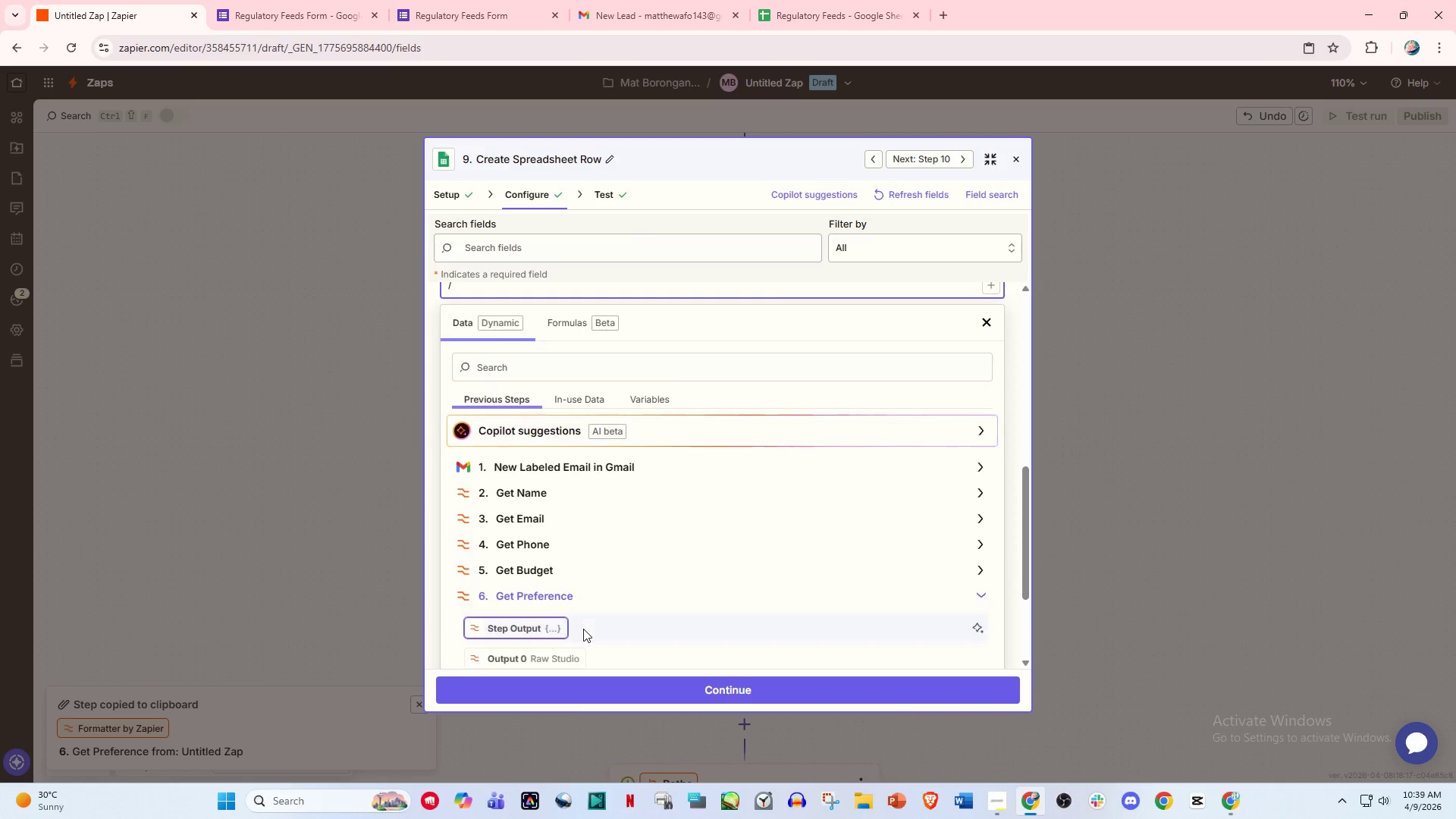 
scroll: coordinate [583, 629], scroll_direction: down, amount: 2.0
 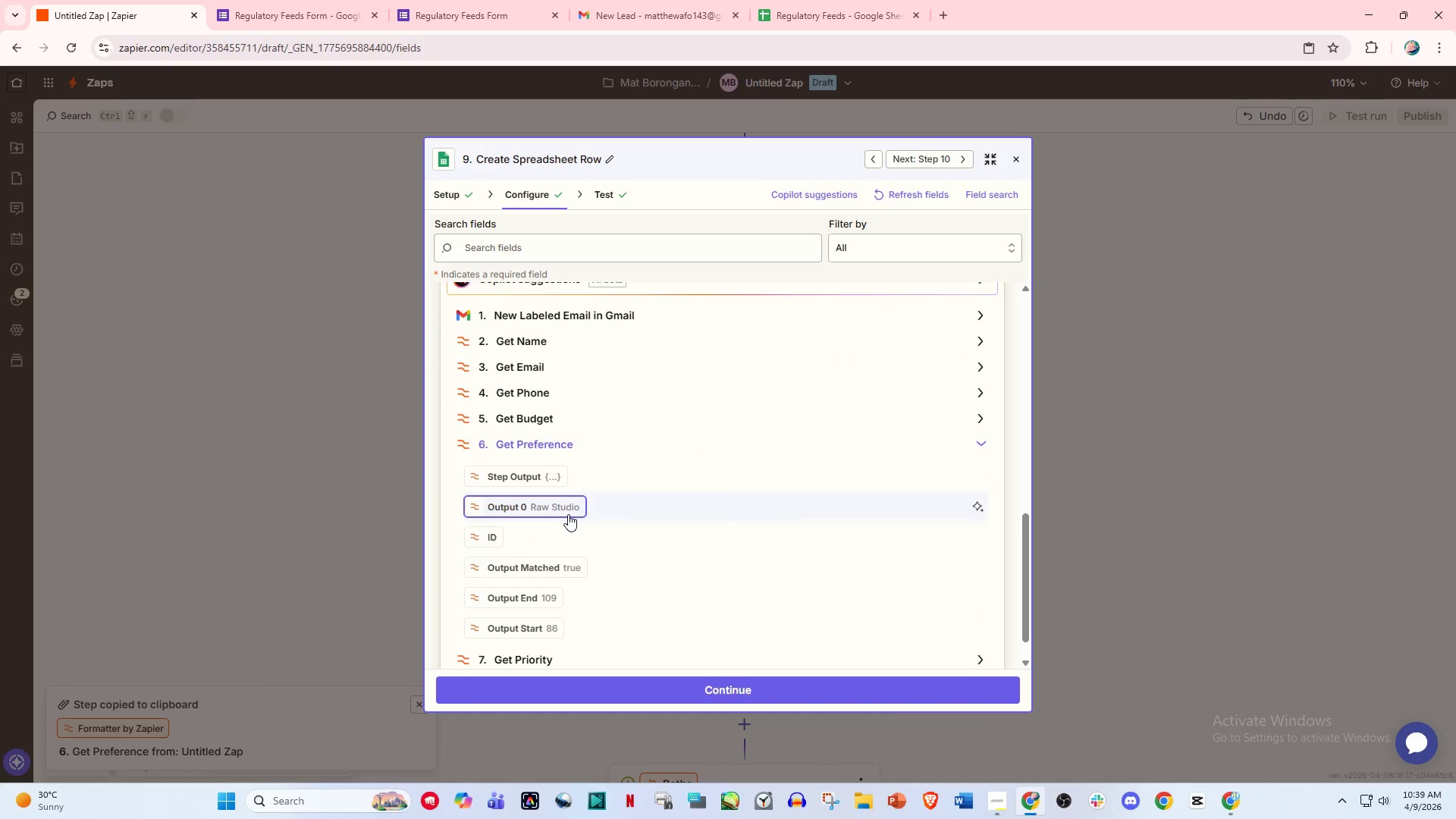 
left_click([565, 508])
 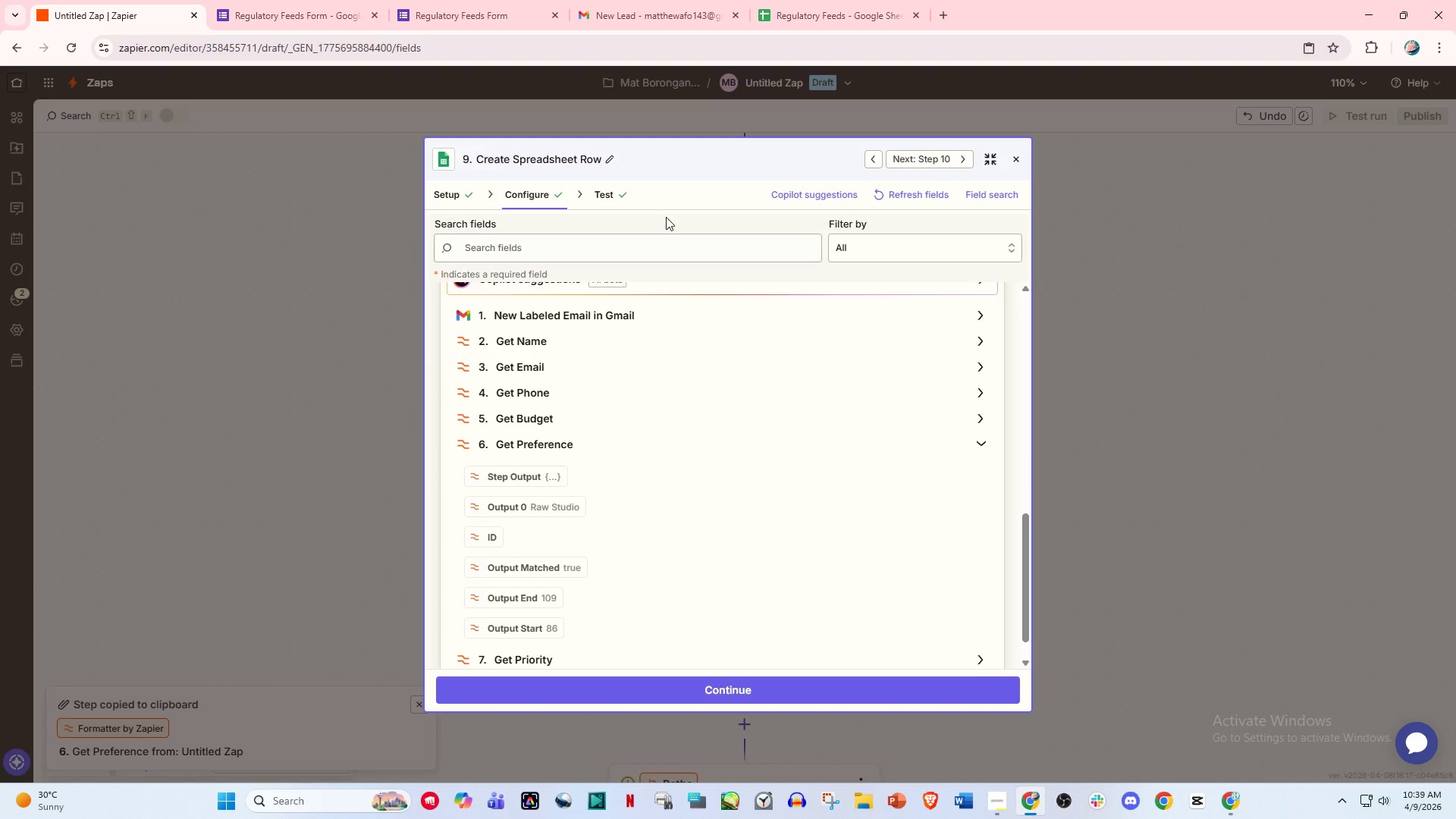 
left_click([686, 187])
 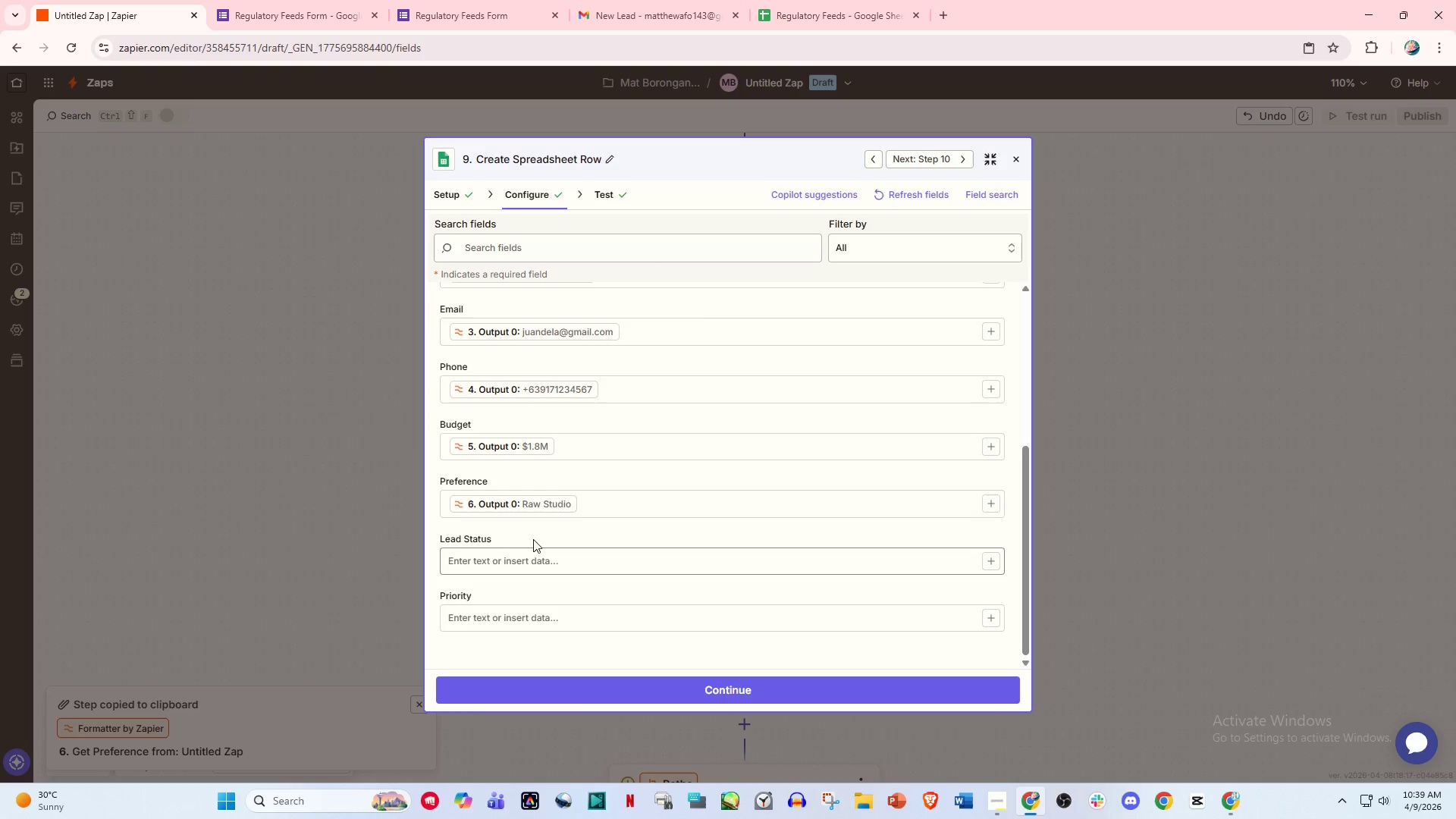 
left_click([1020, 159])
 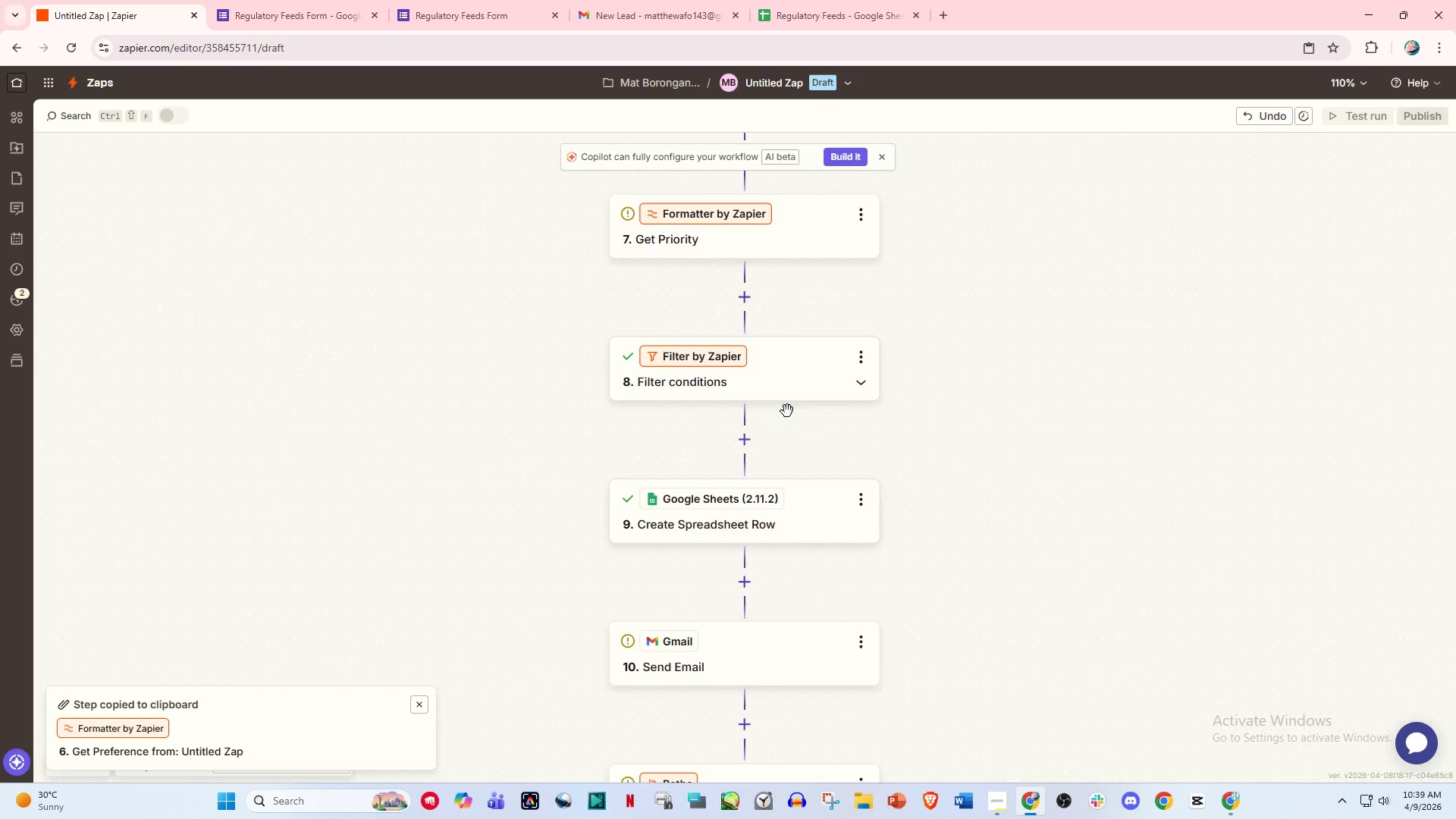 
scroll: coordinate [787, 411], scroll_direction: up, amount: 9.0
 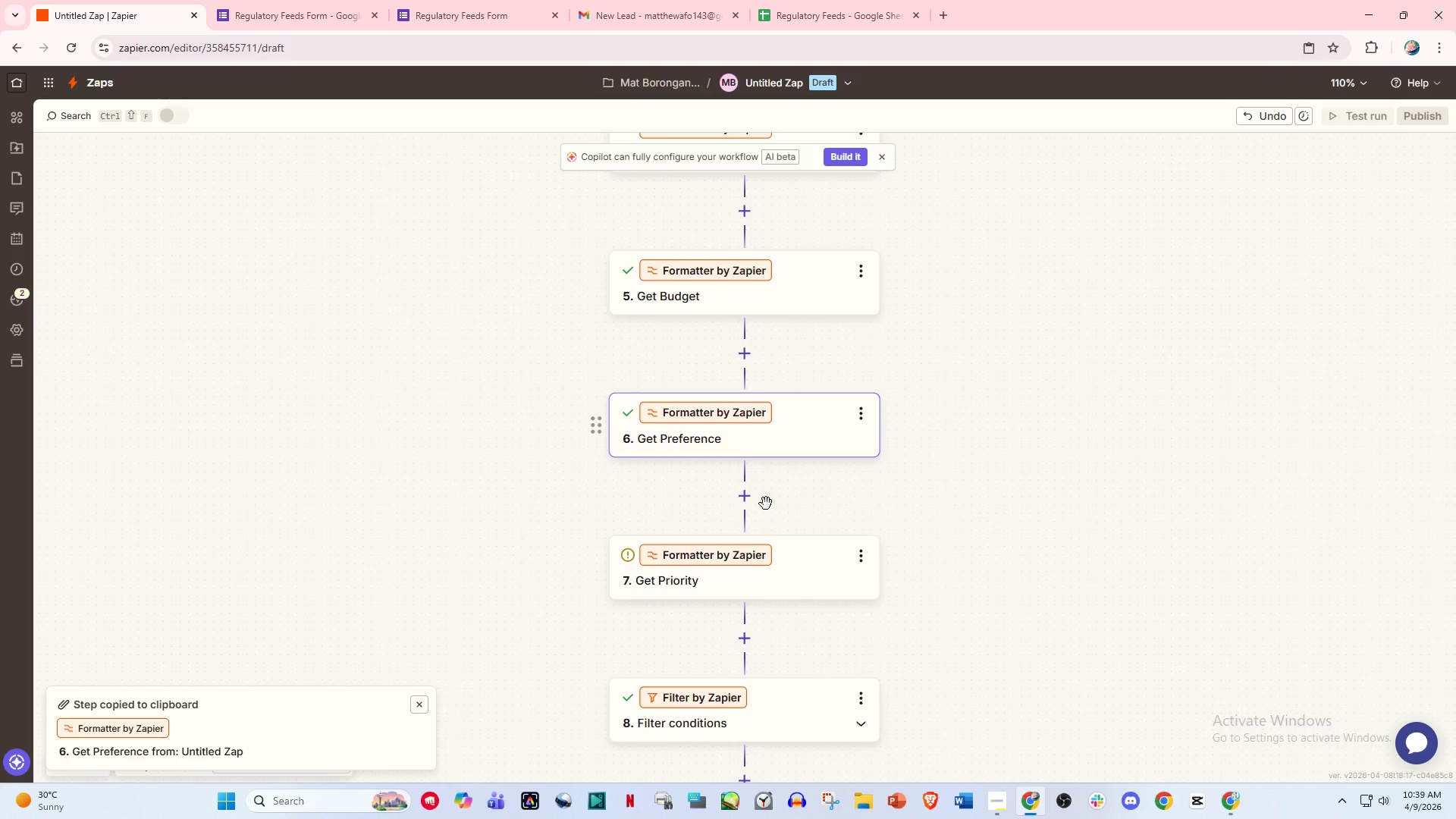 
scroll: coordinate [763, 531], scroll_direction: down, amount: 4.0
 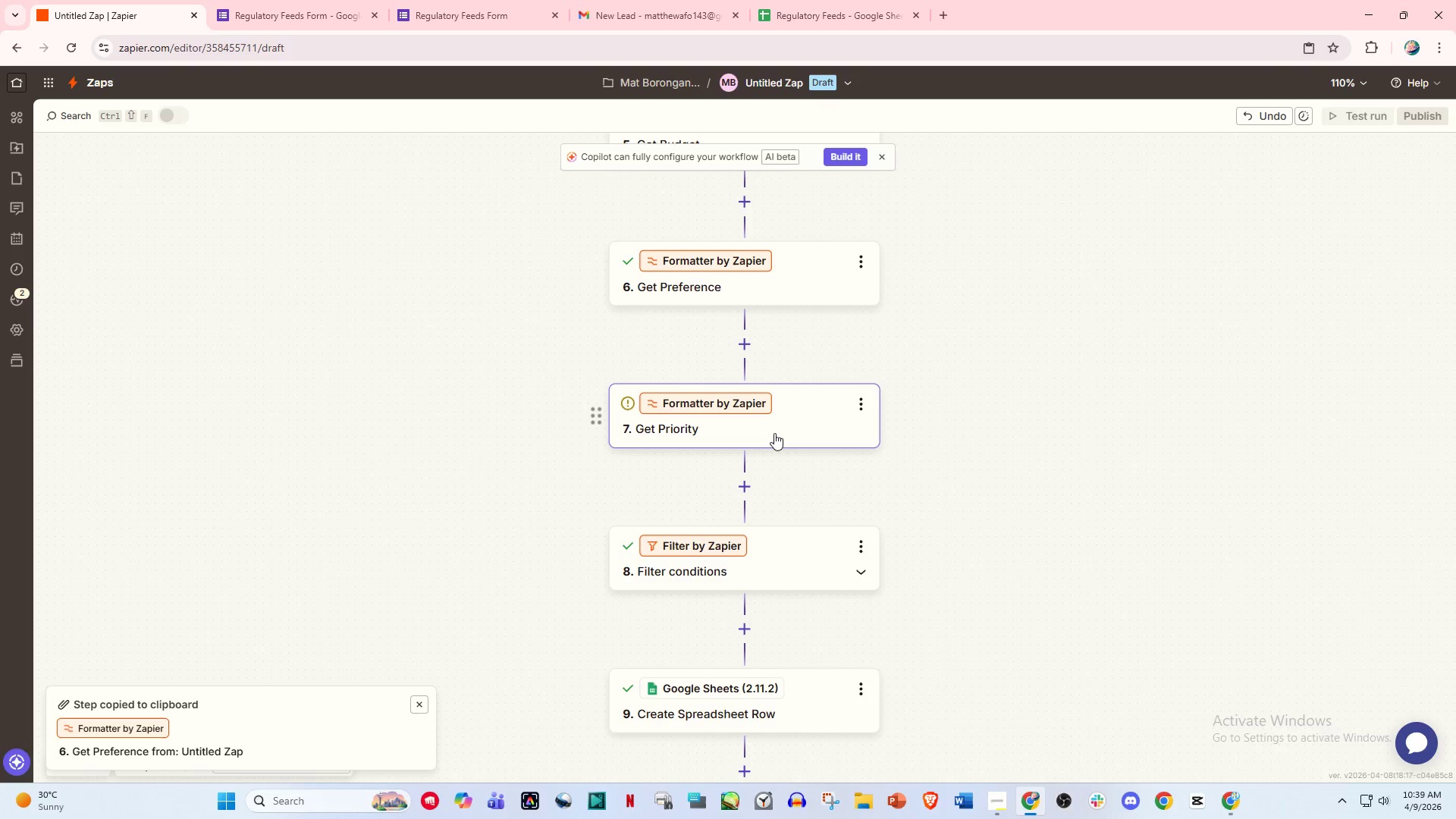 
left_click([774, 433])
 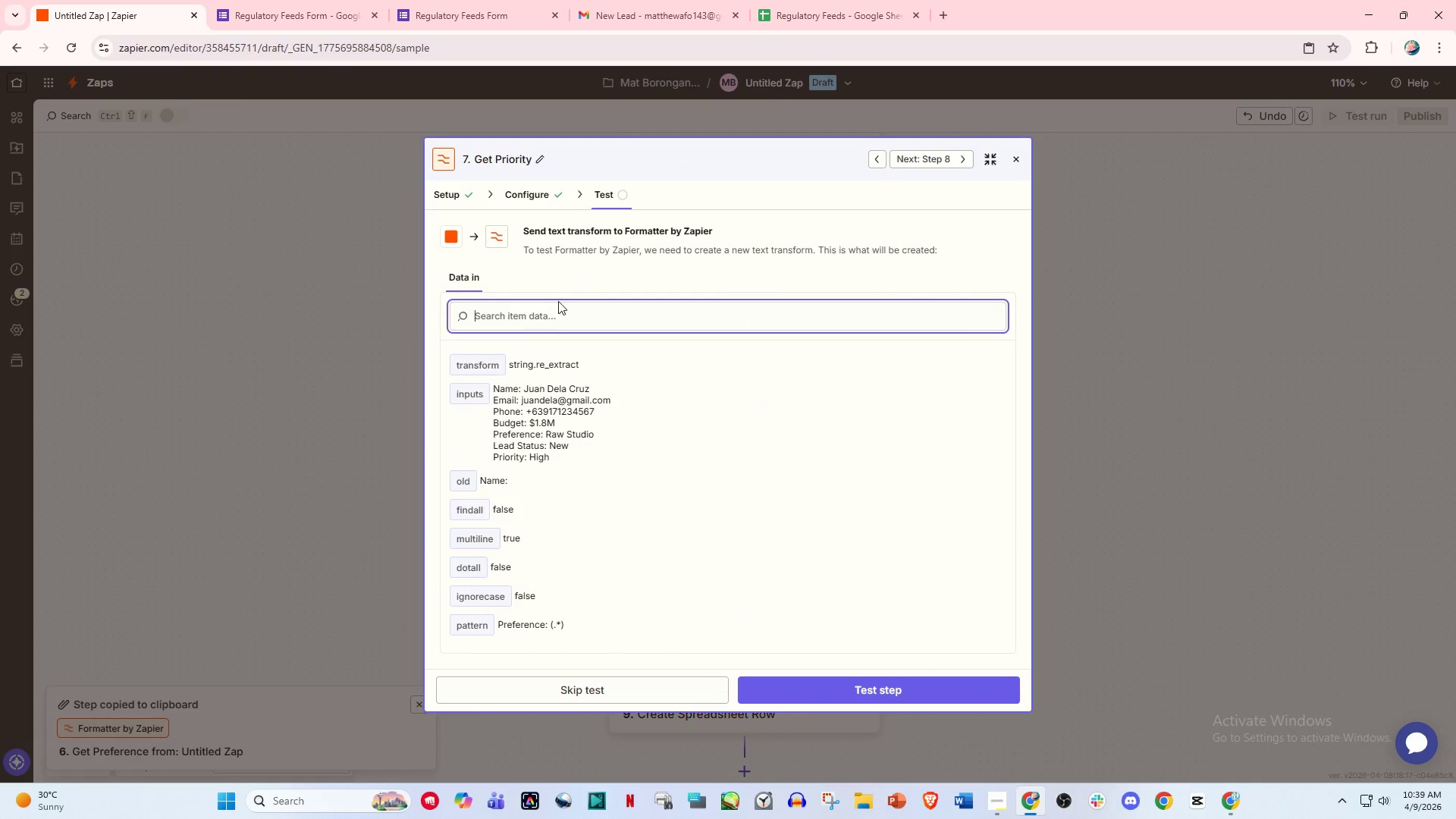 
left_click([533, 203])
 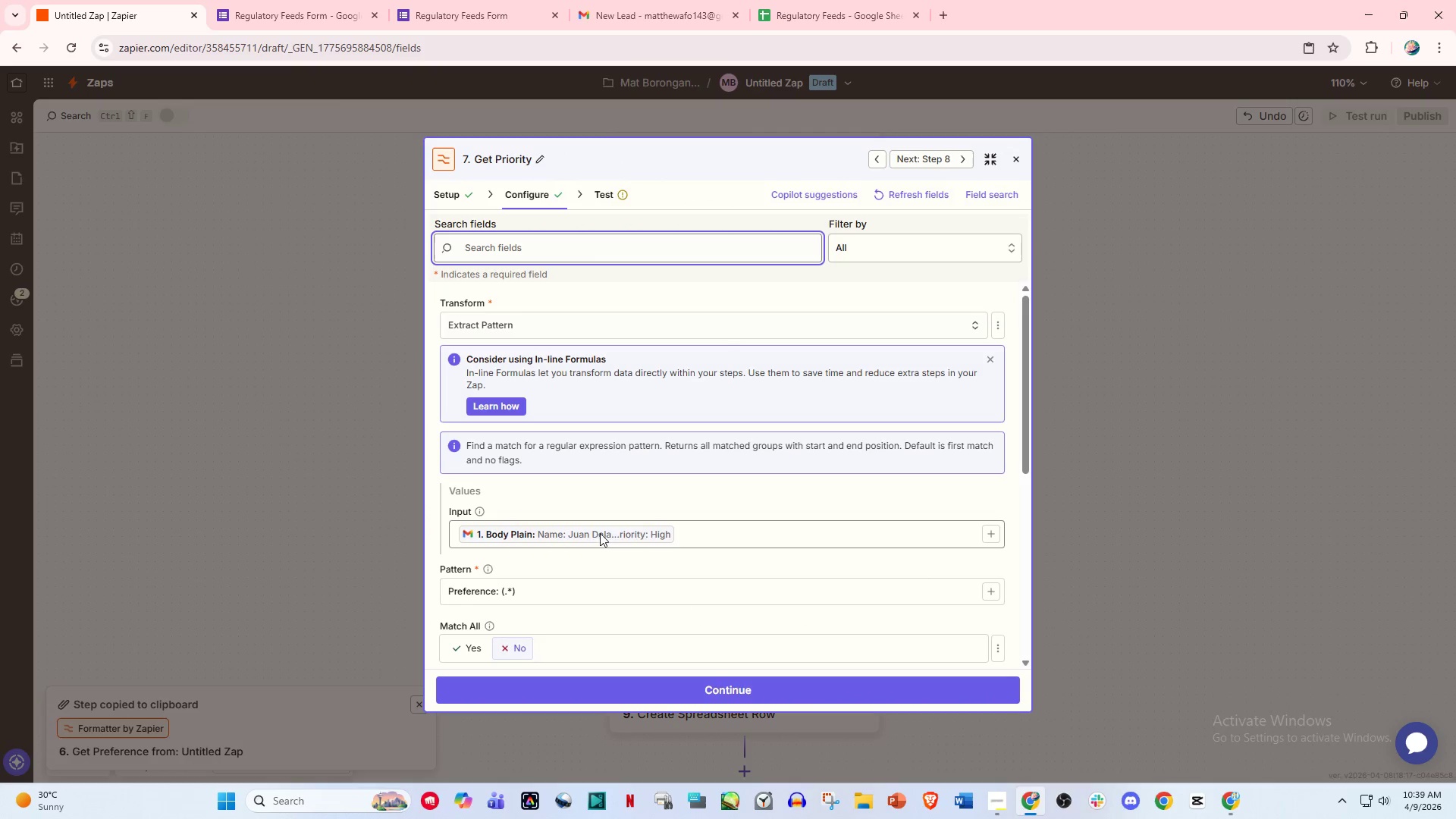 
left_click([704, 533])
 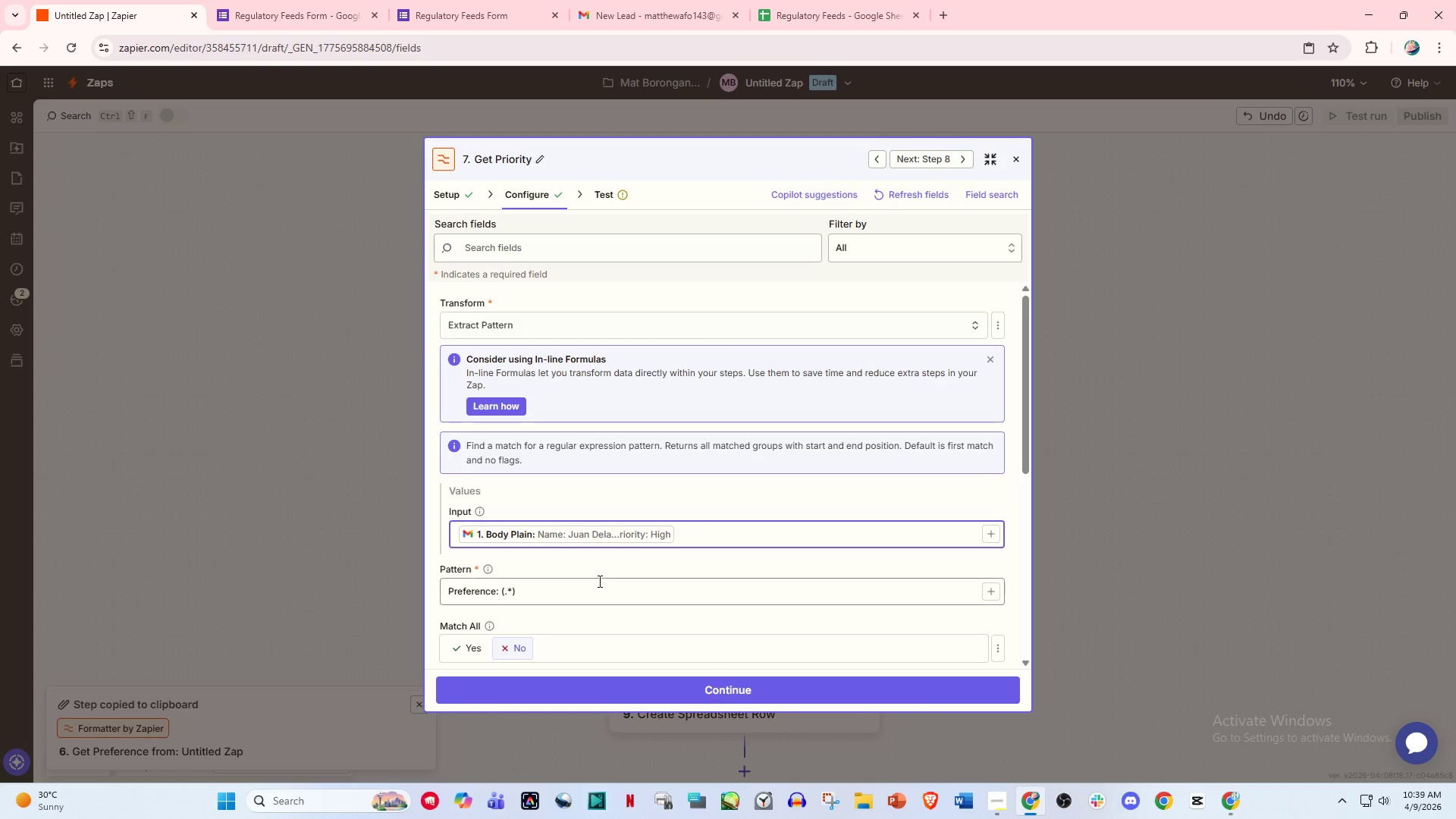 
scroll: coordinate [597, 582], scroll_direction: down, amount: 1.0
 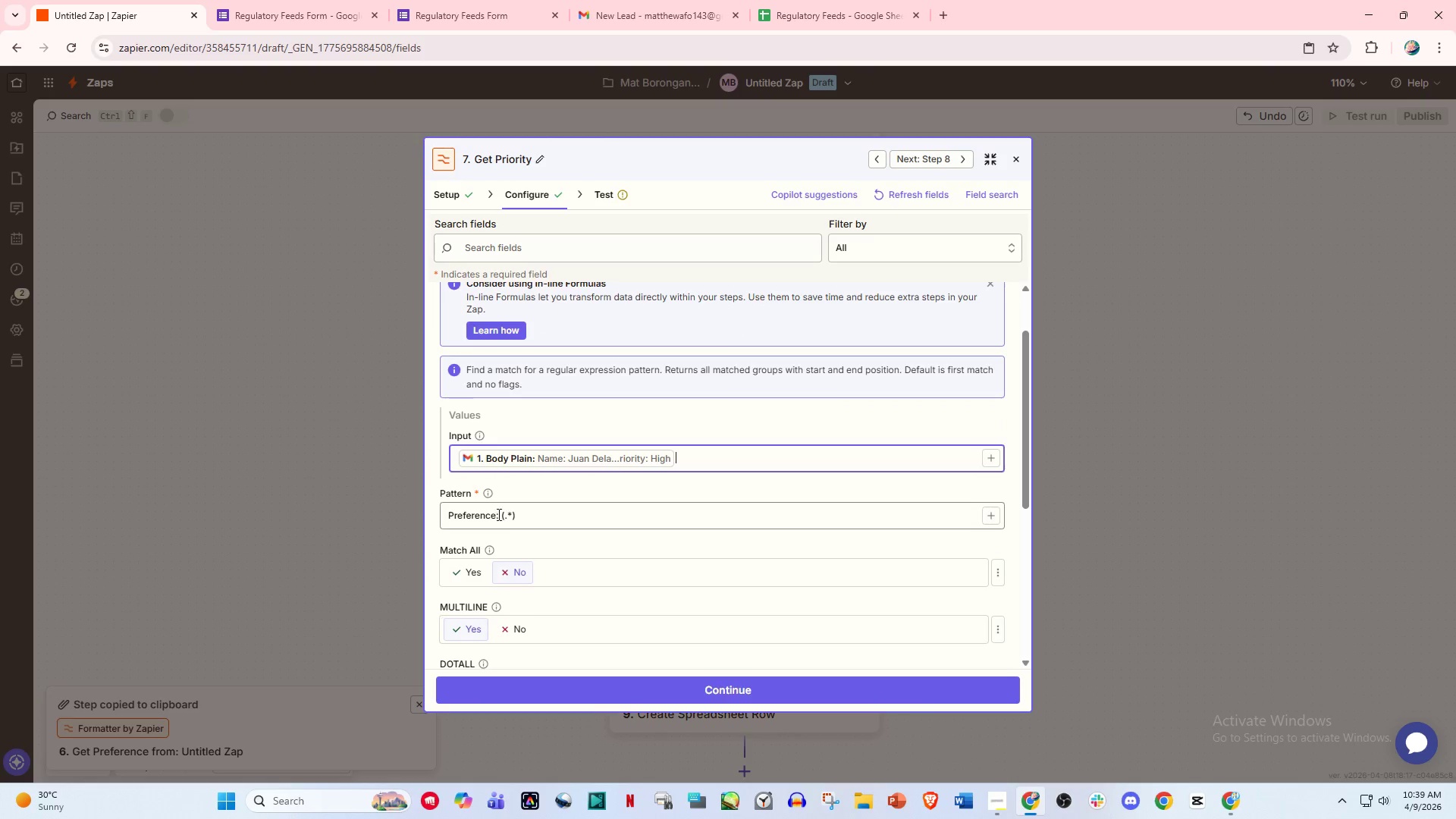 
left_click([499, 510])
 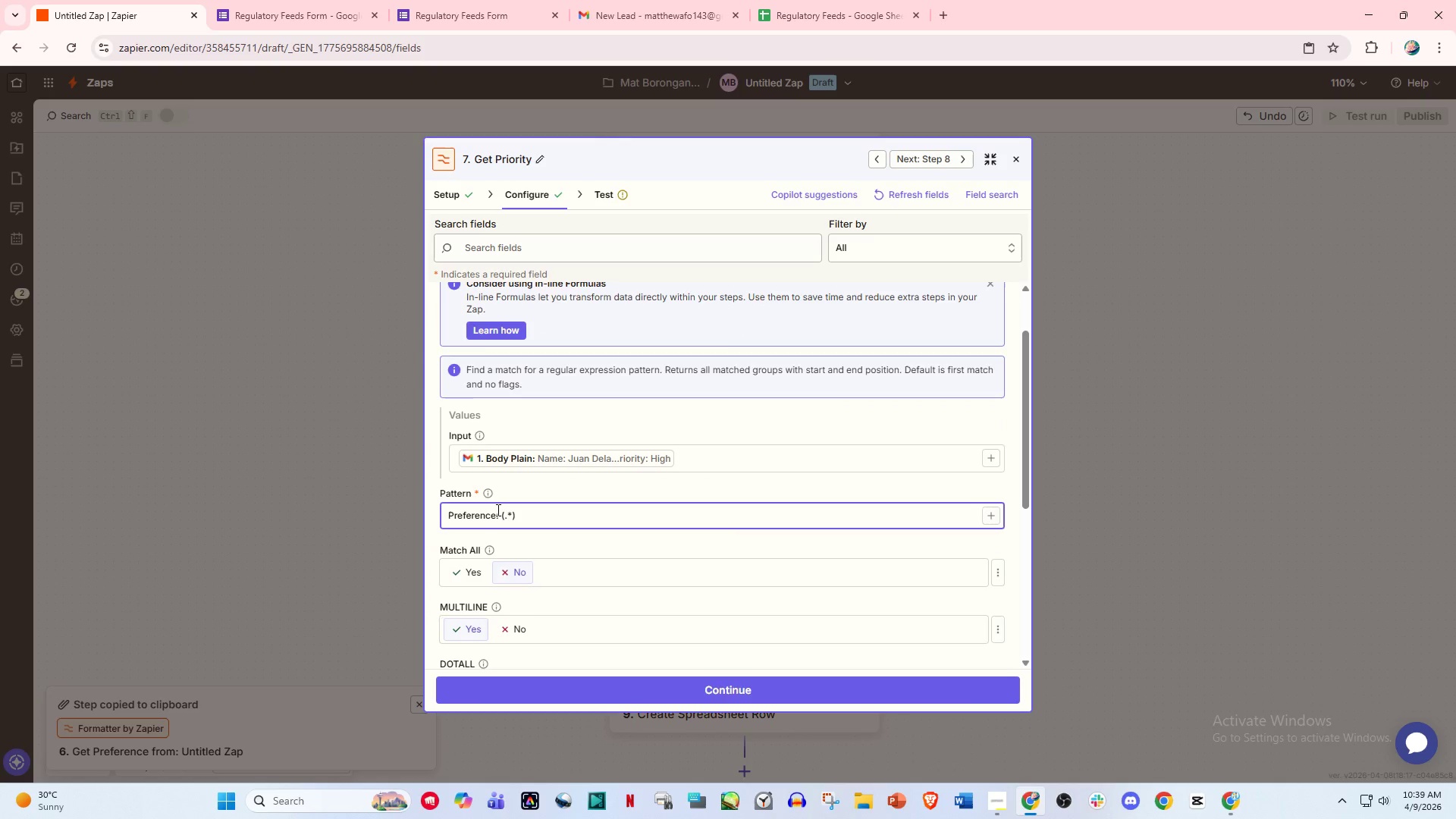 
left_click([497, 510])
 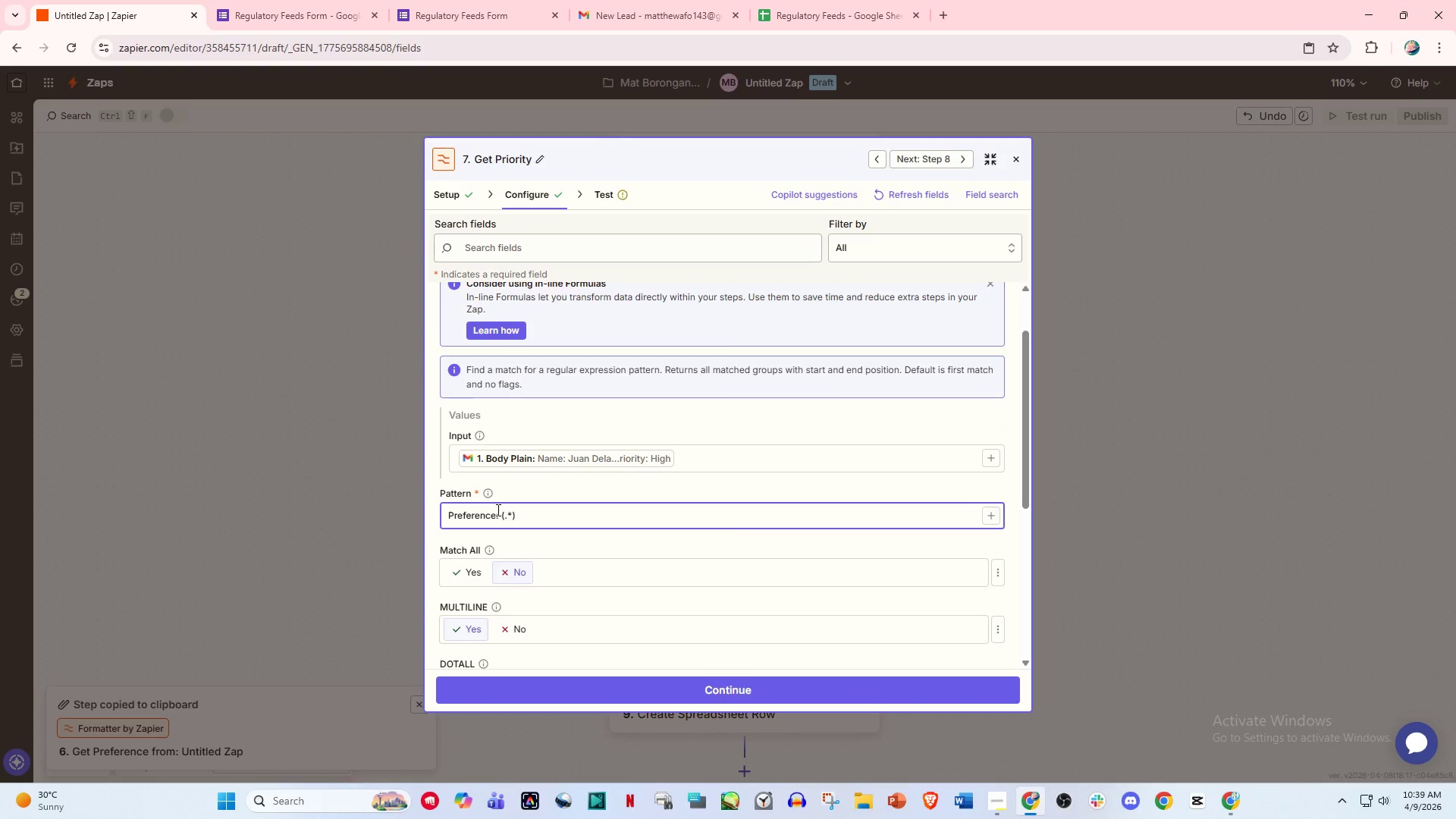 
key(Backspace)
key(Backspace)
key(Backspace)
key(Backspace)
key(Backspace)
key(Backspace)
key(Backspace)
type(iorirty)
key(Backspace)
key(Backspace)
key(Backspace)
 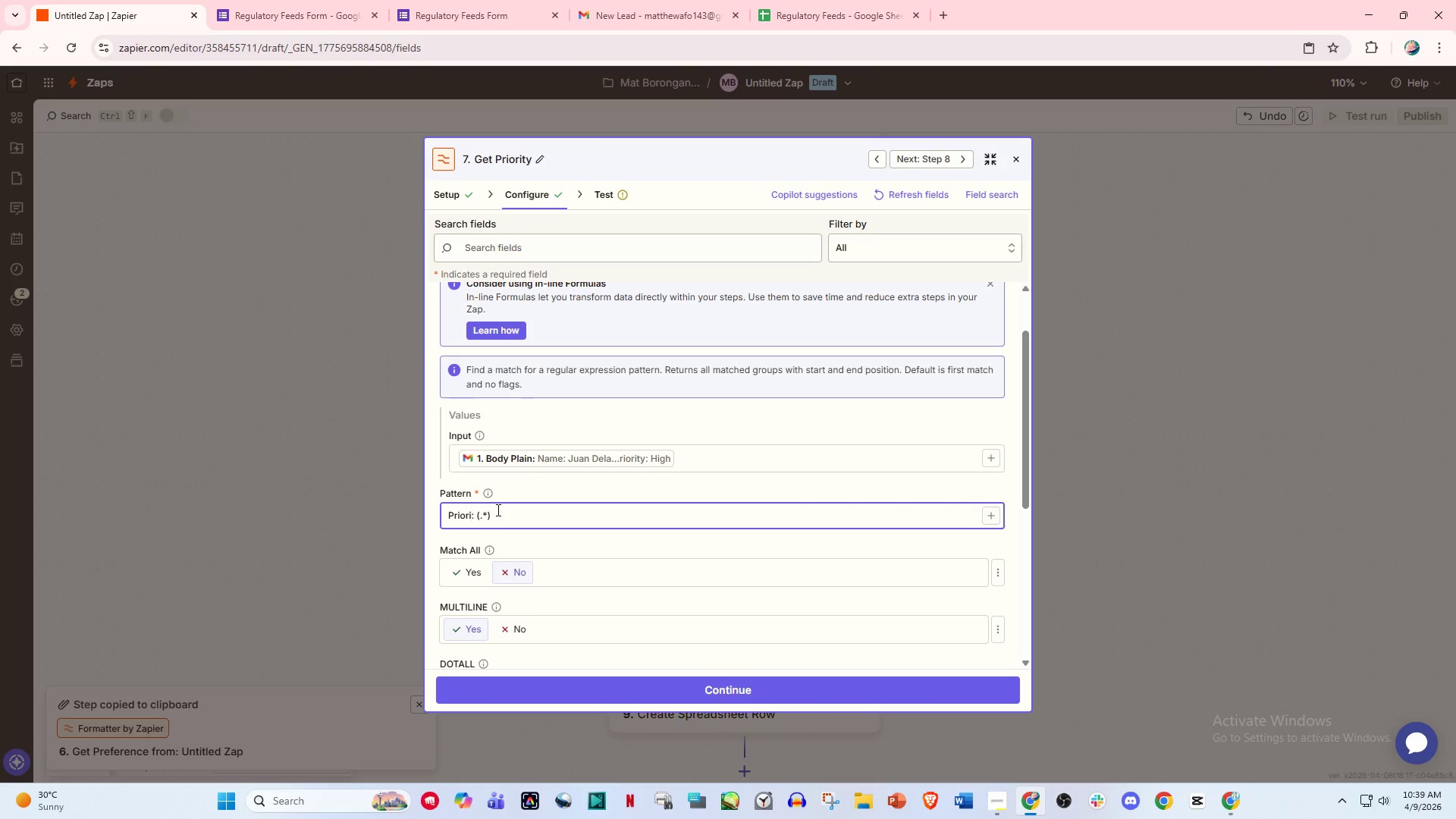 
type(ty)
 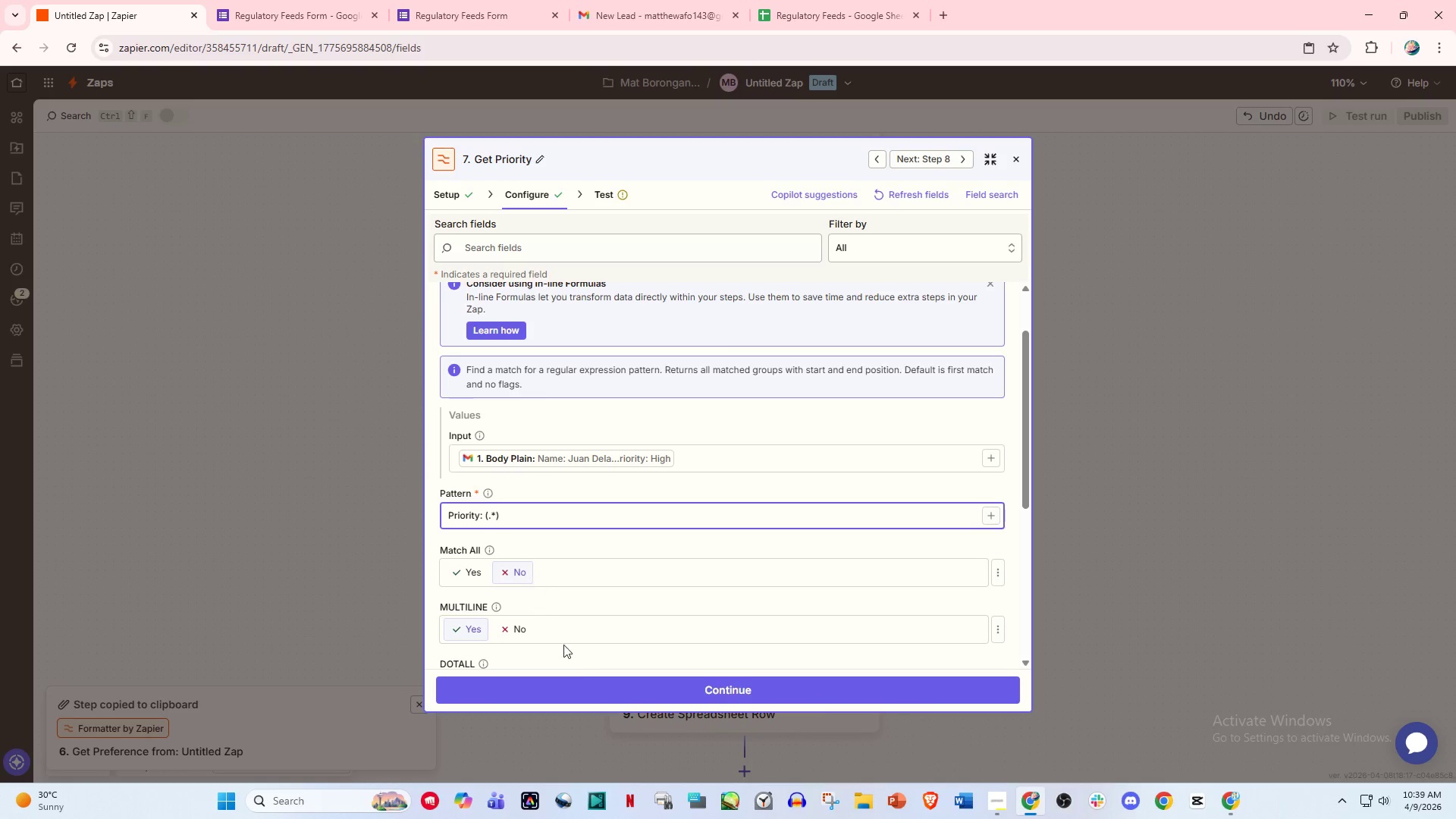 
left_click([601, 691])
 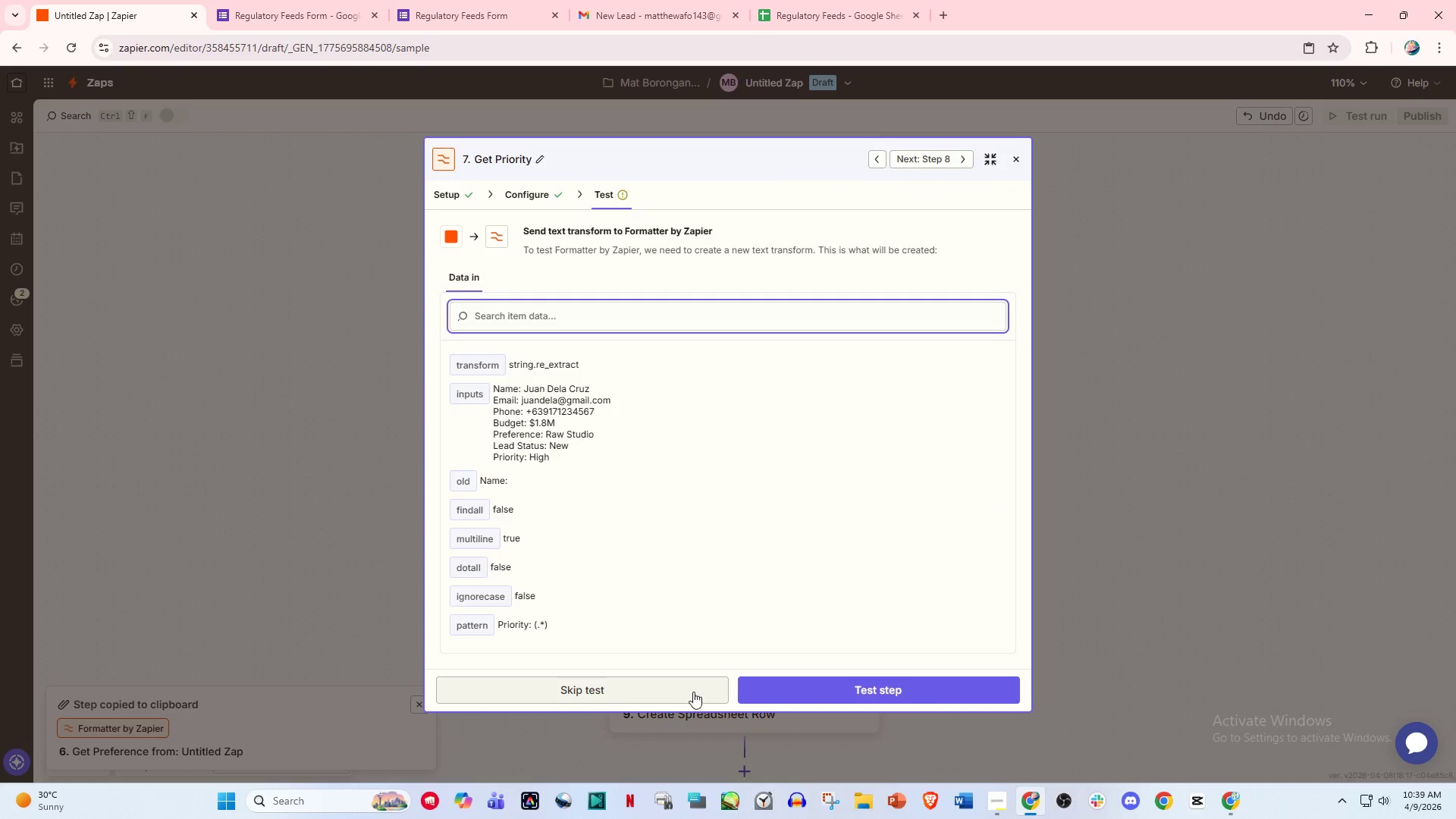 
left_click([836, 686])
 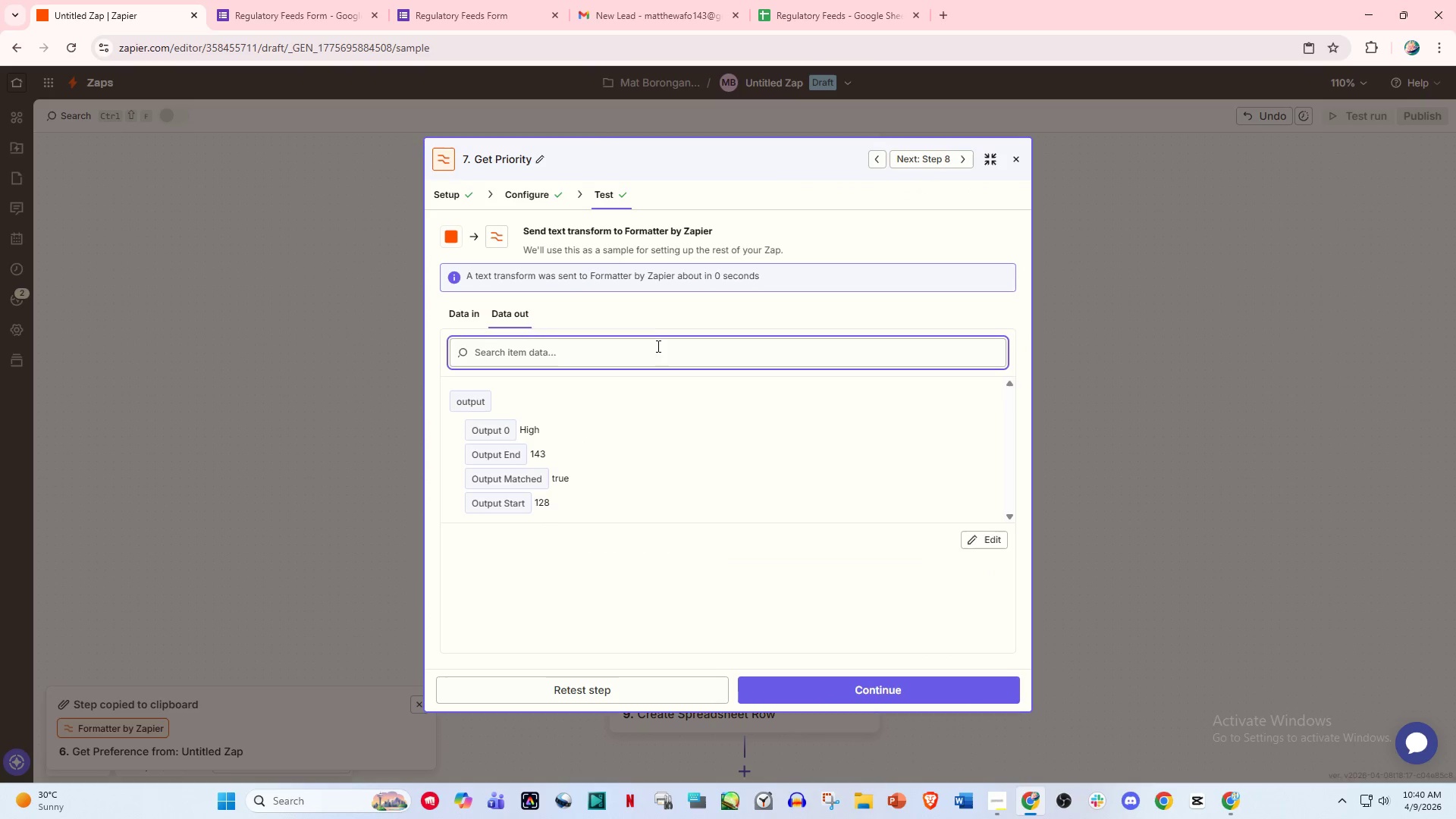 
wait(6.02)
 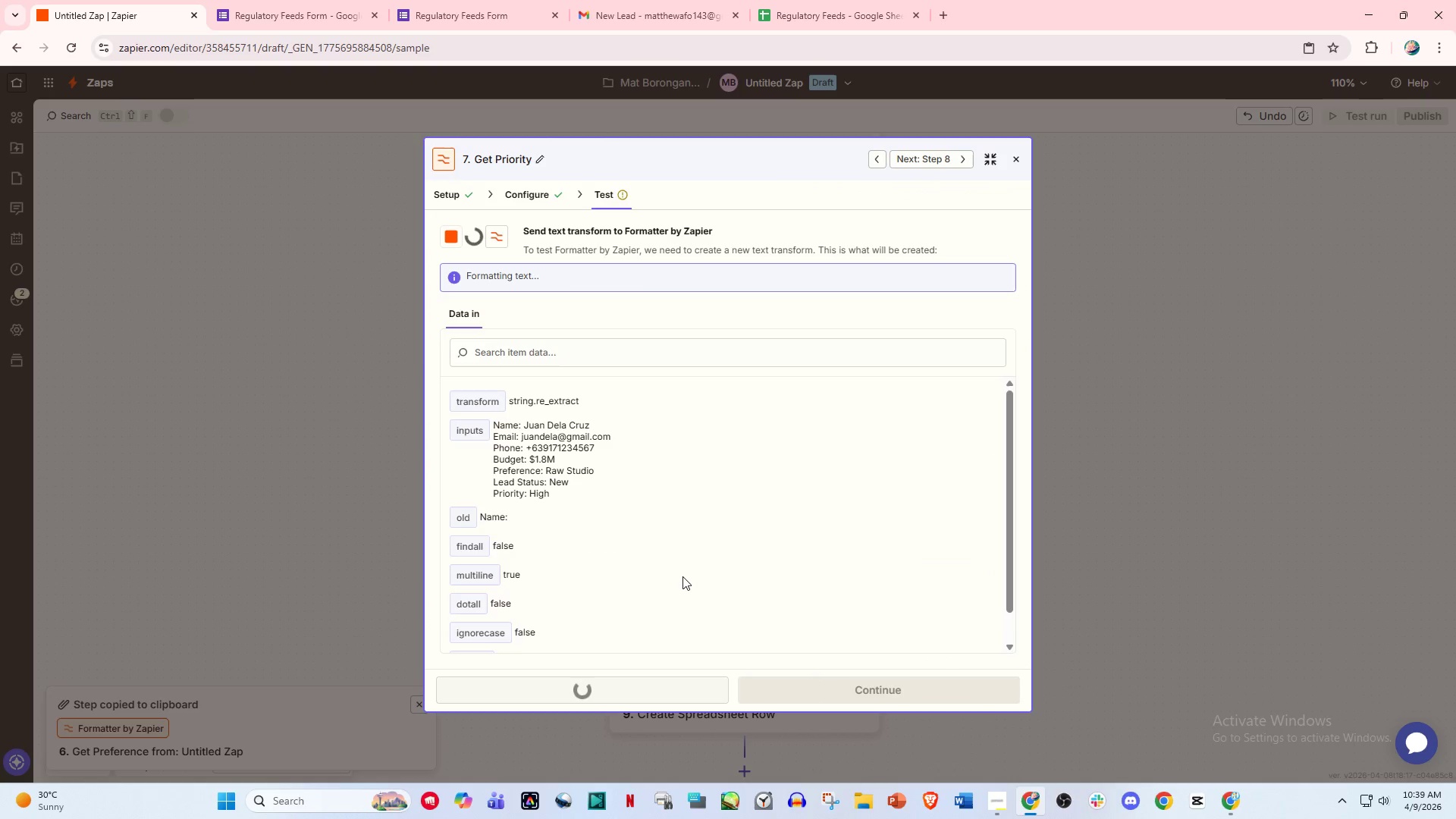 
left_click([651, 0])
 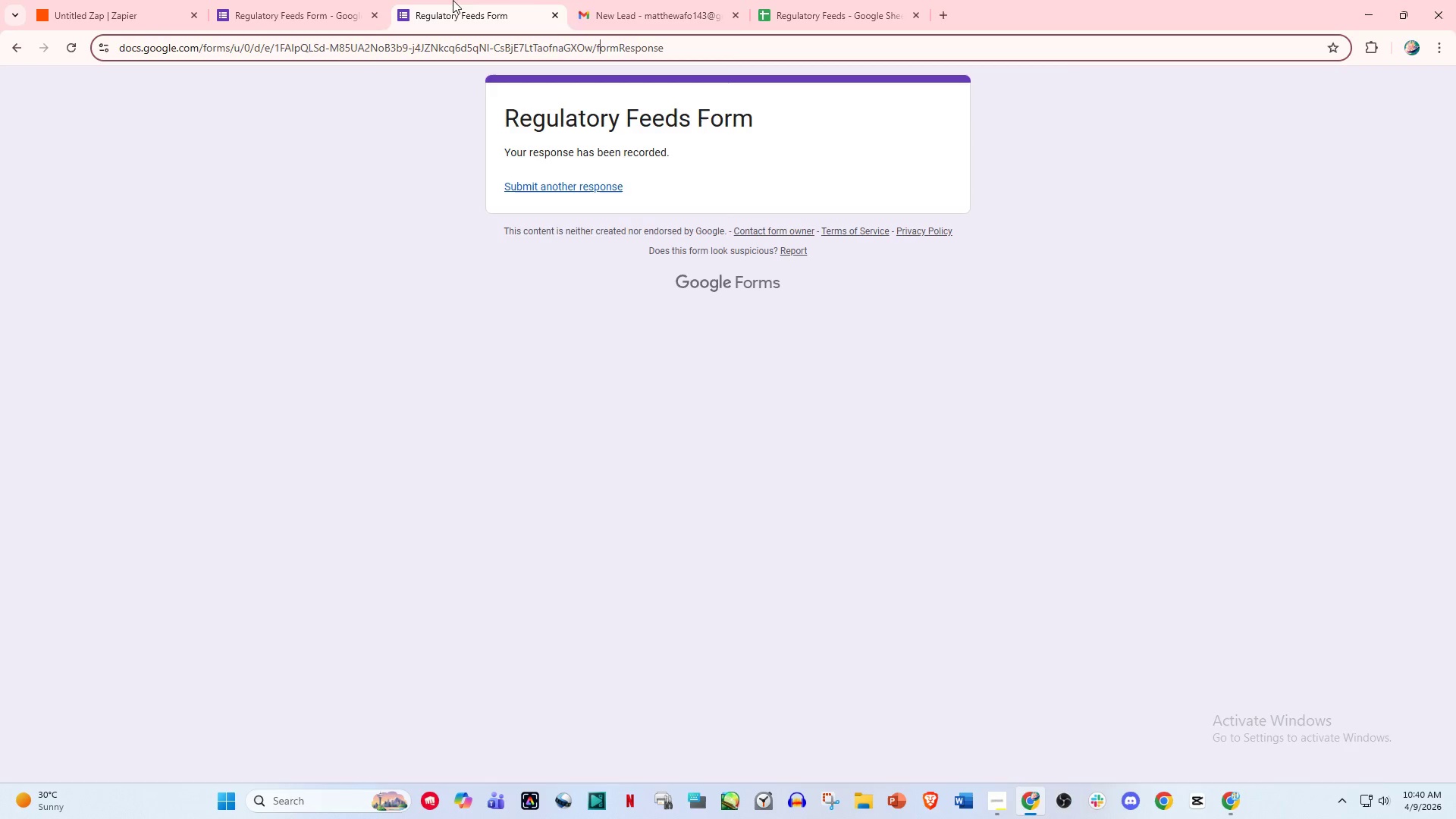 
double_click([805, 0])
 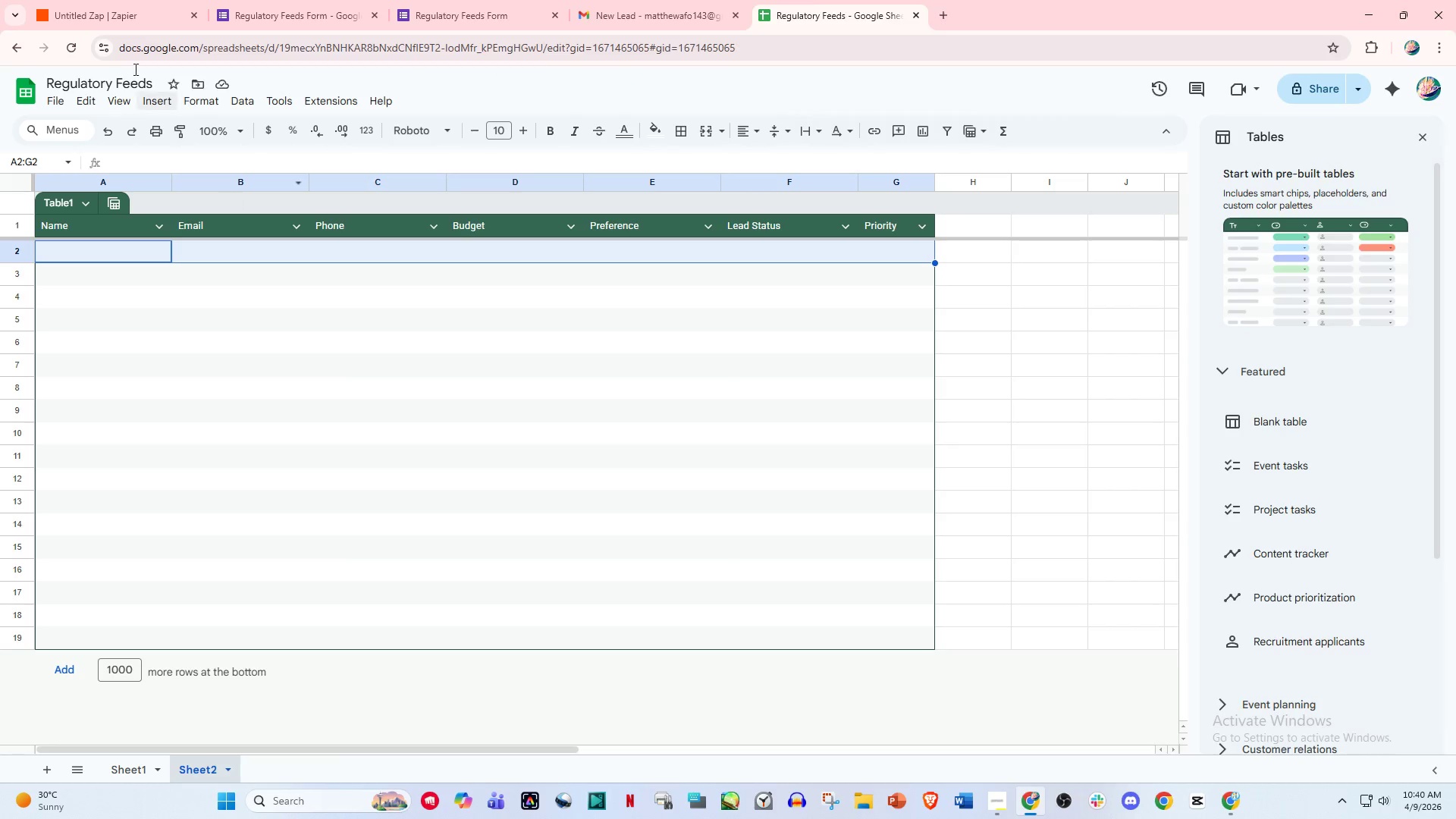 
left_click([108, 0])
 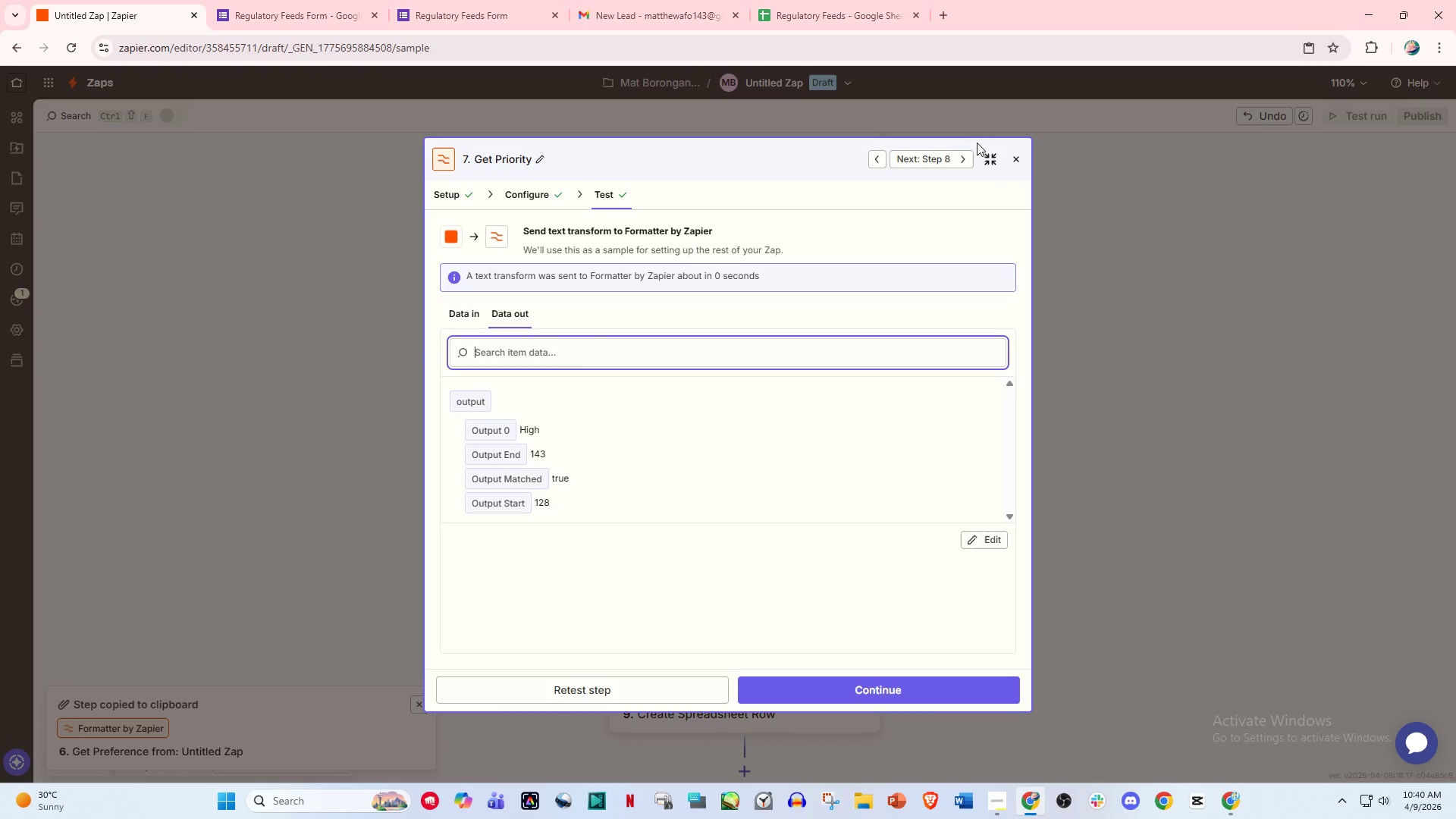 
left_click([1012, 158])
 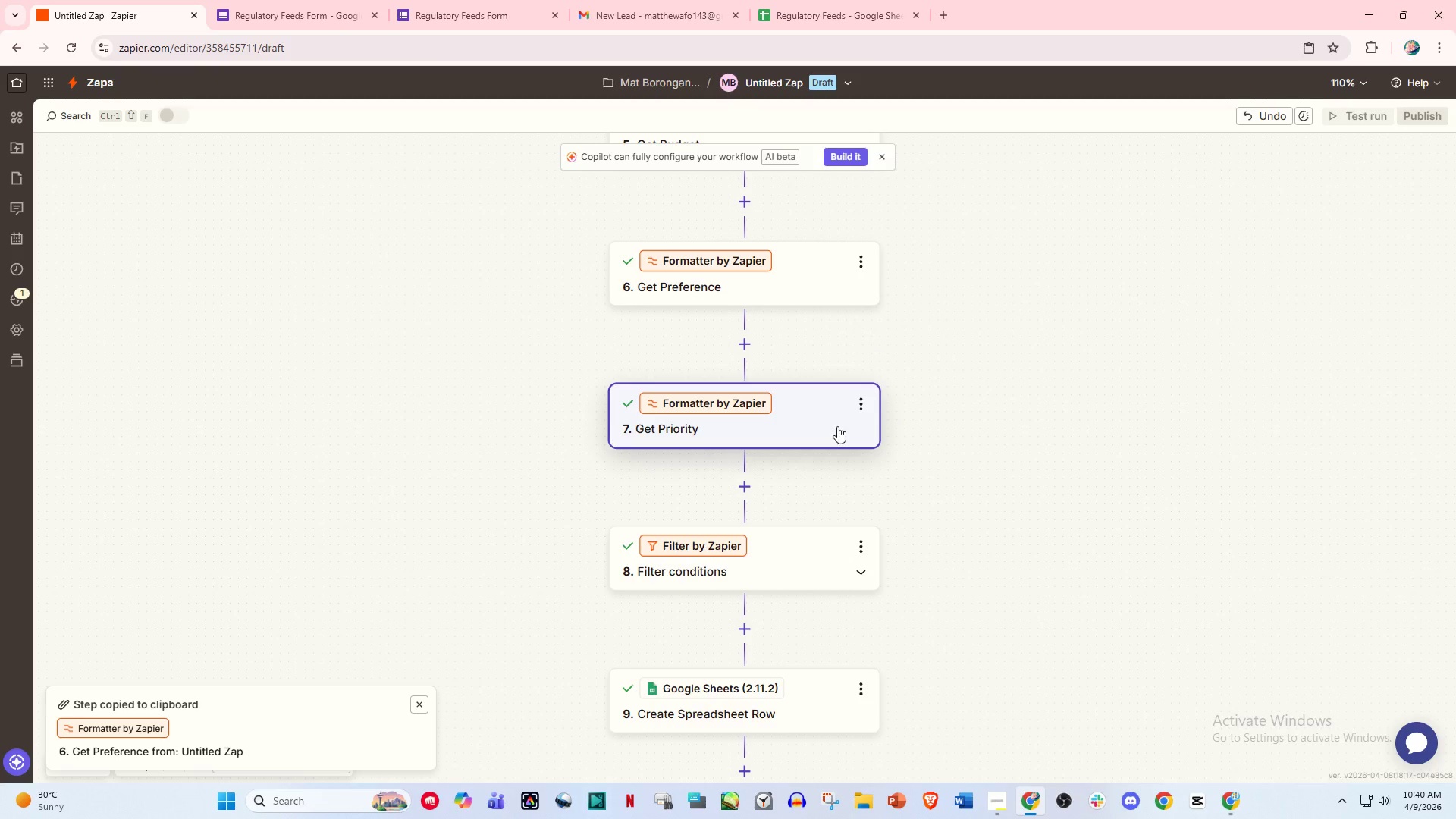 
left_click([780, 494])
 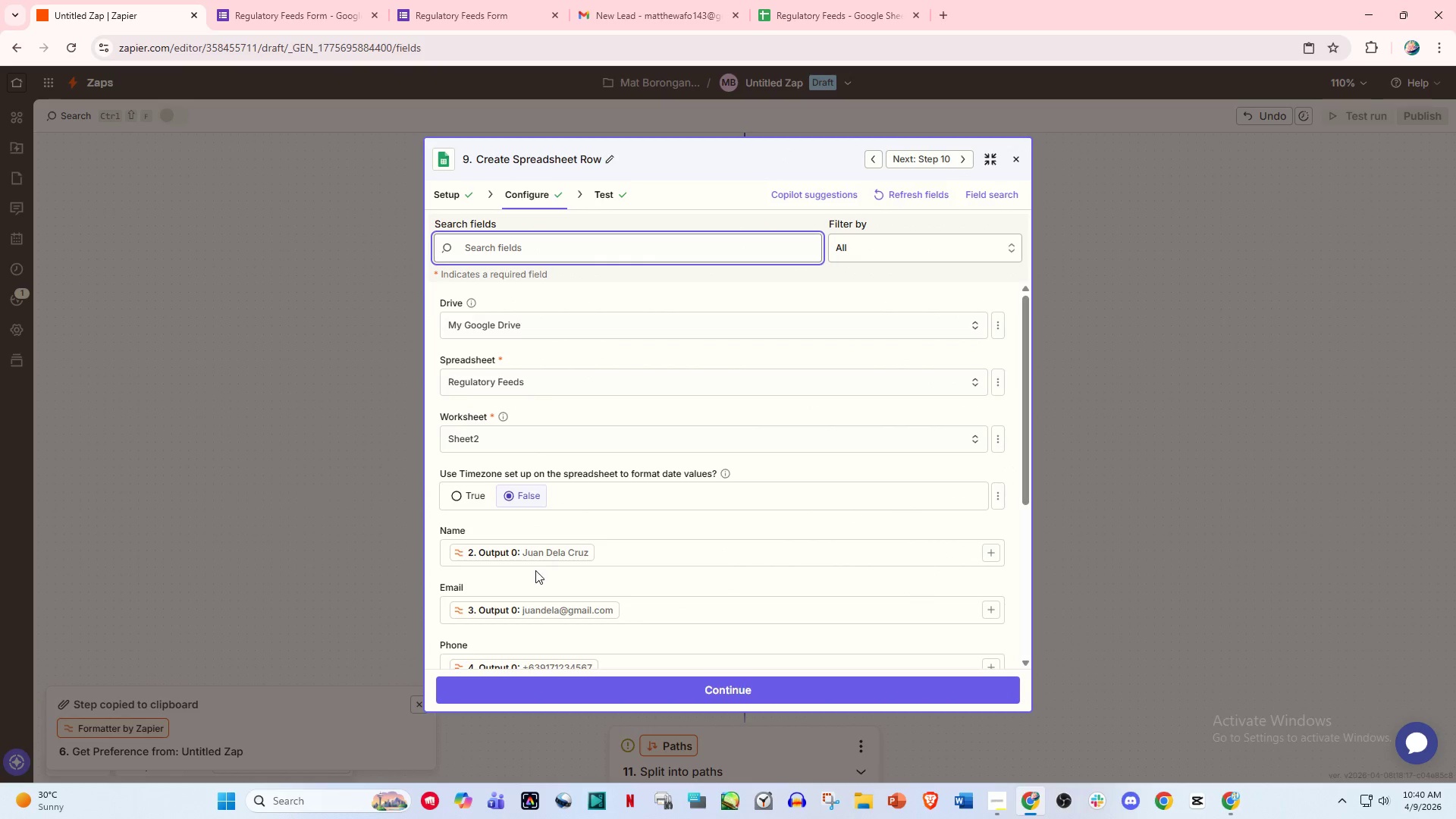 
scroll: coordinate [535, 570], scroll_direction: down, amount: 10.0
 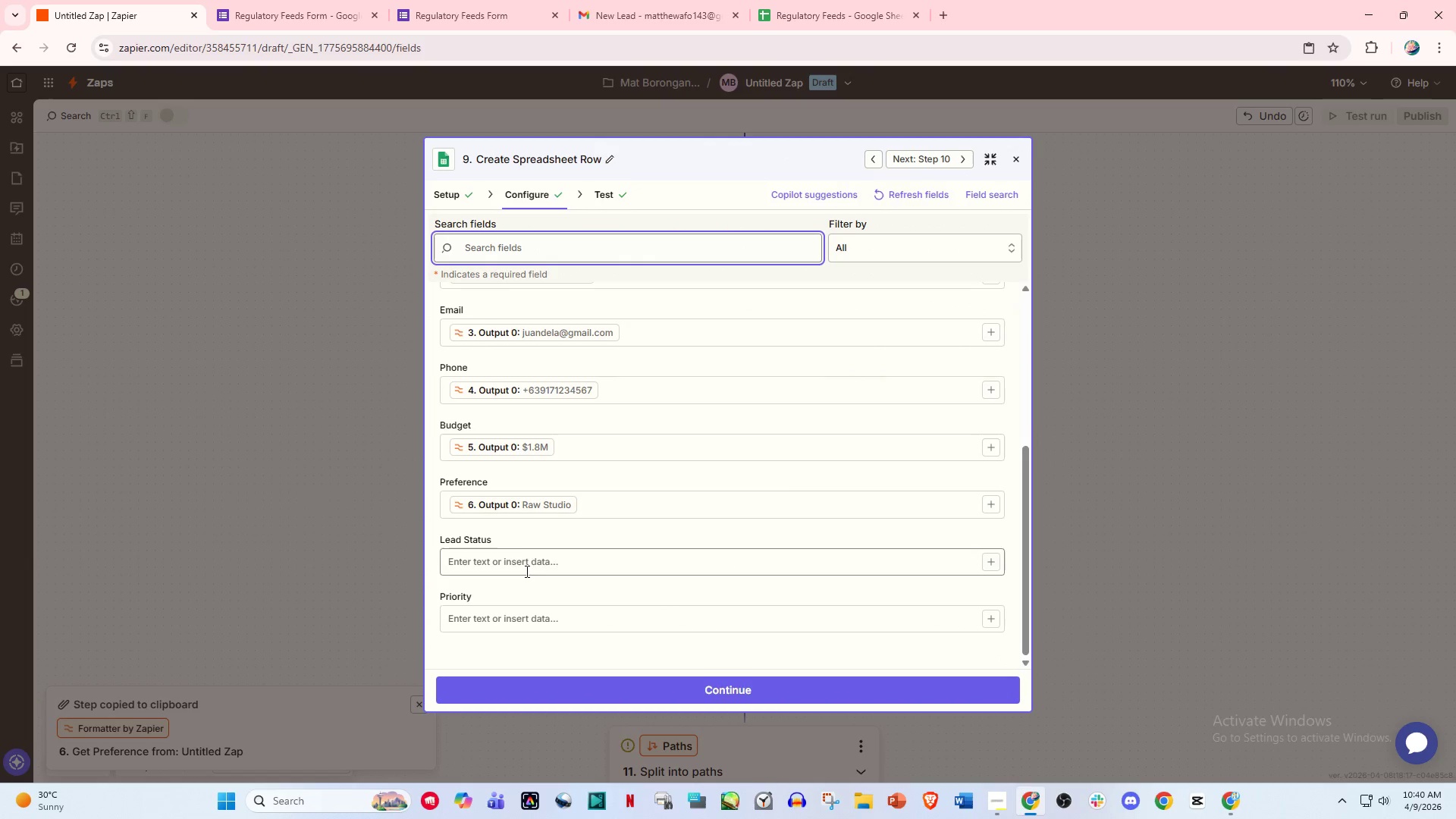 
left_click([519, 561])
 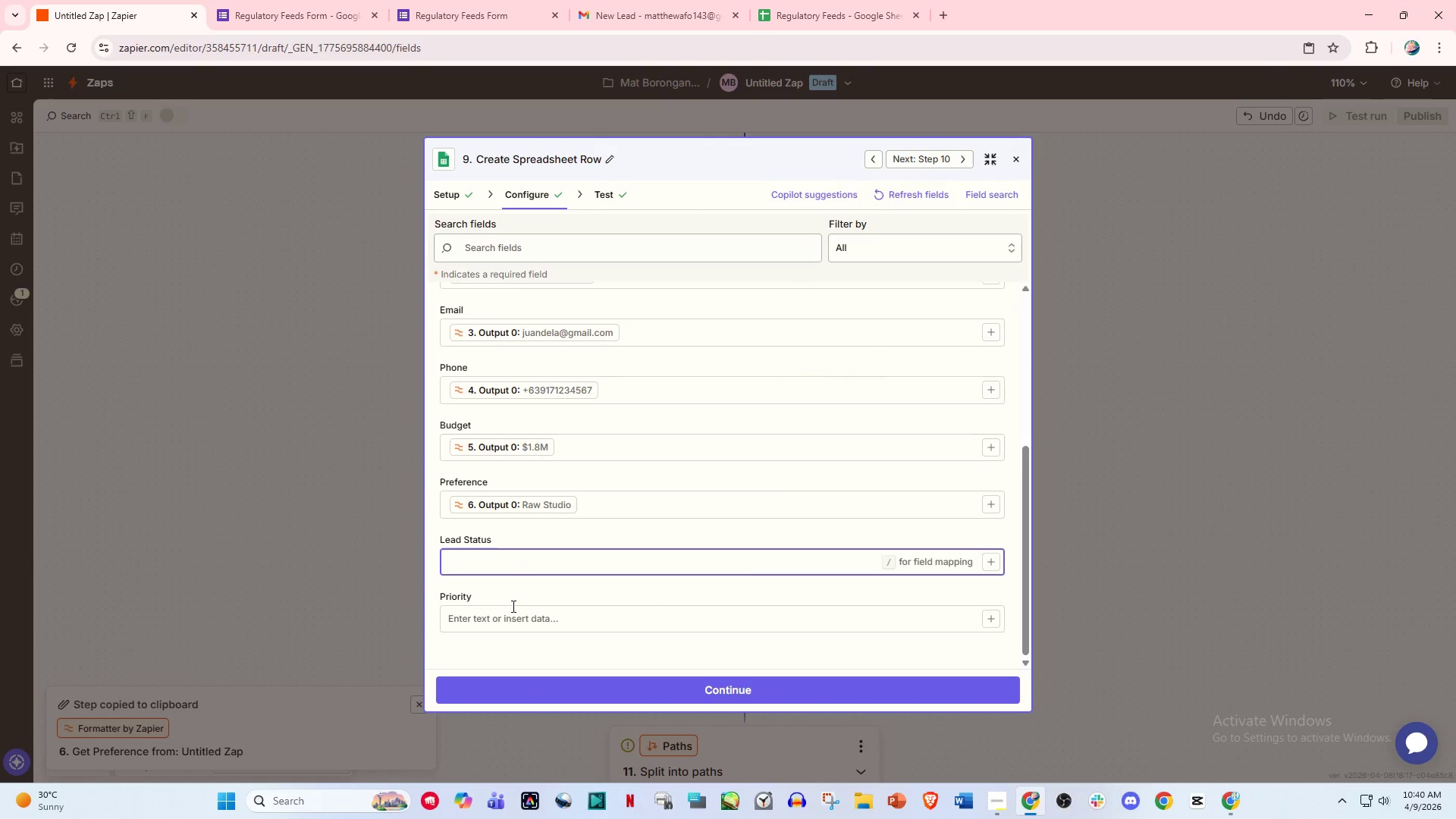 
left_click([512, 608])
 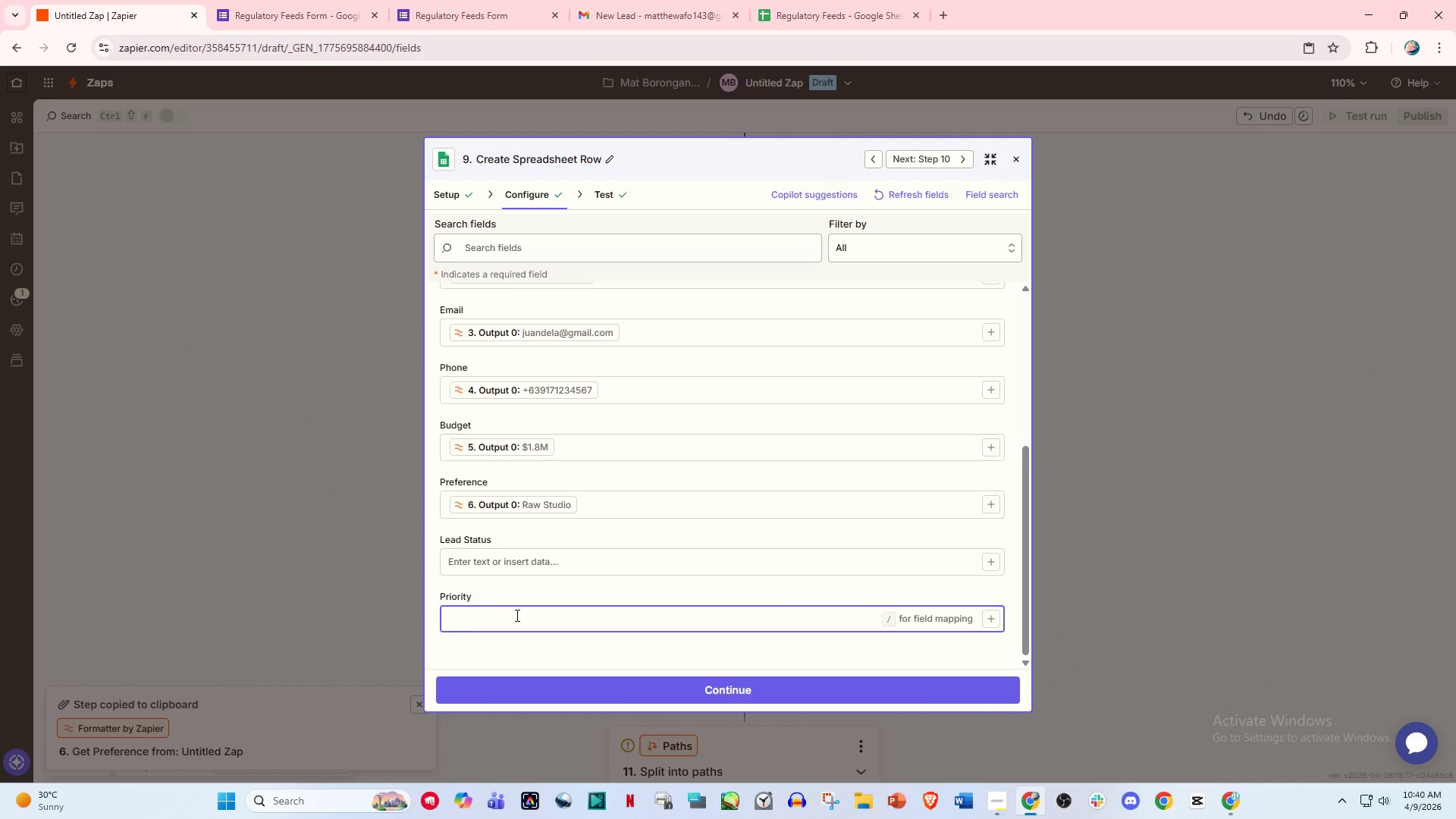 
key(Slash)
 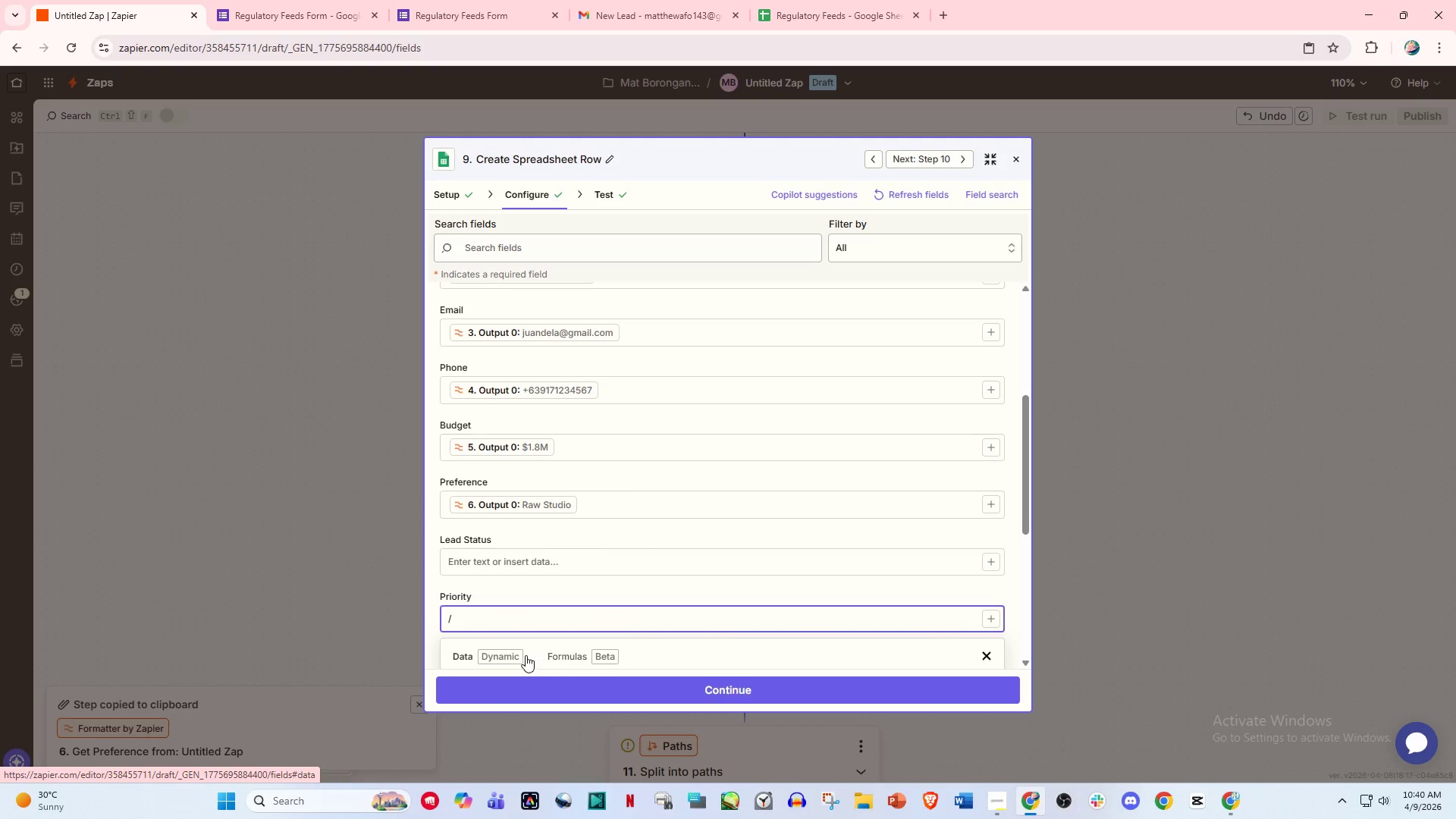 
scroll: coordinate [558, 617], scroll_direction: down, amount: 8.0
 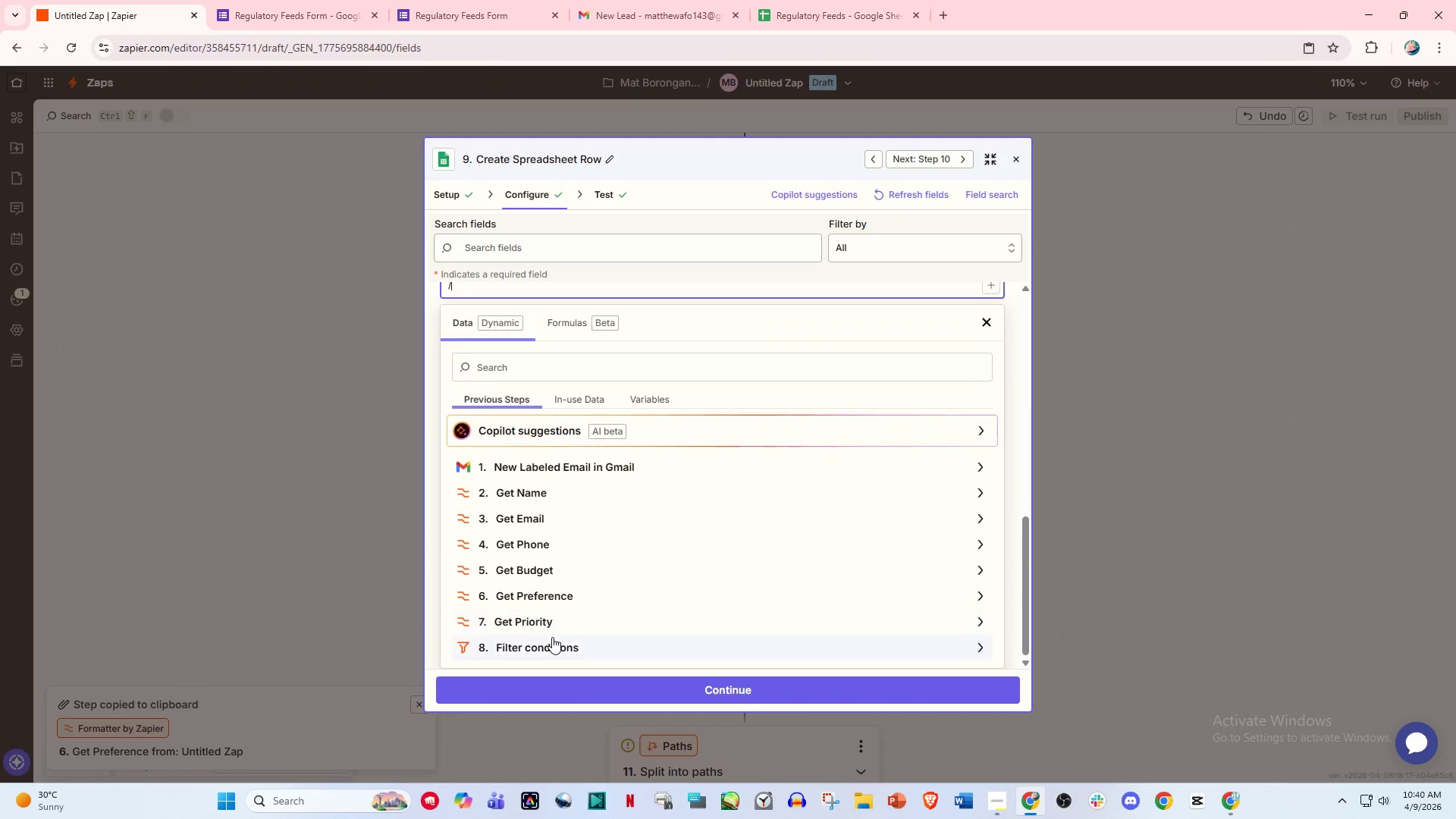 
left_click([546, 620])
 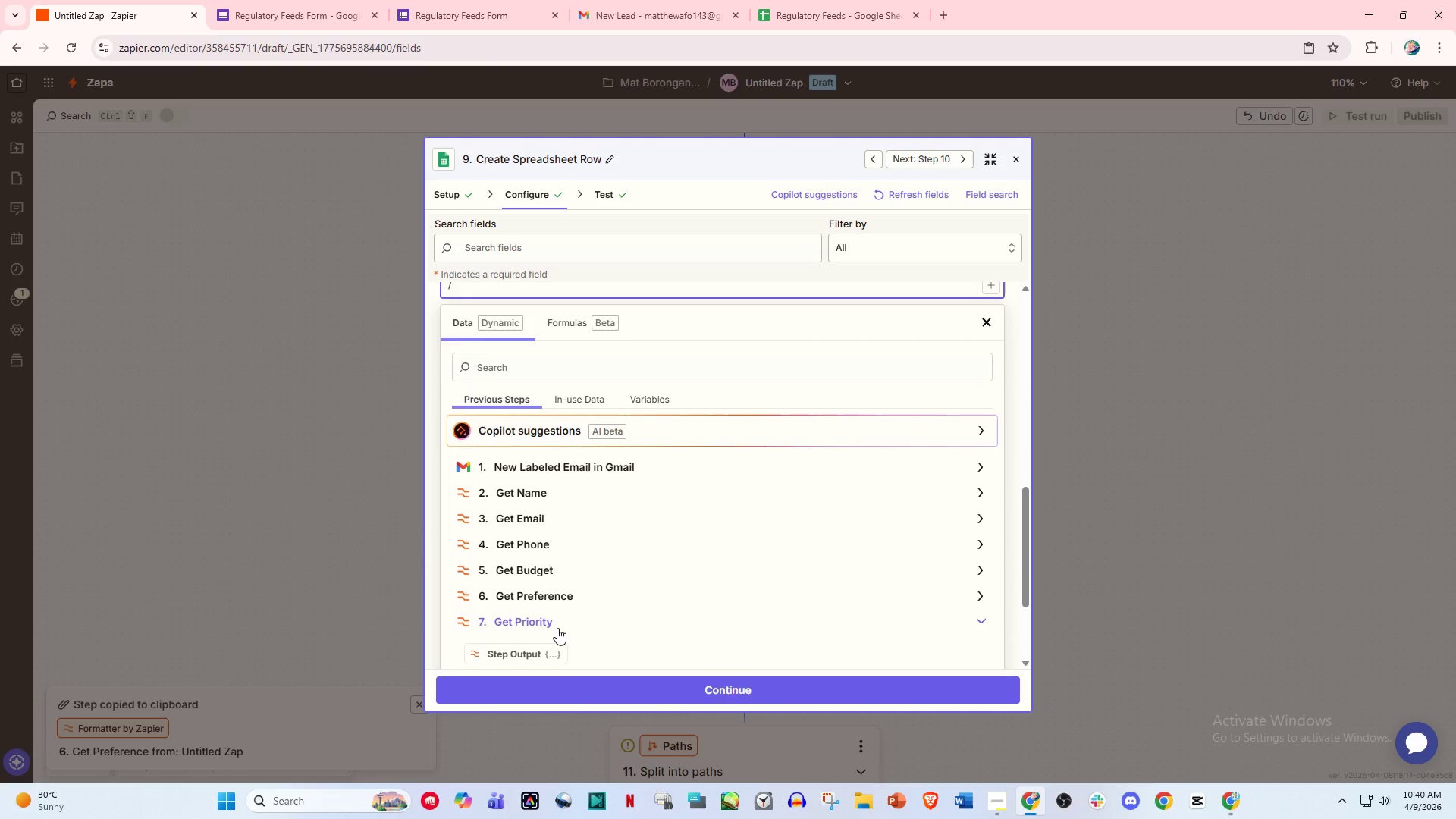 
scroll: coordinate [557, 628], scroll_direction: down, amount: 2.0
 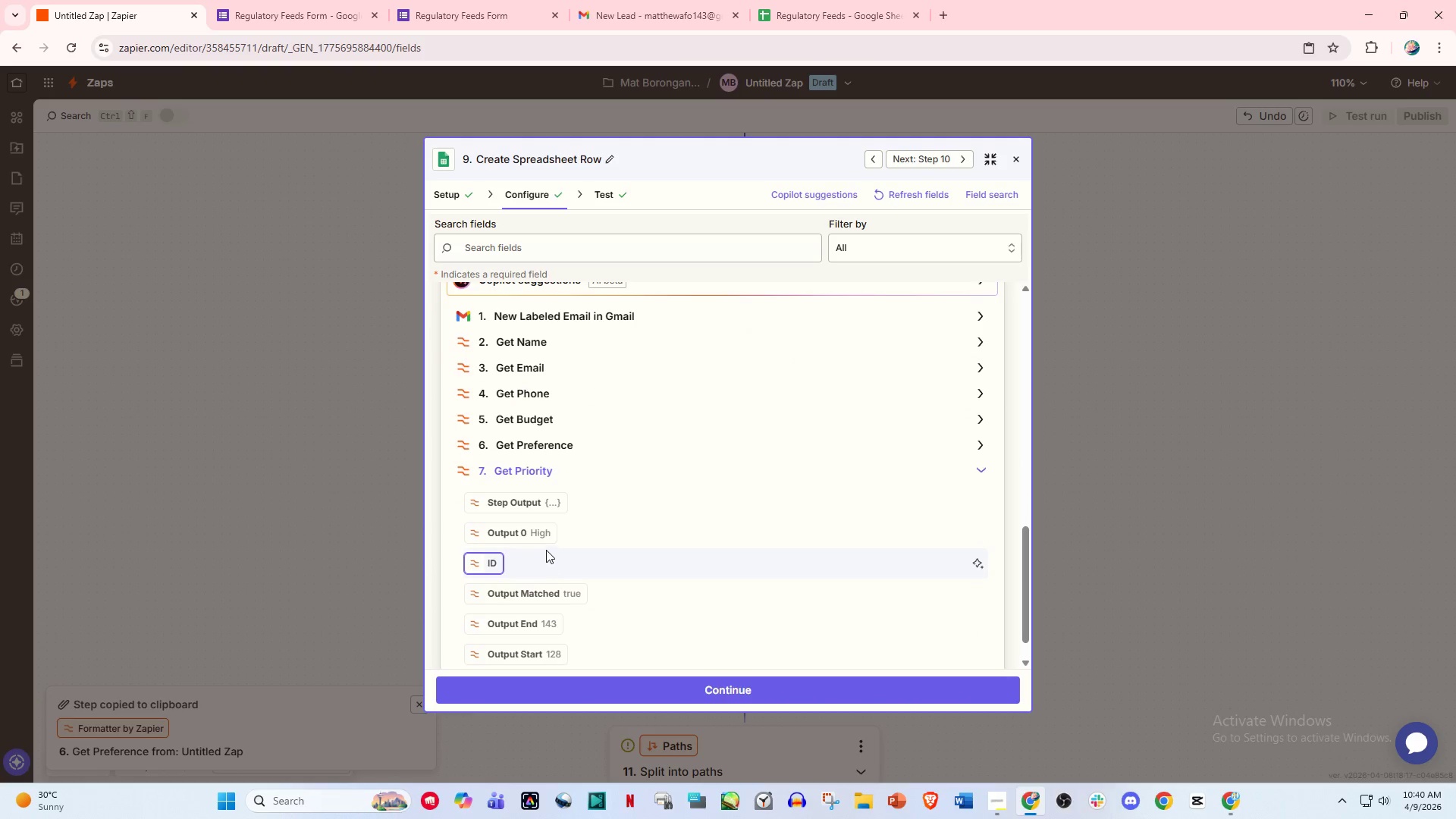 
left_click([532, 538])
 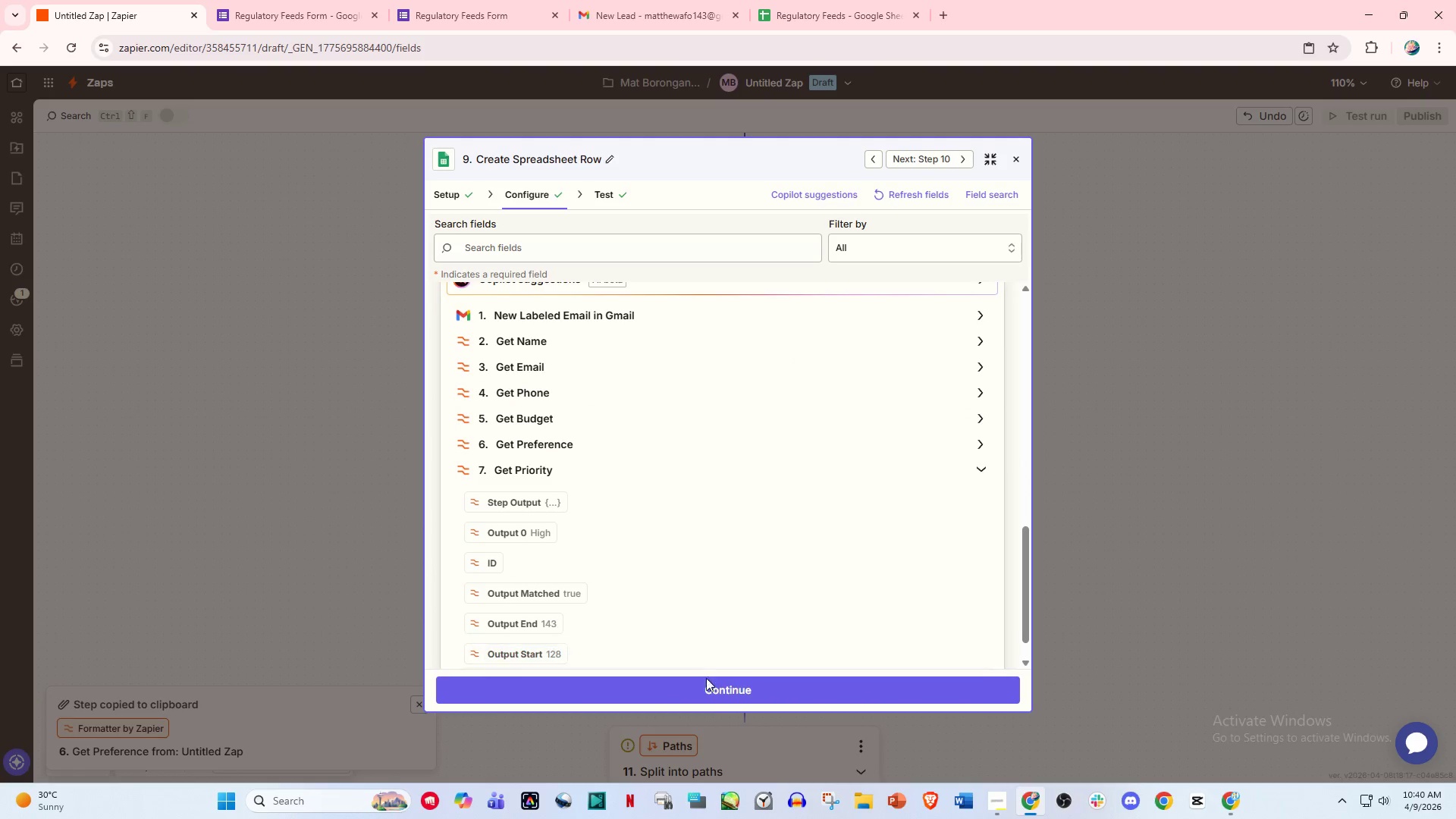 
left_click([714, 695])
 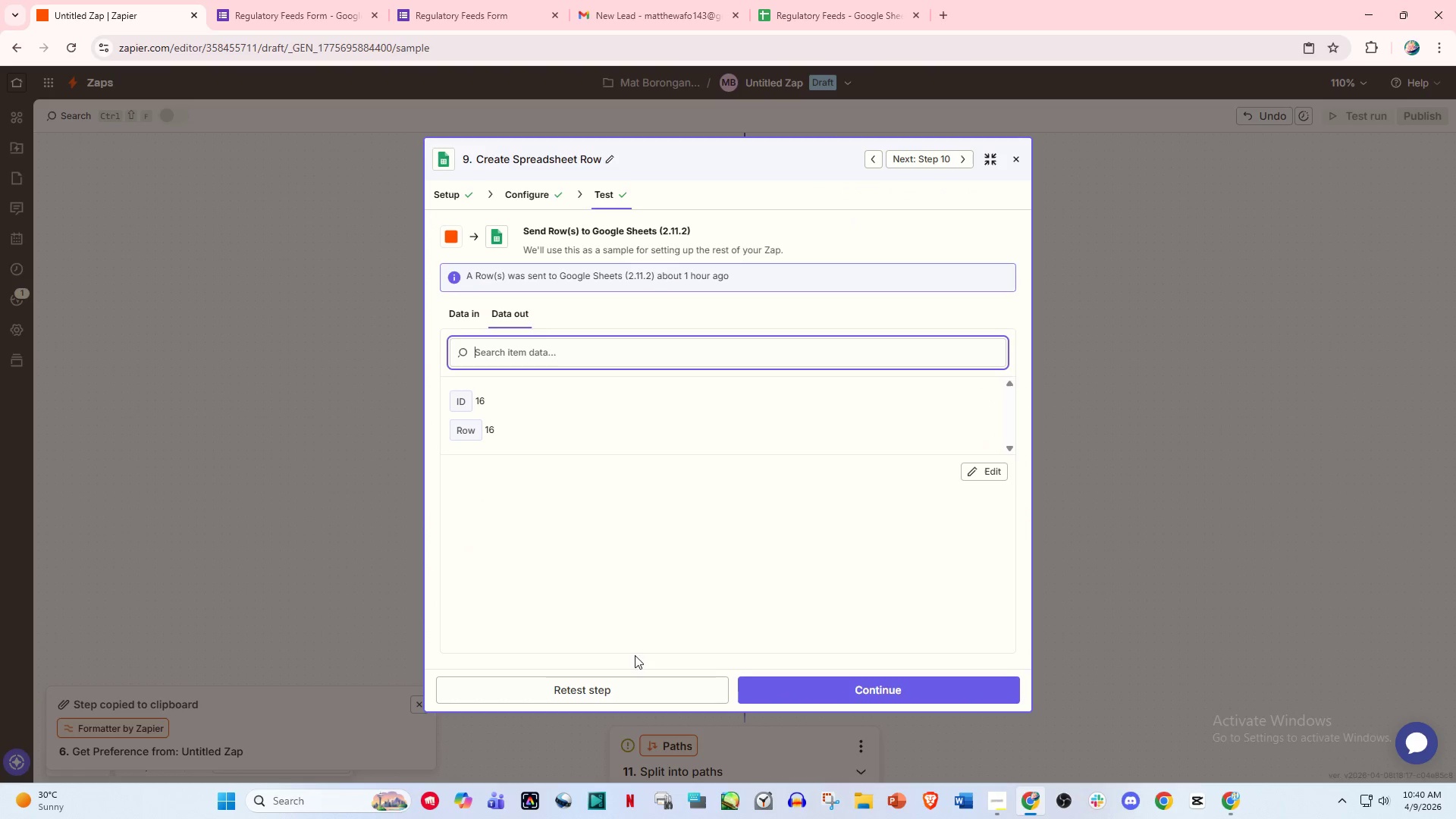 
left_click([626, 682])
 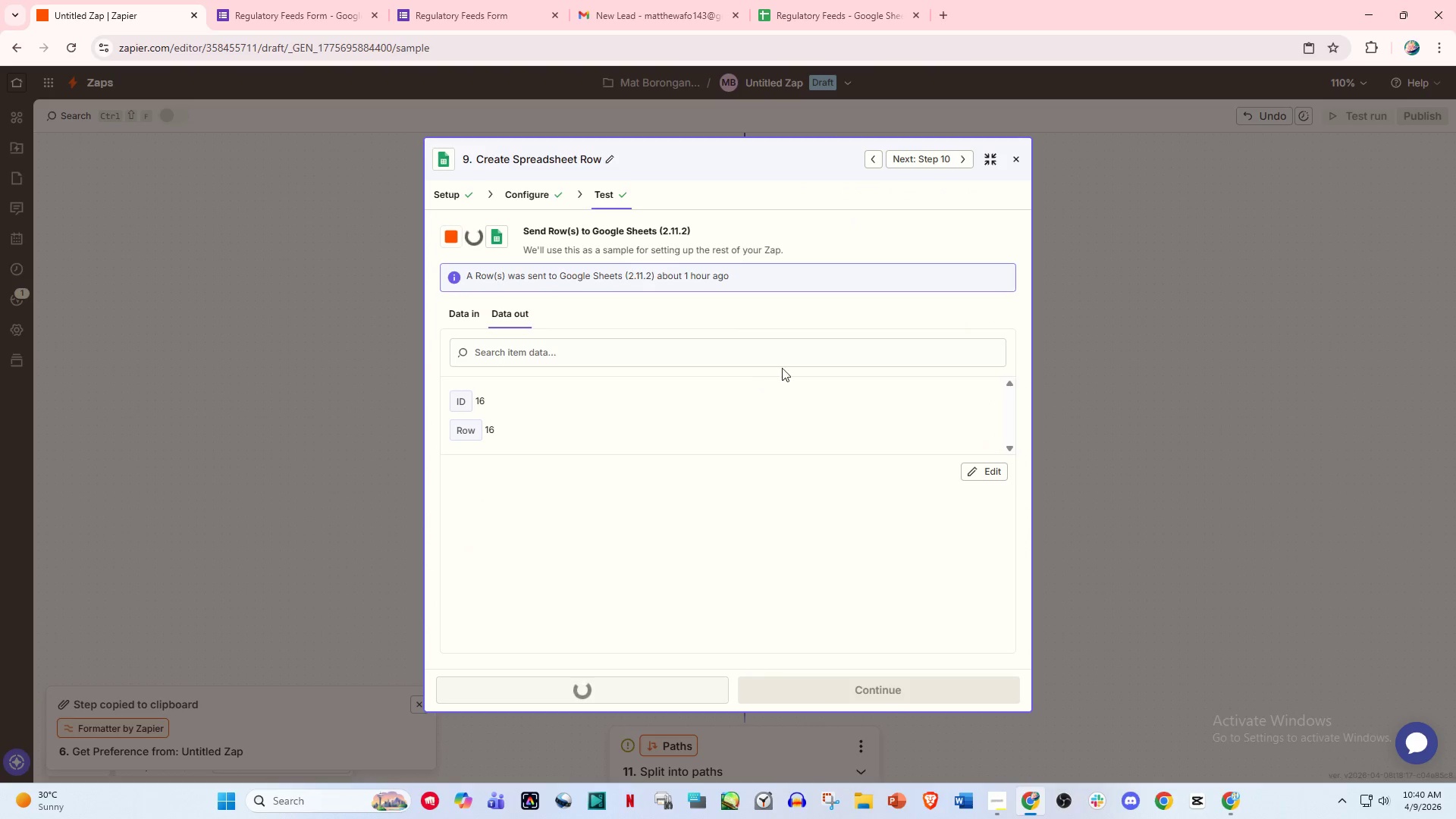 
left_click([845, 0])
 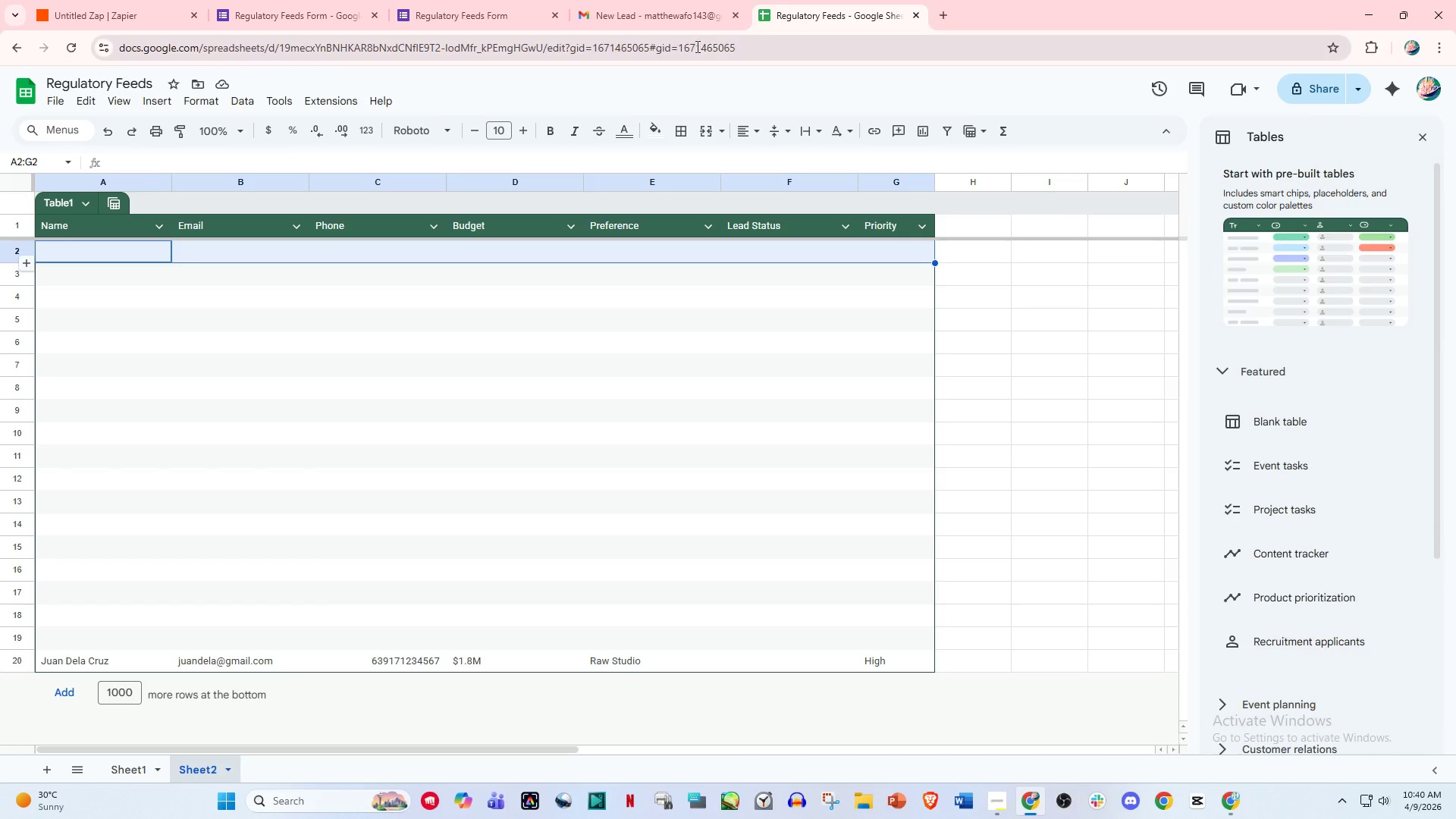 
left_click([663, 0])
 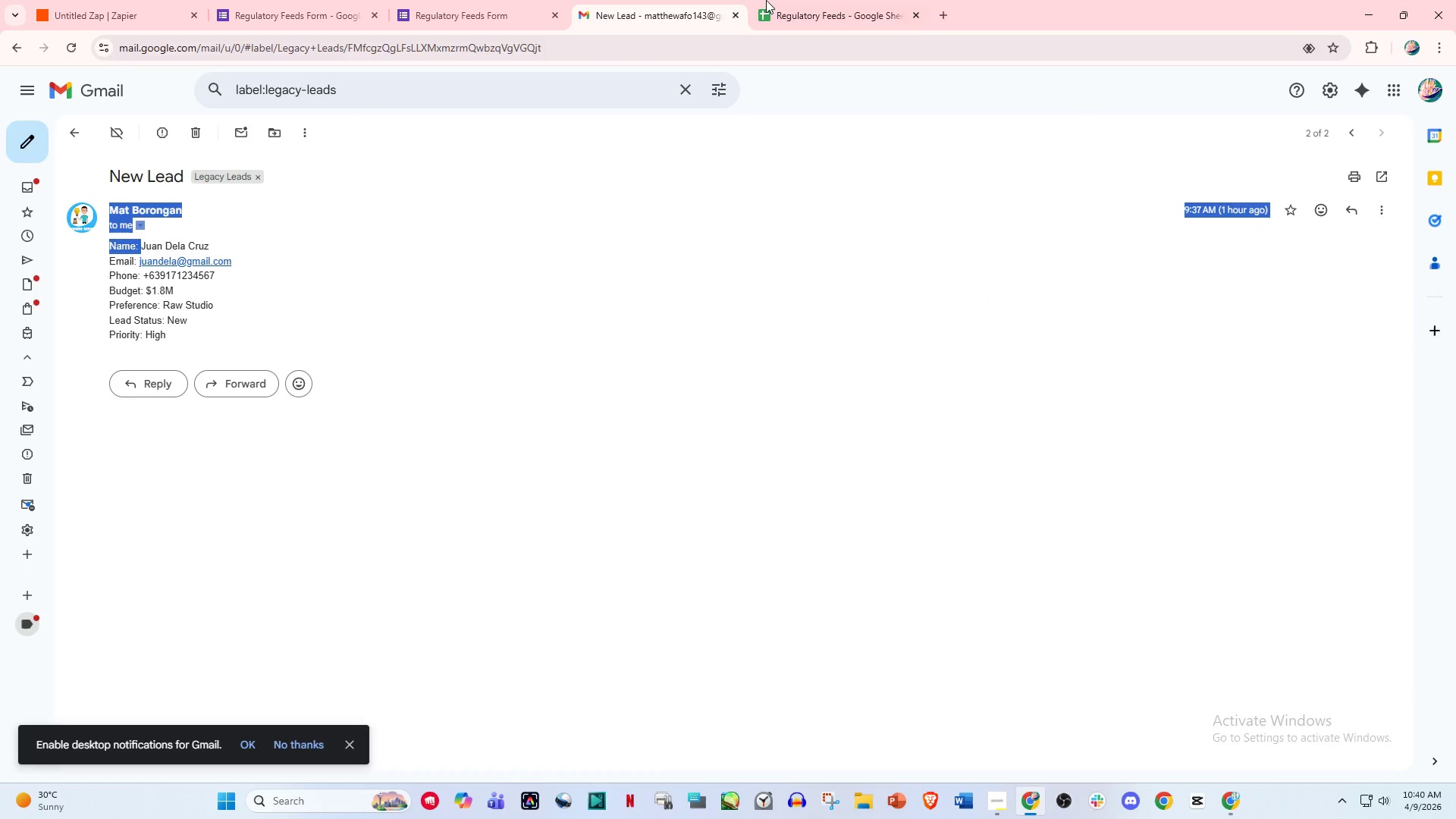 
left_click([834, 0])
 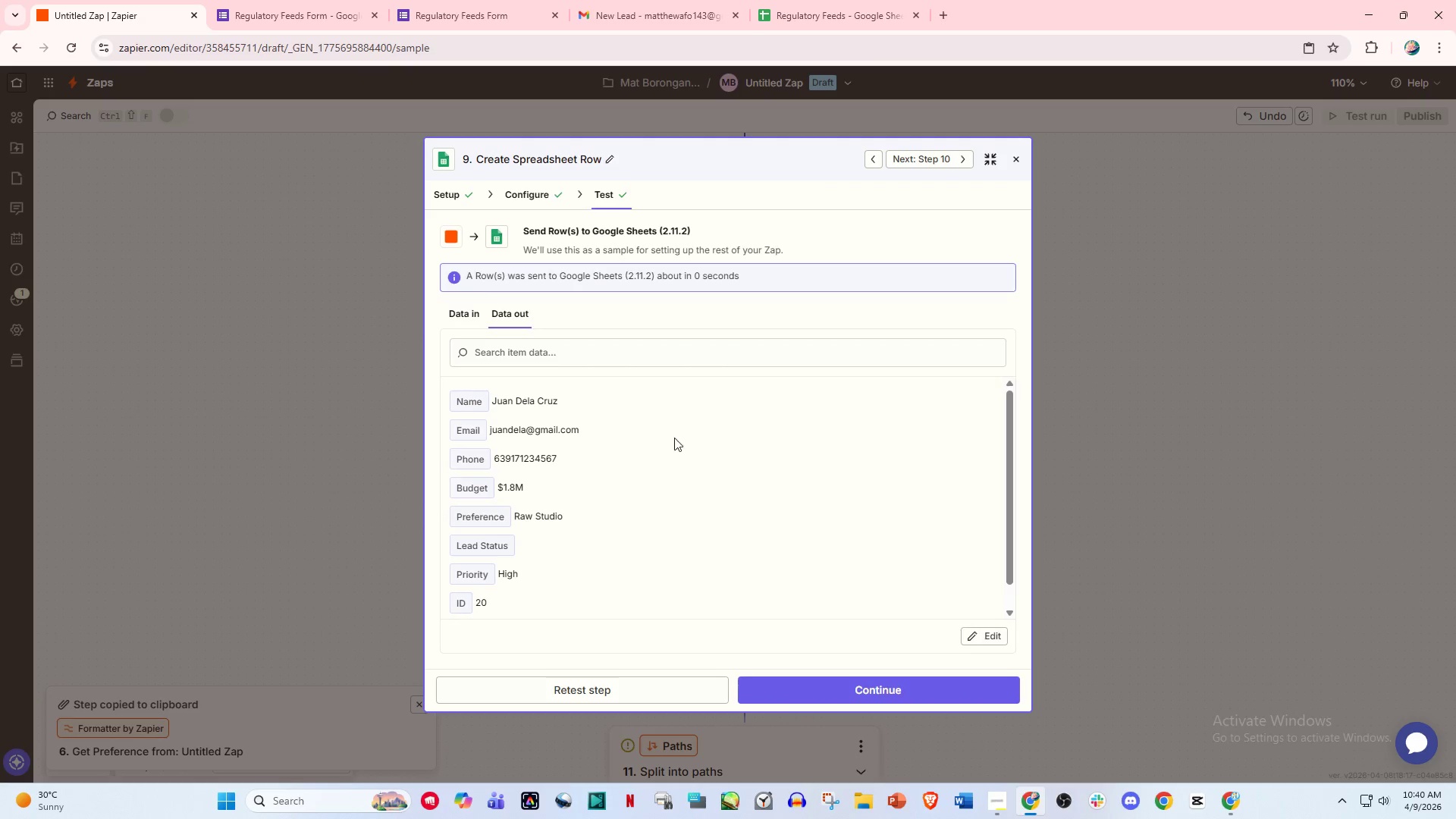 
left_click([846, 0])
 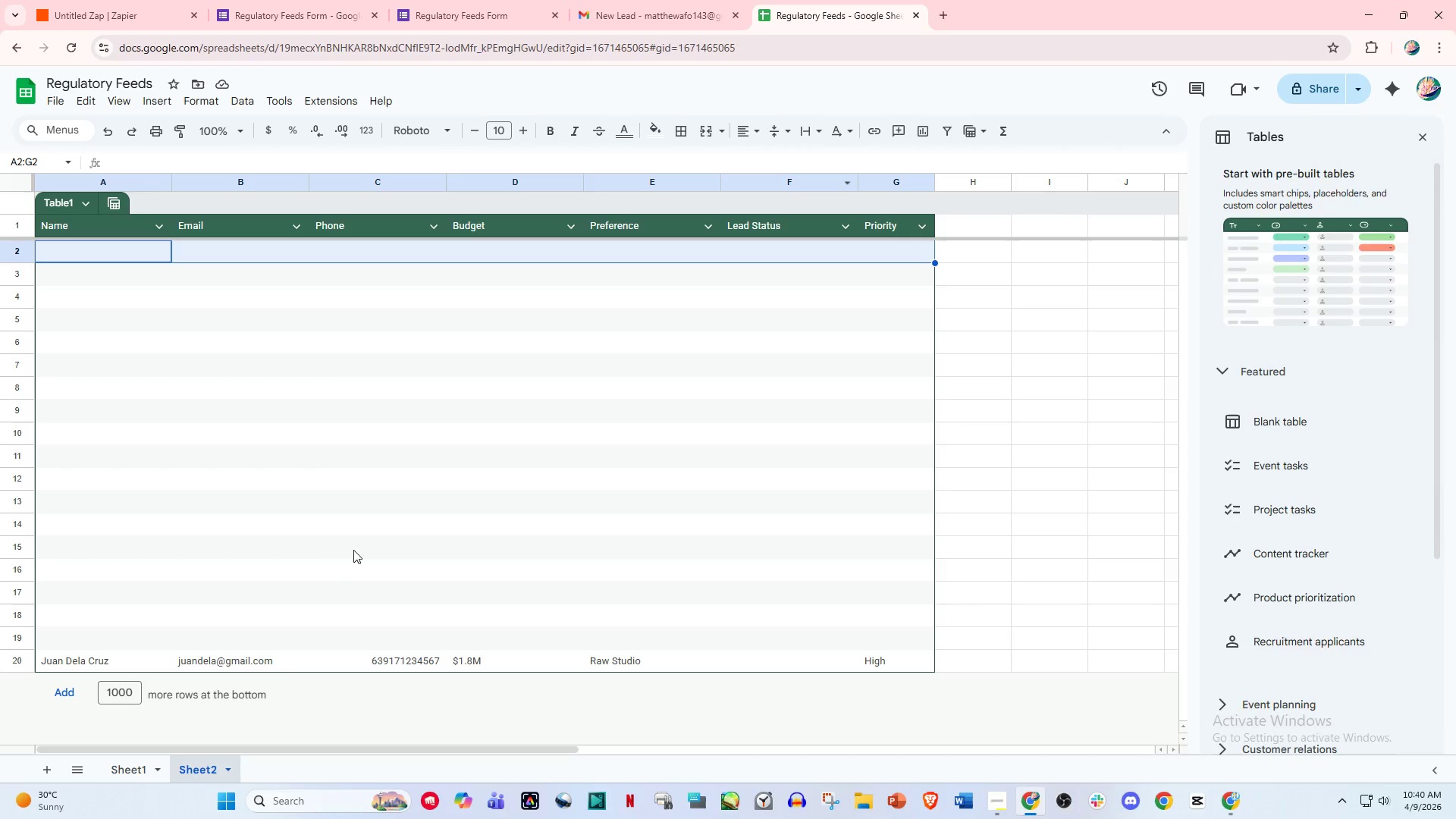 
scroll: coordinate [255, 645], scroll_direction: down, amount: 2.0
 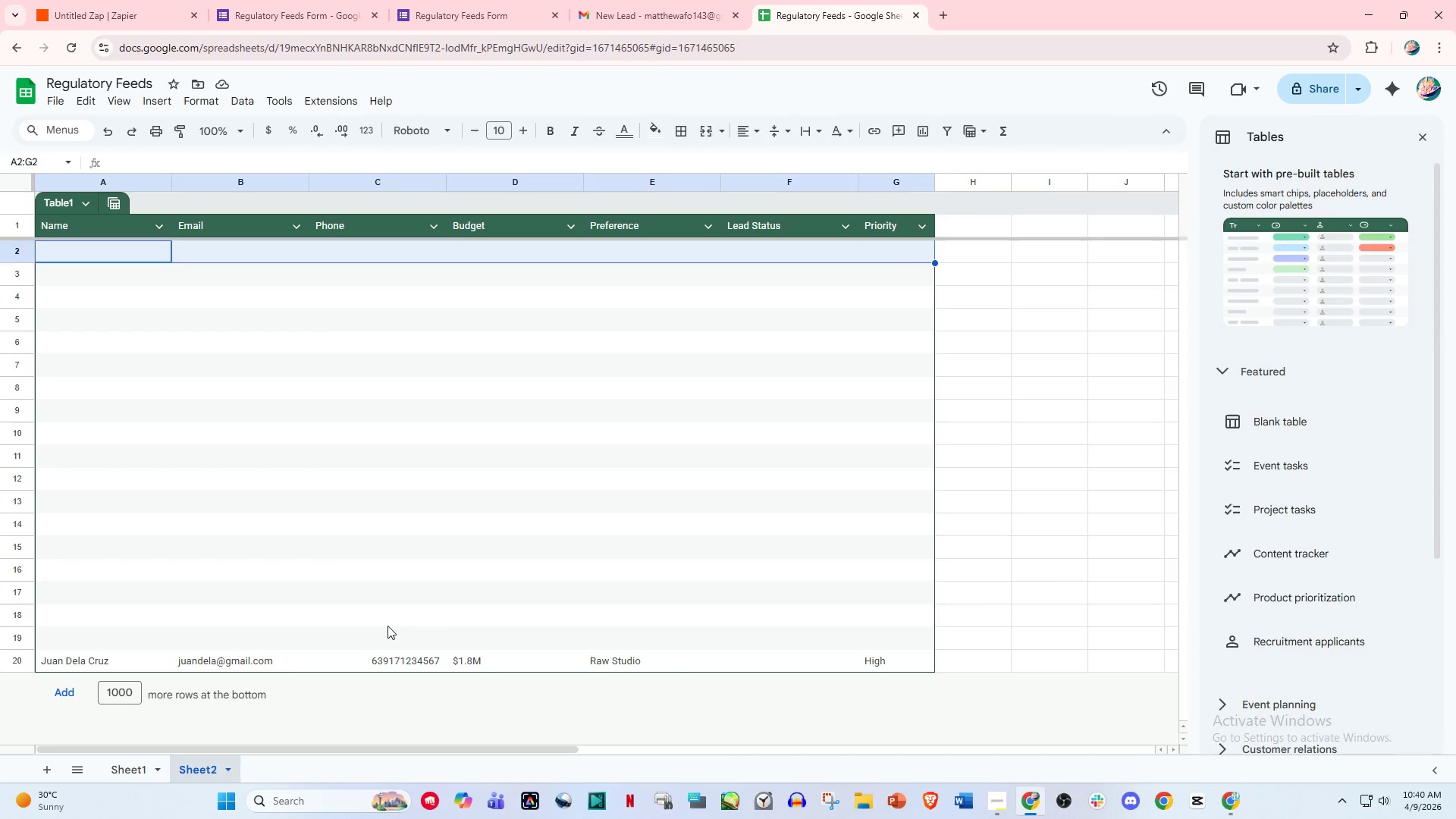 
left_click([388, 626])
 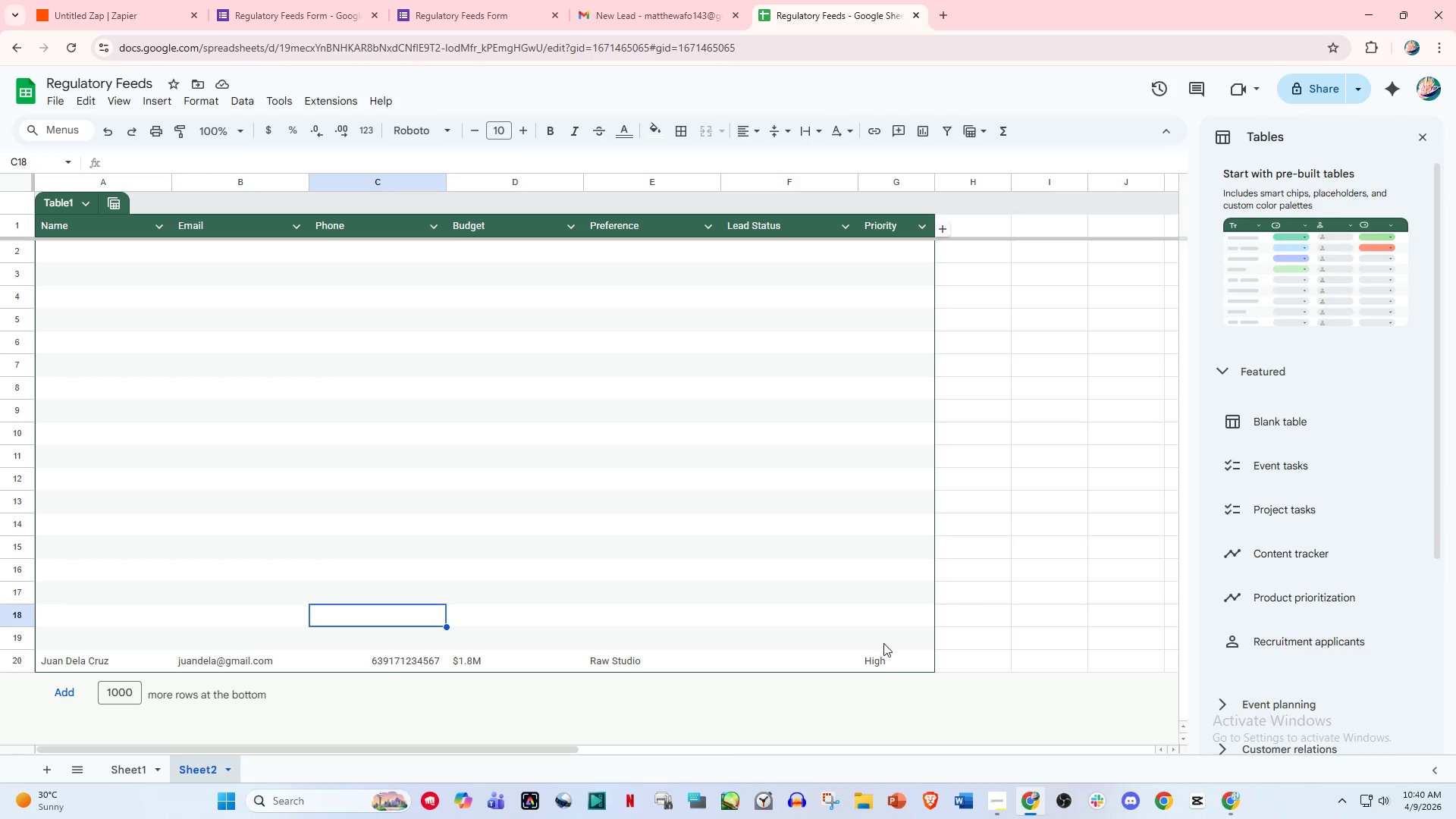 
left_click_drag(start_coordinate=[886, 642], to_coordinate=[53, 249])
 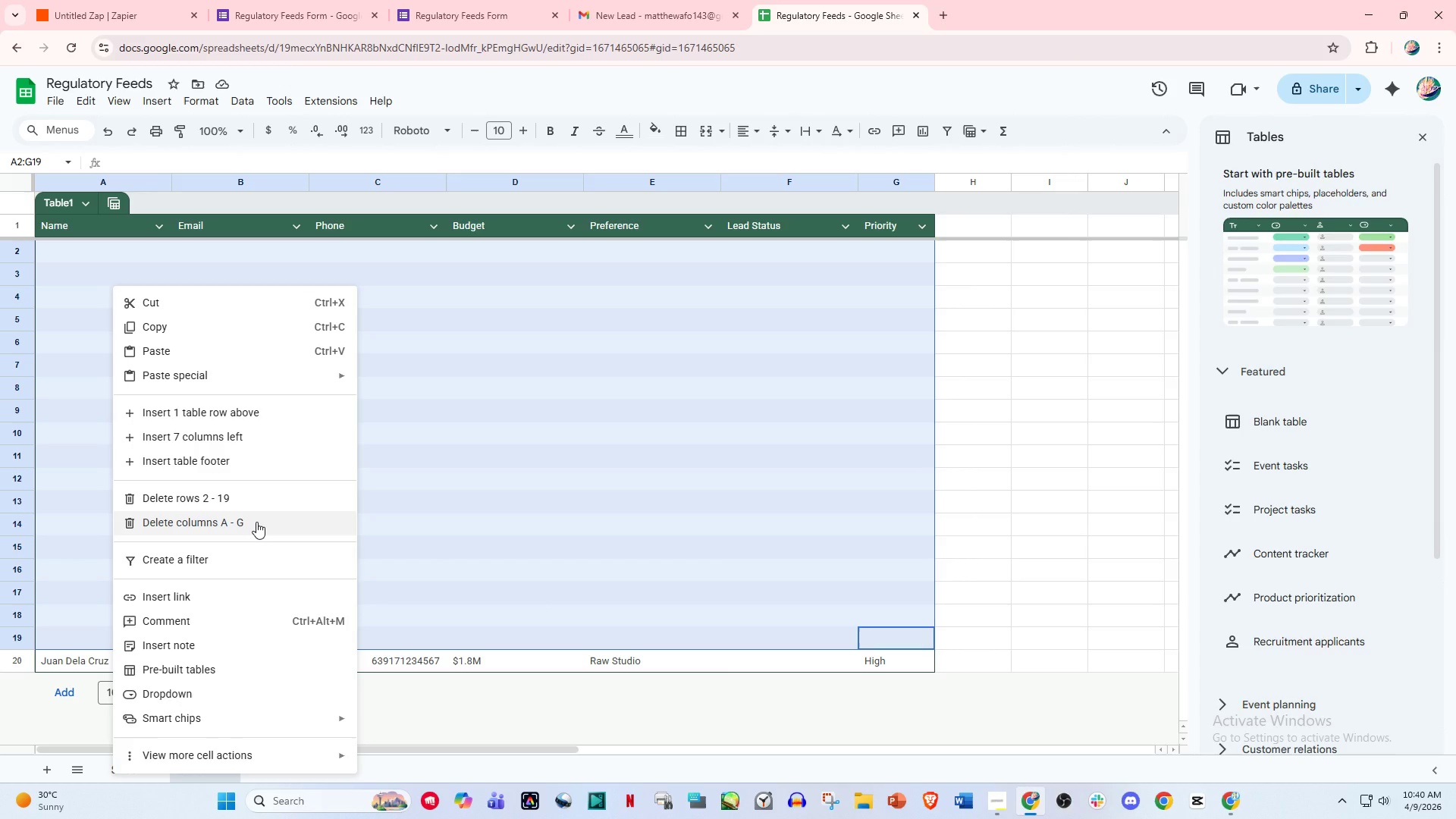 
wait(12.14)
 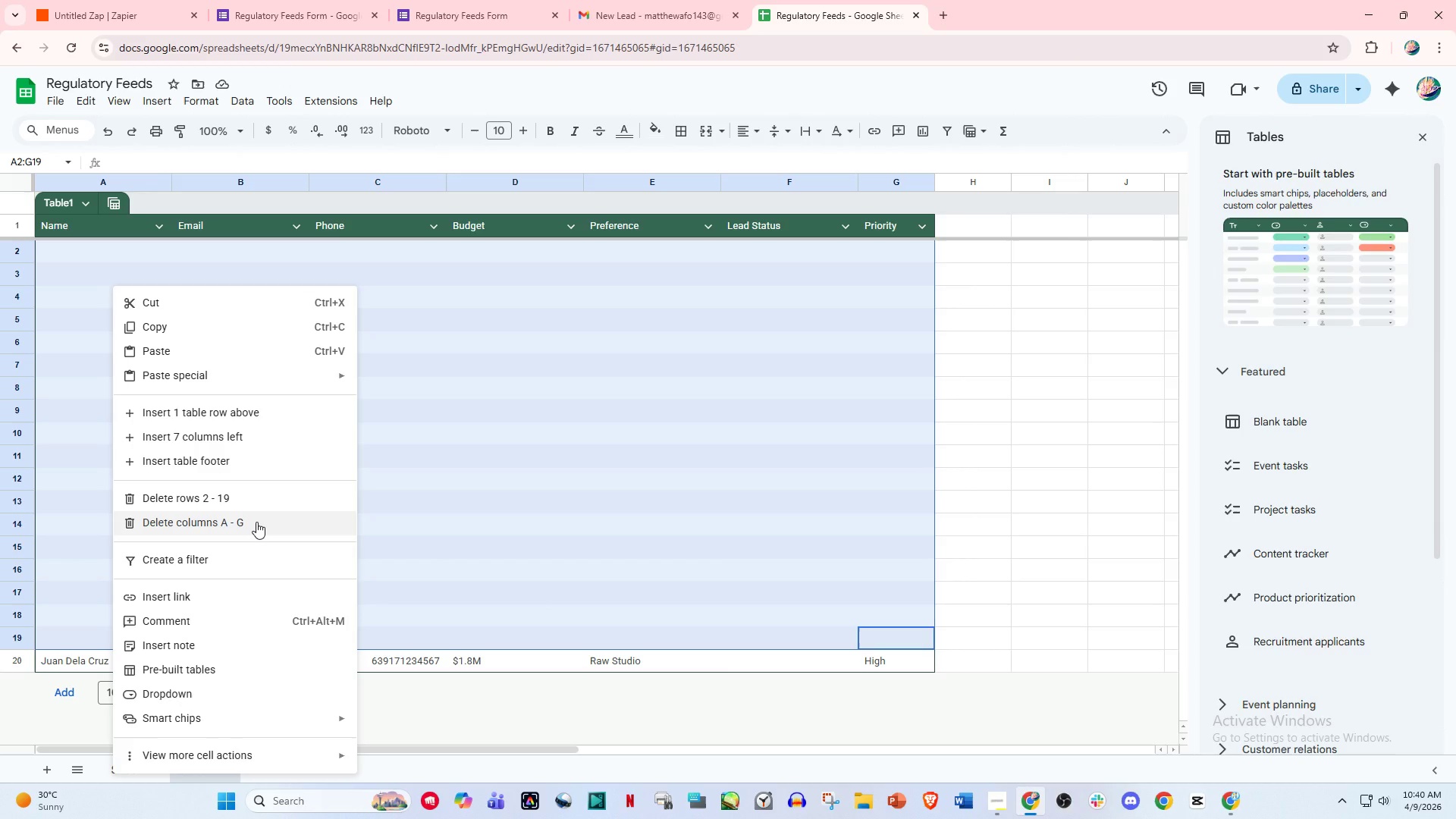 
left_click([237, 500])
 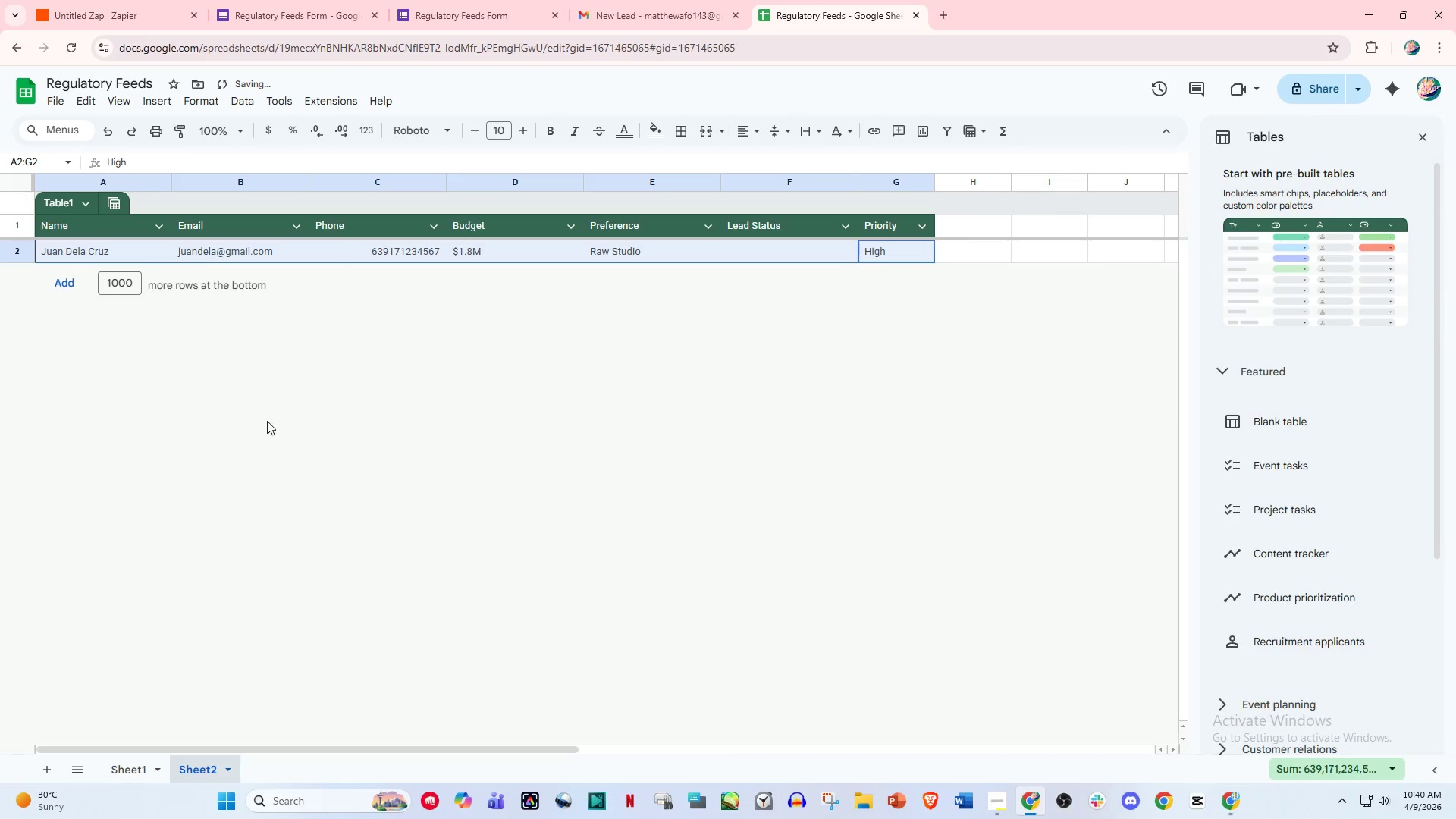 
left_click([271, 397])
 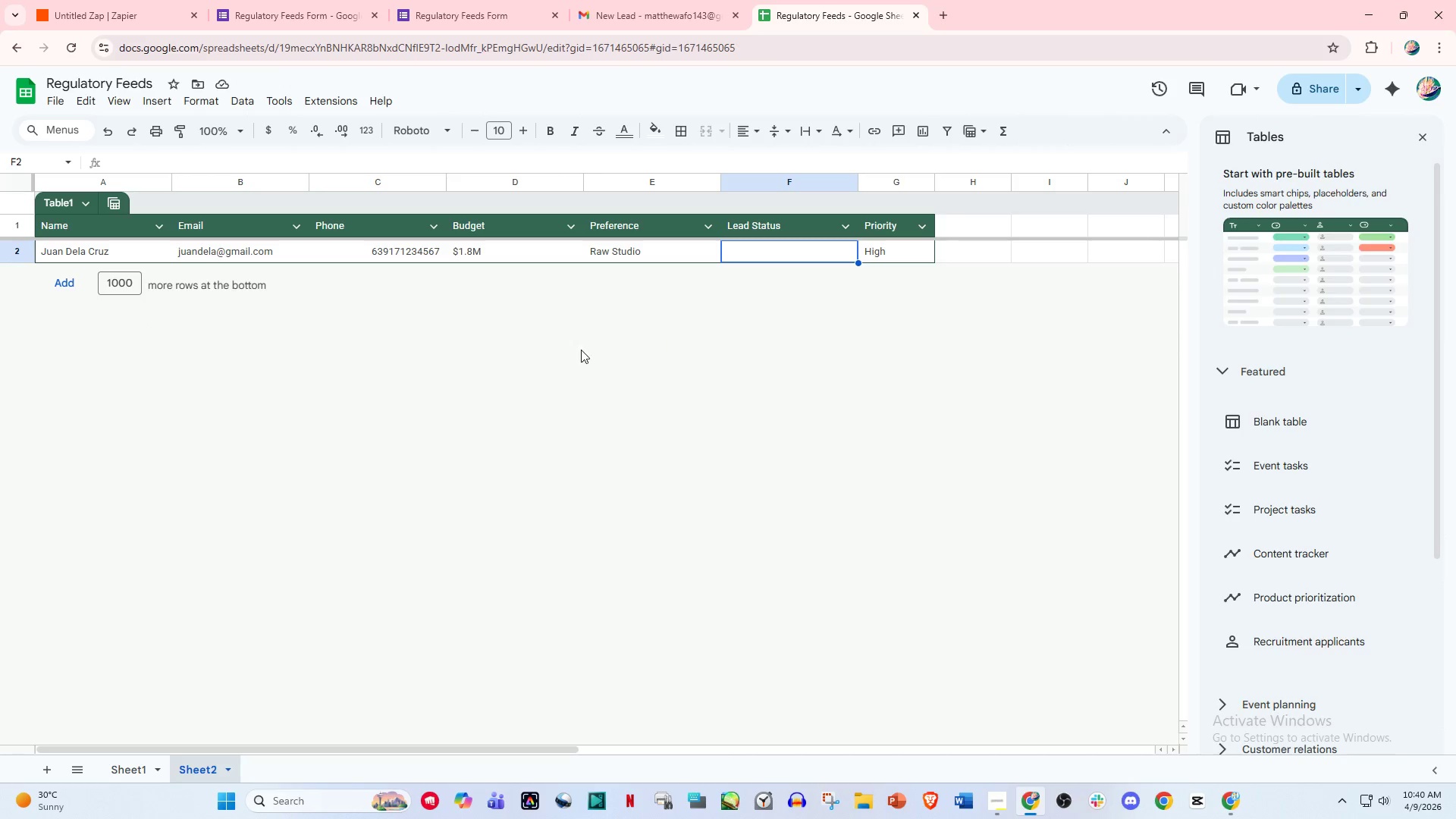 
wait(7.53)
 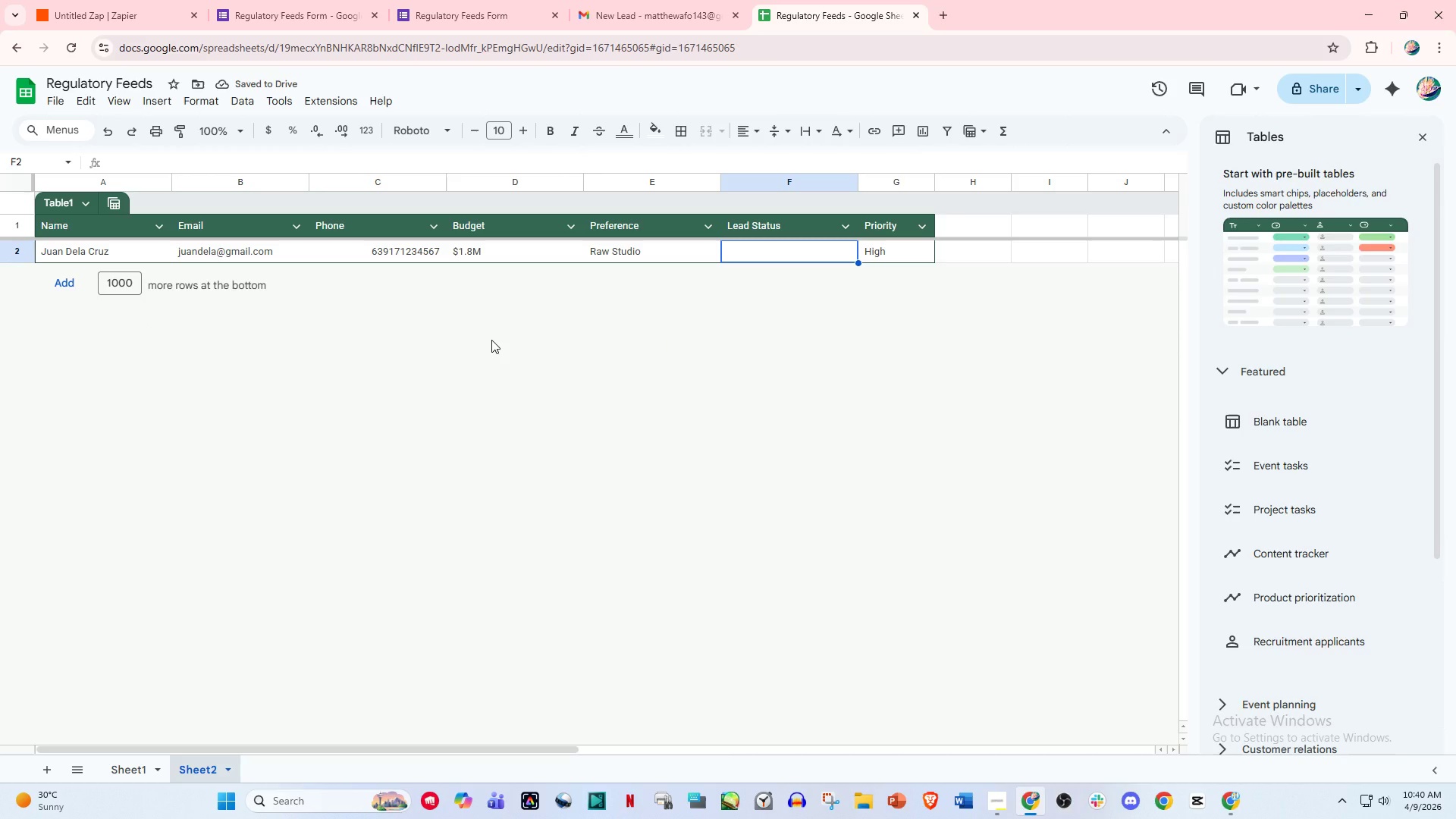 
left_click([611, 0])
 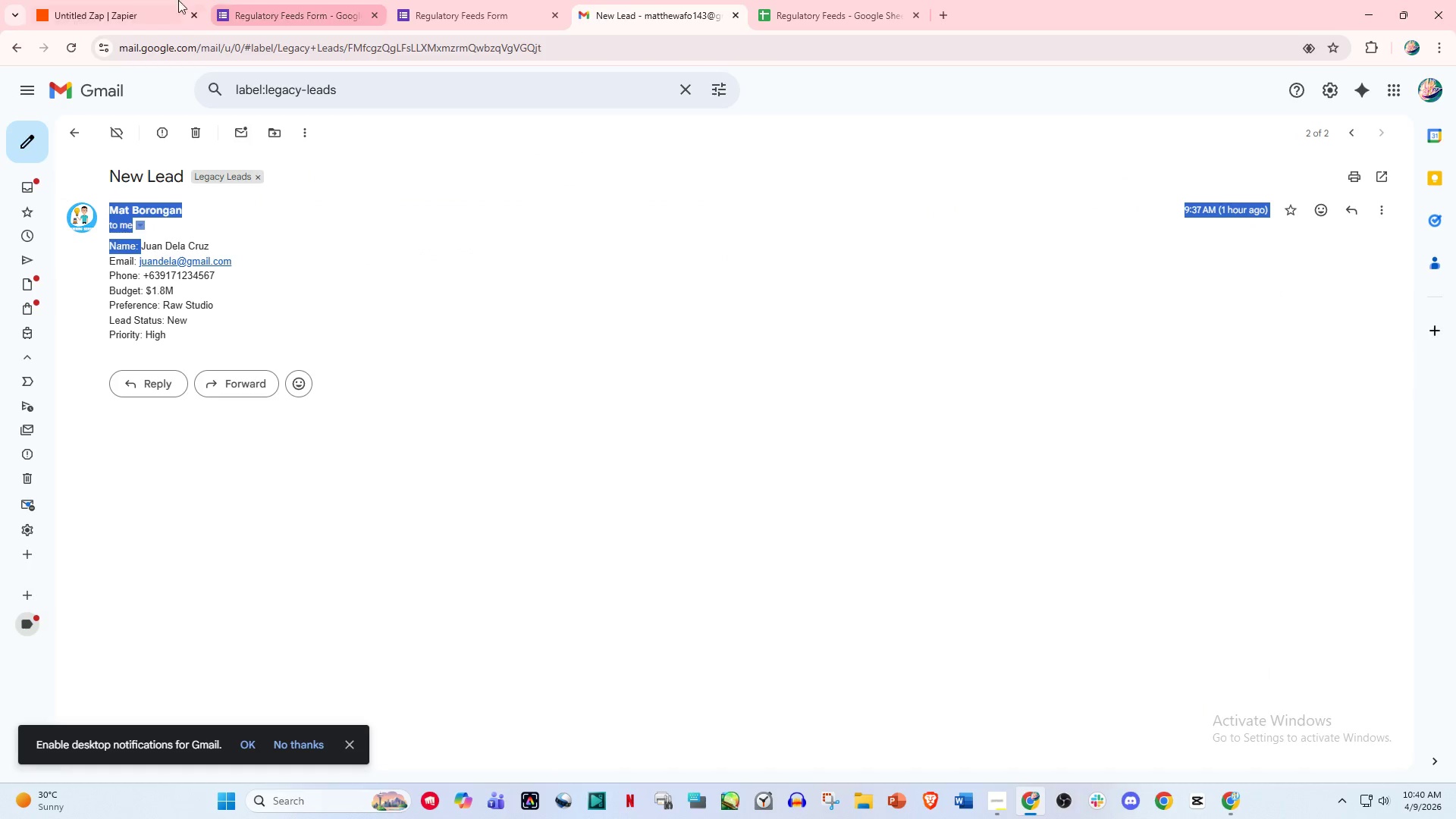 
left_click([162, 0])
 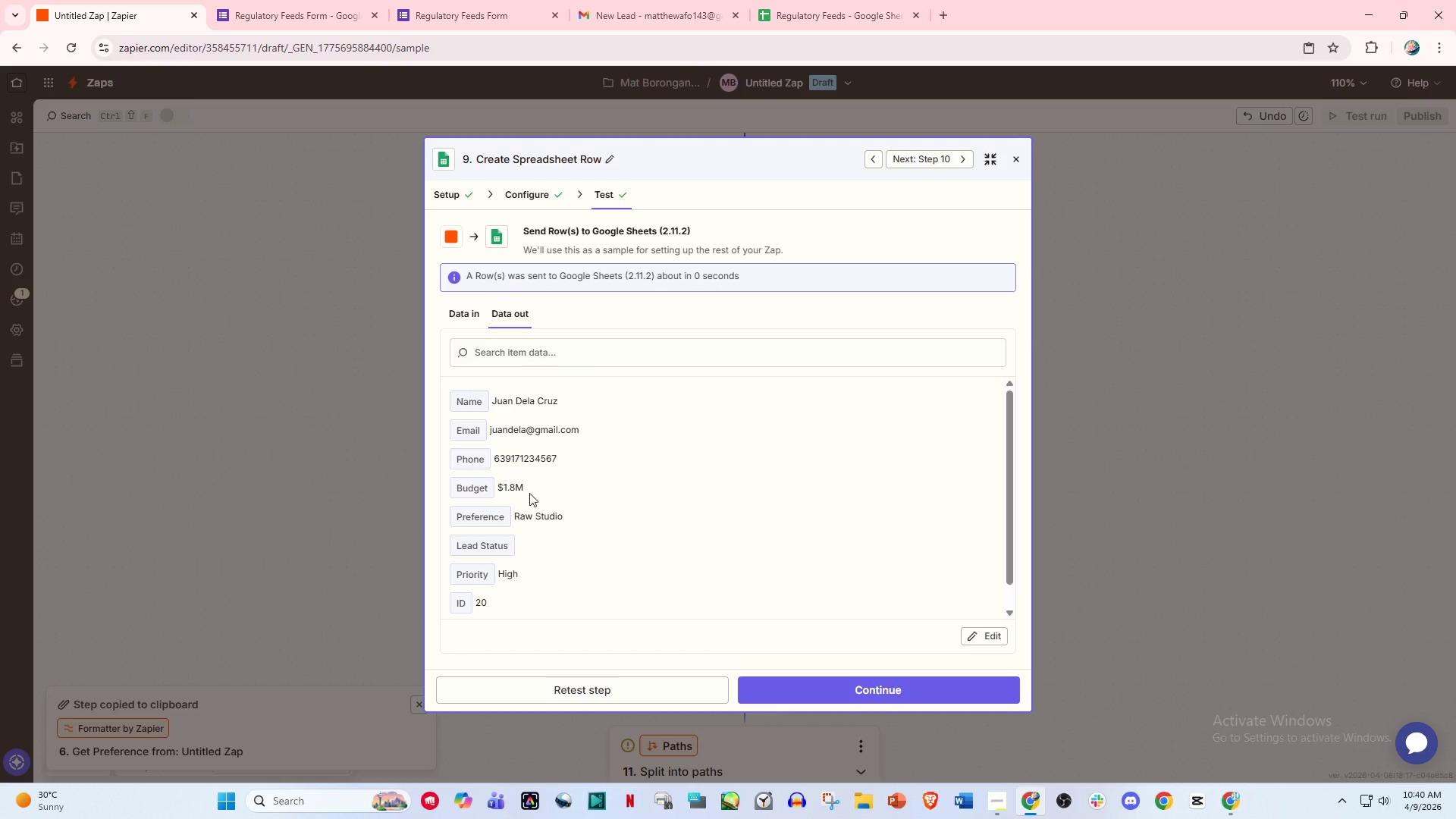 
scroll: coordinate [563, 515], scroll_direction: down, amount: 4.0
 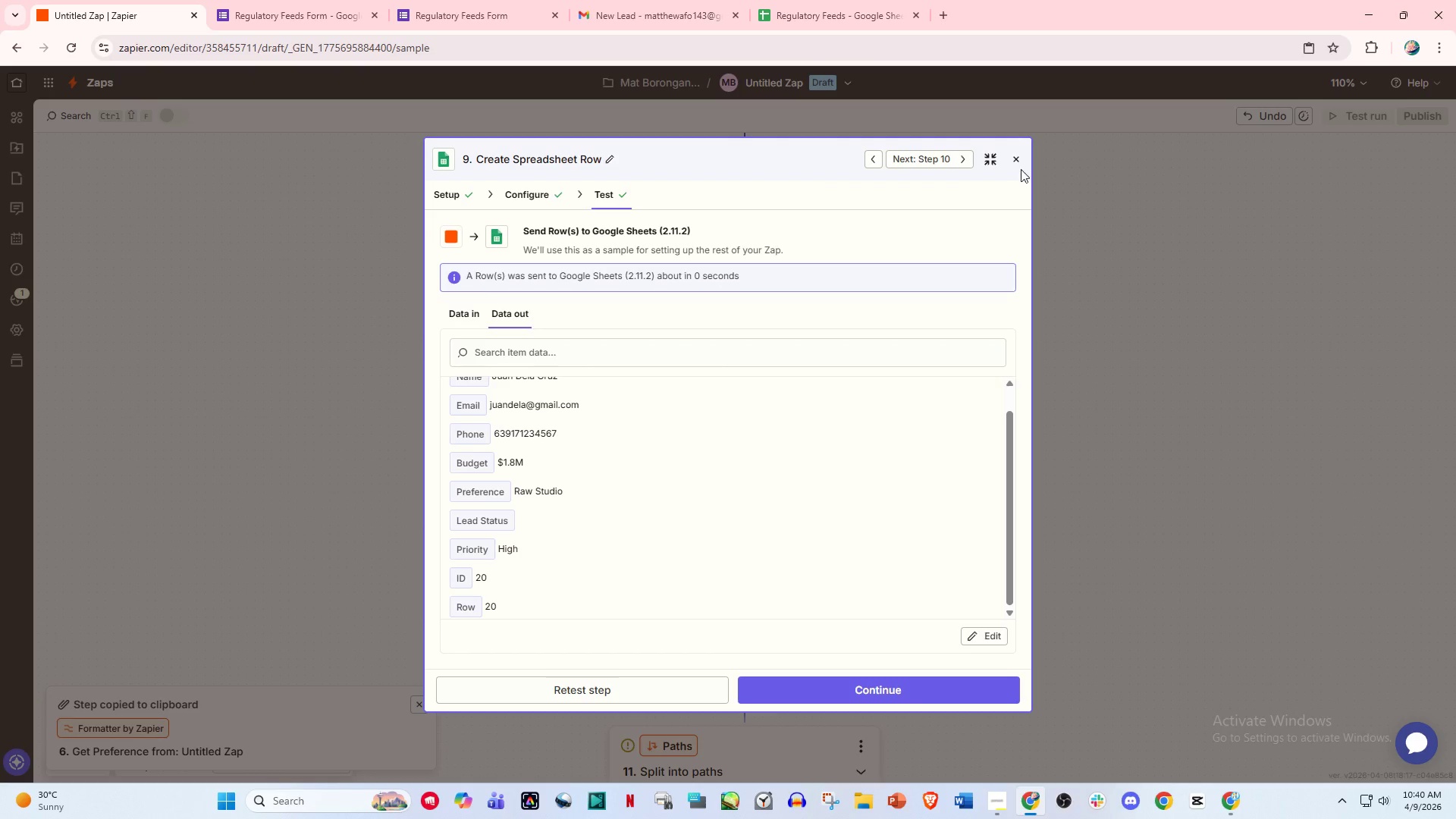 
left_click([1023, 153])
 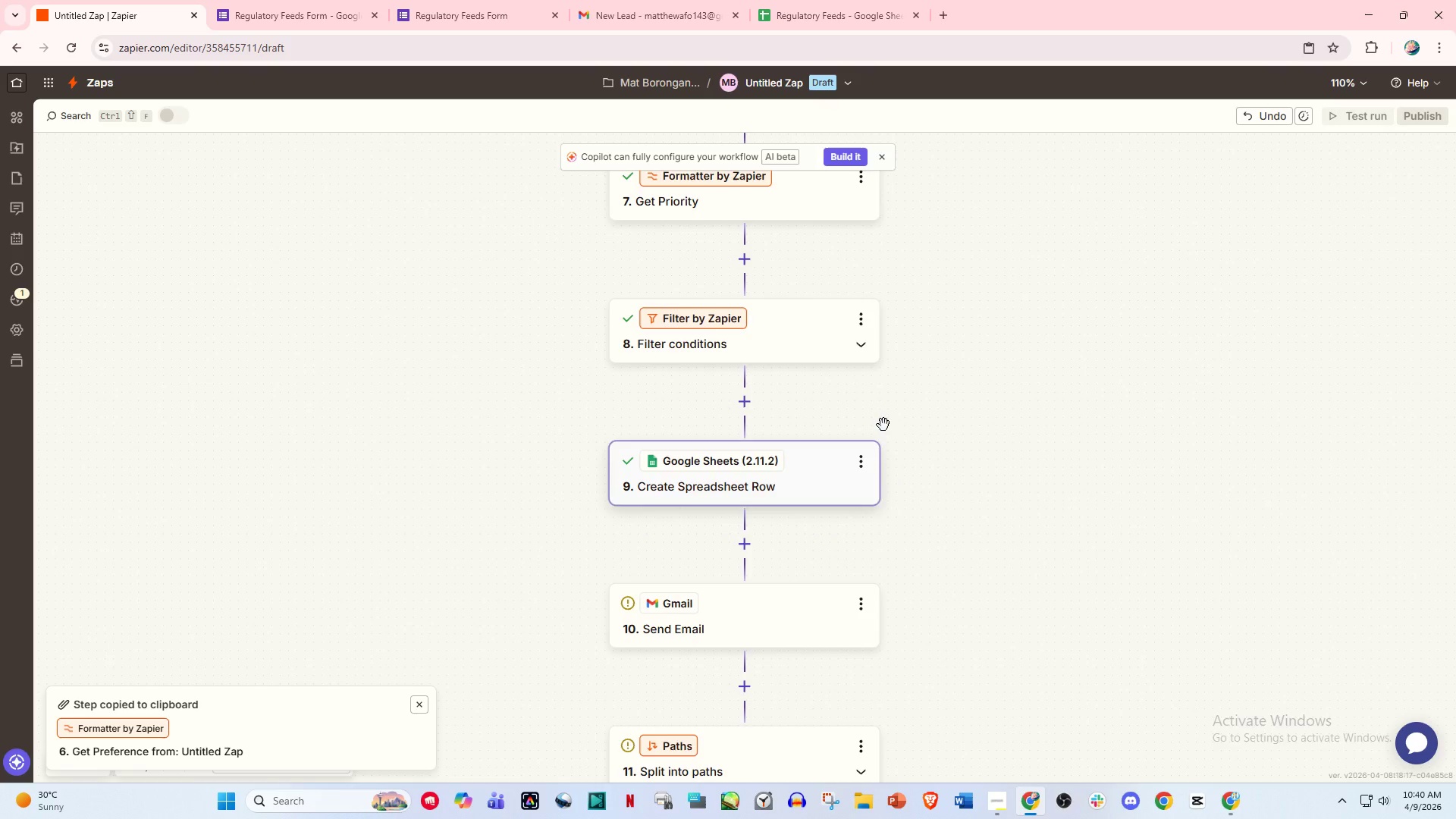 
scroll: coordinate [878, 442], scroll_direction: down, amount: 4.0
 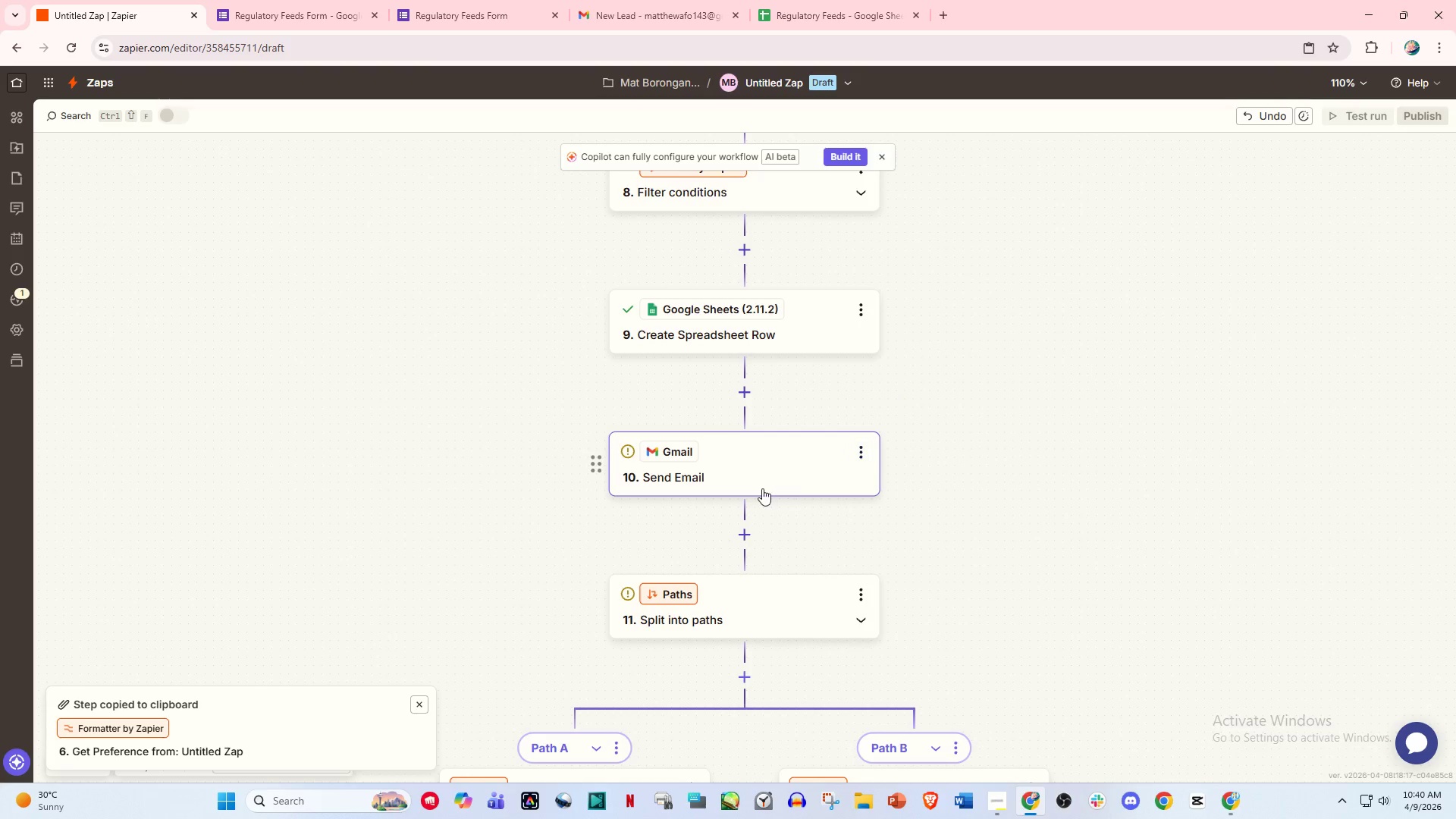 
left_click([762, 488])
 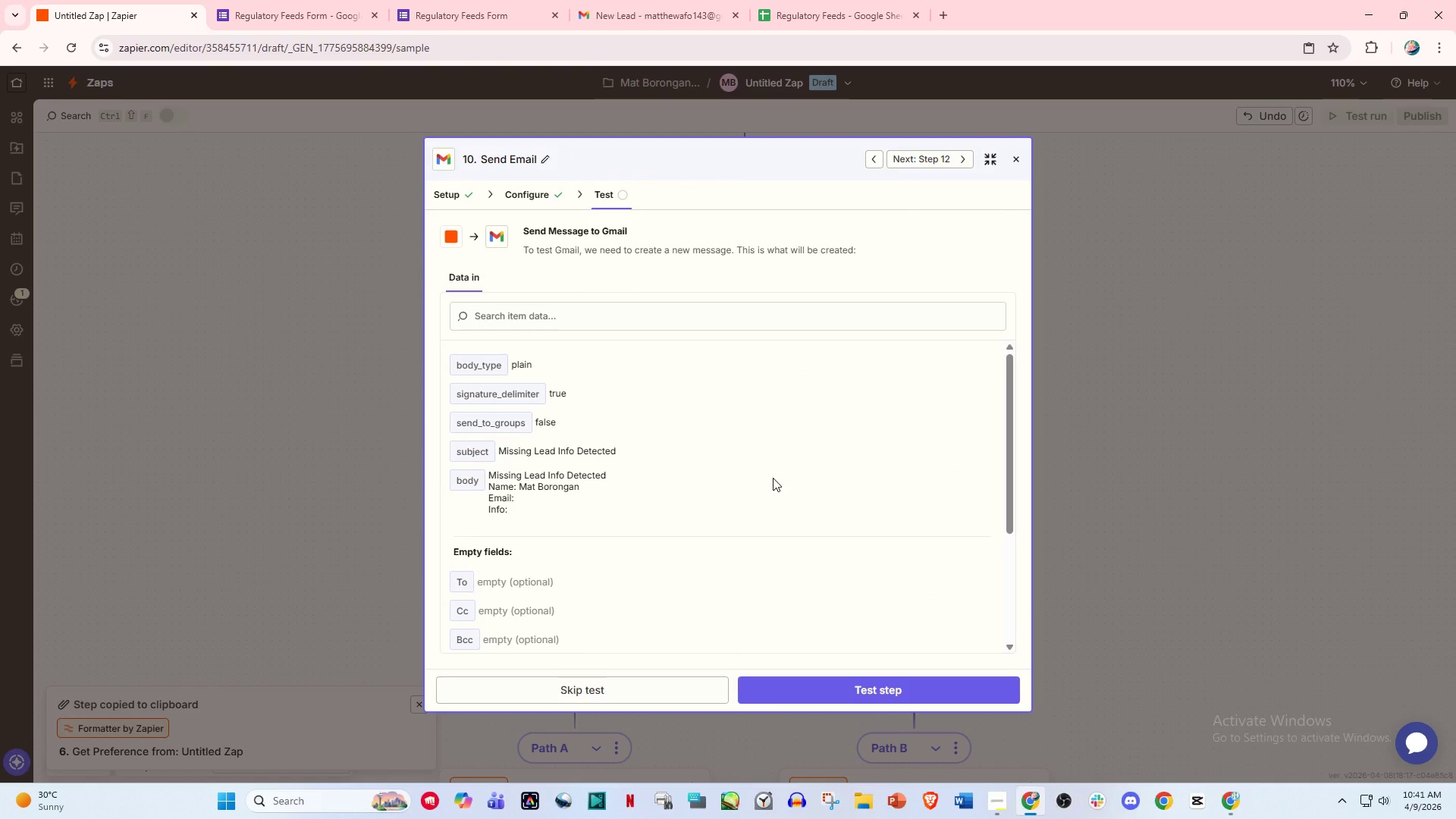 
wait(13.02)
 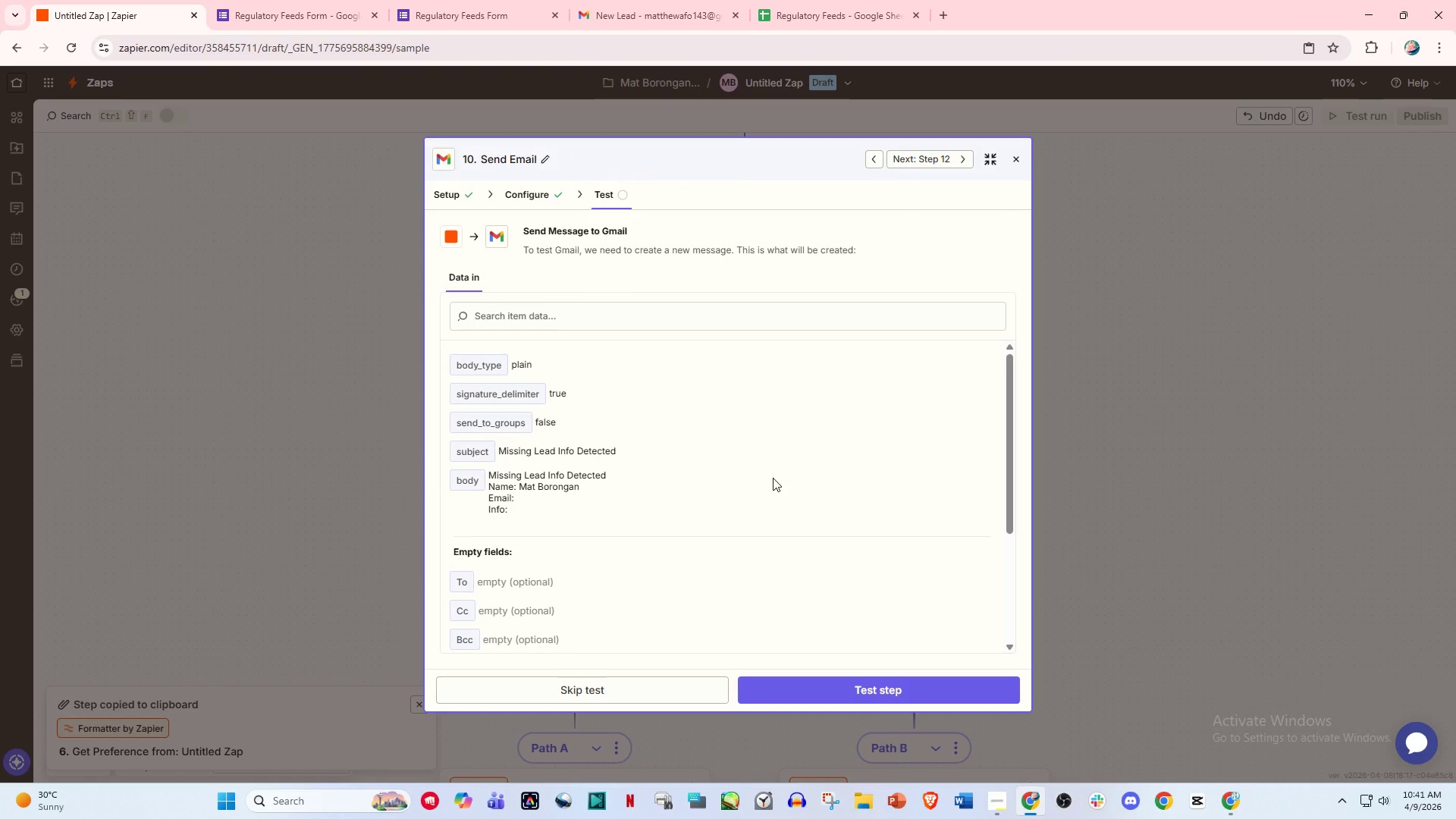 
double_click([1018, 164])
 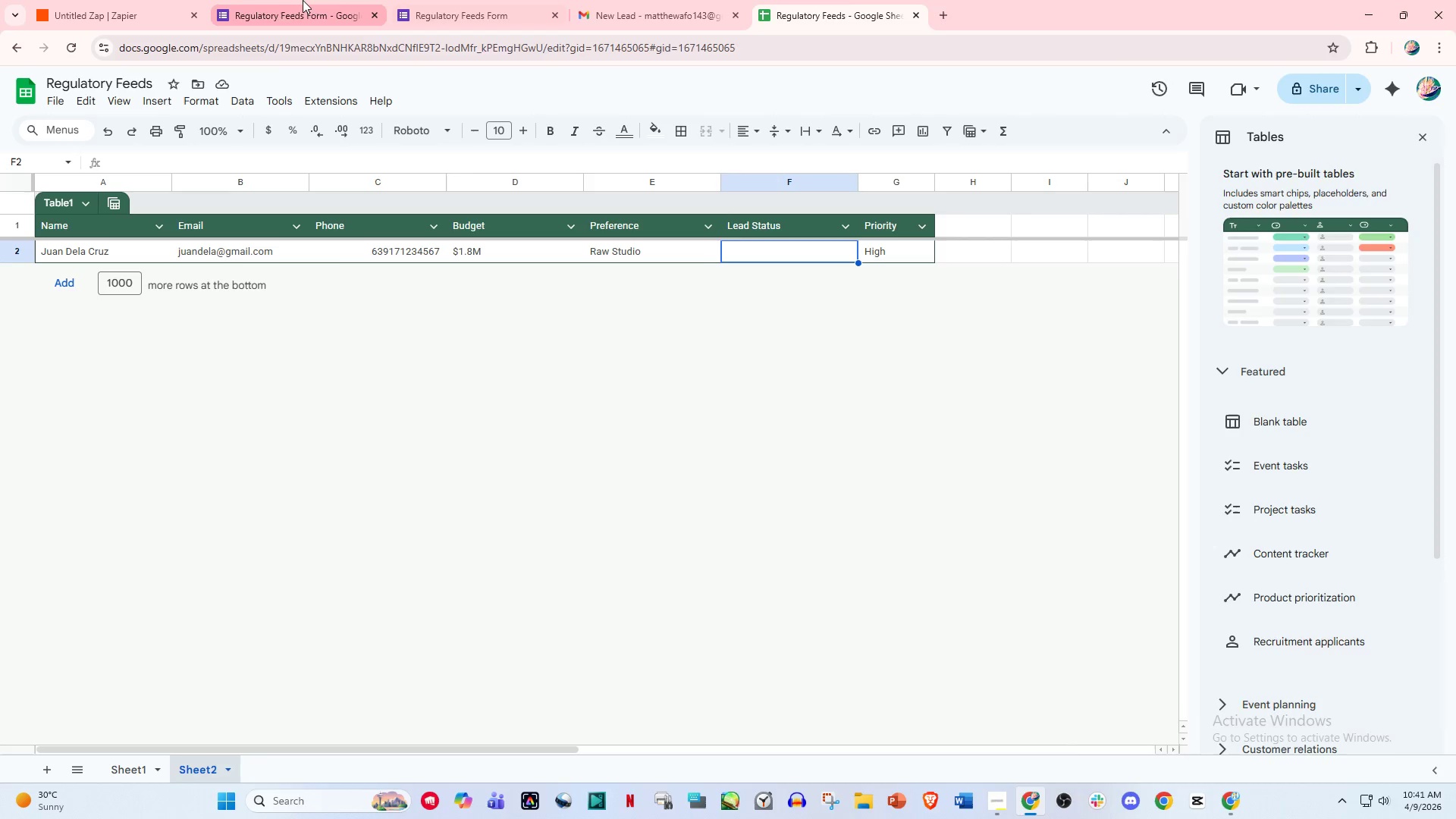 
left_click([162, 0])
 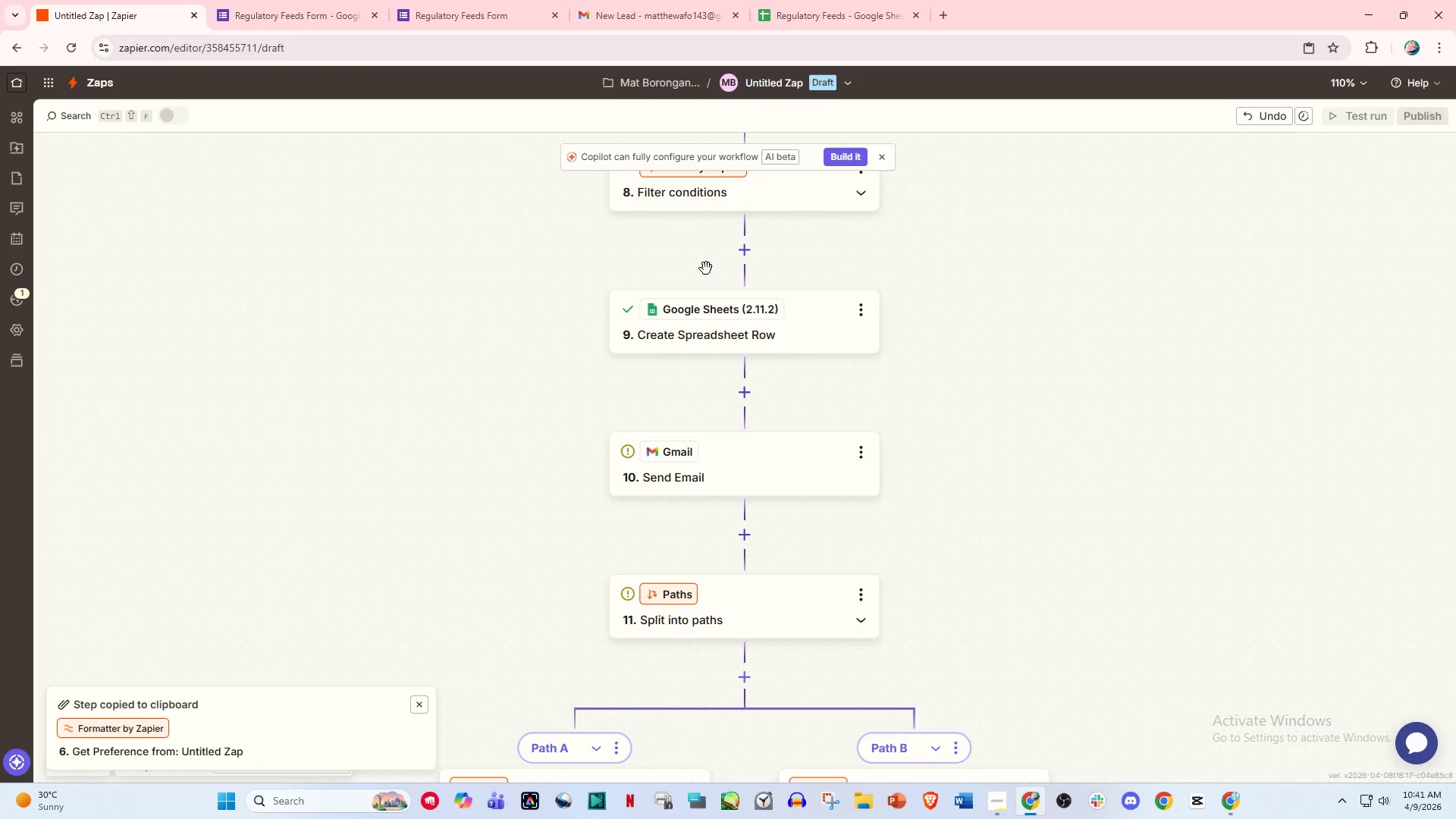 
left_click([709, 334])
 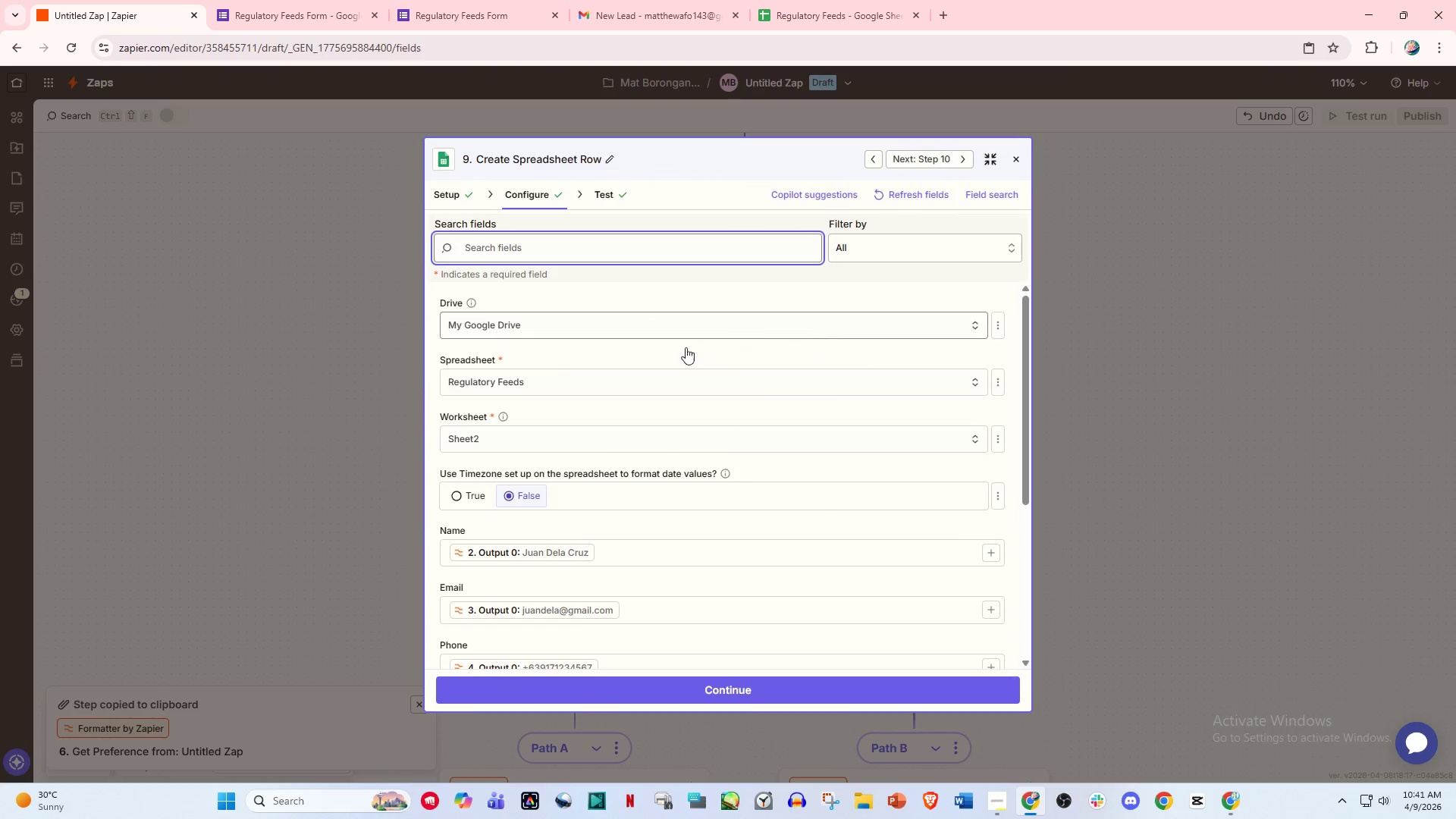 
scroll: coordinate [645, 638], scroll_direction: down, amount: 11.0
 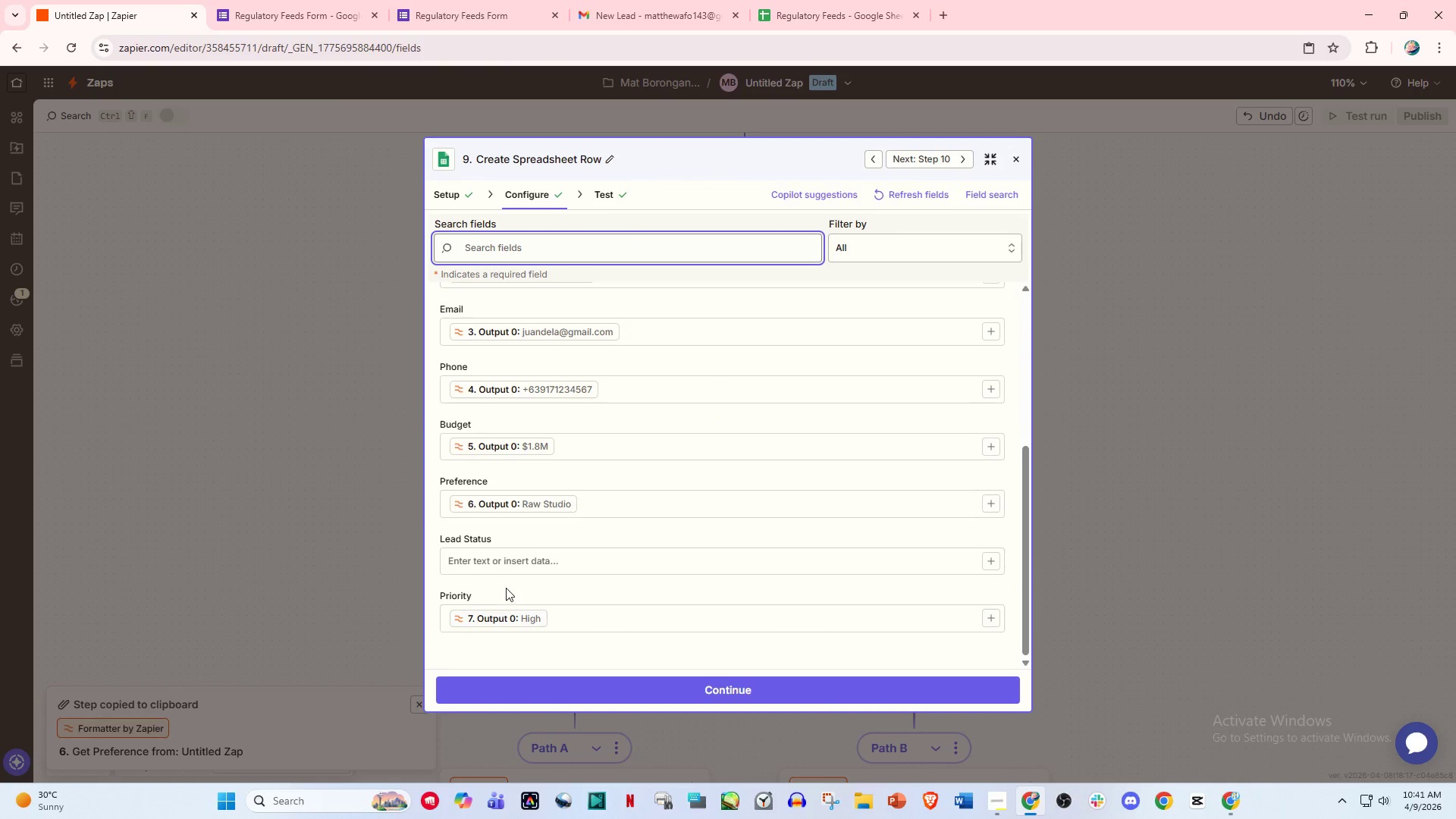 
left_click([504, 566])
 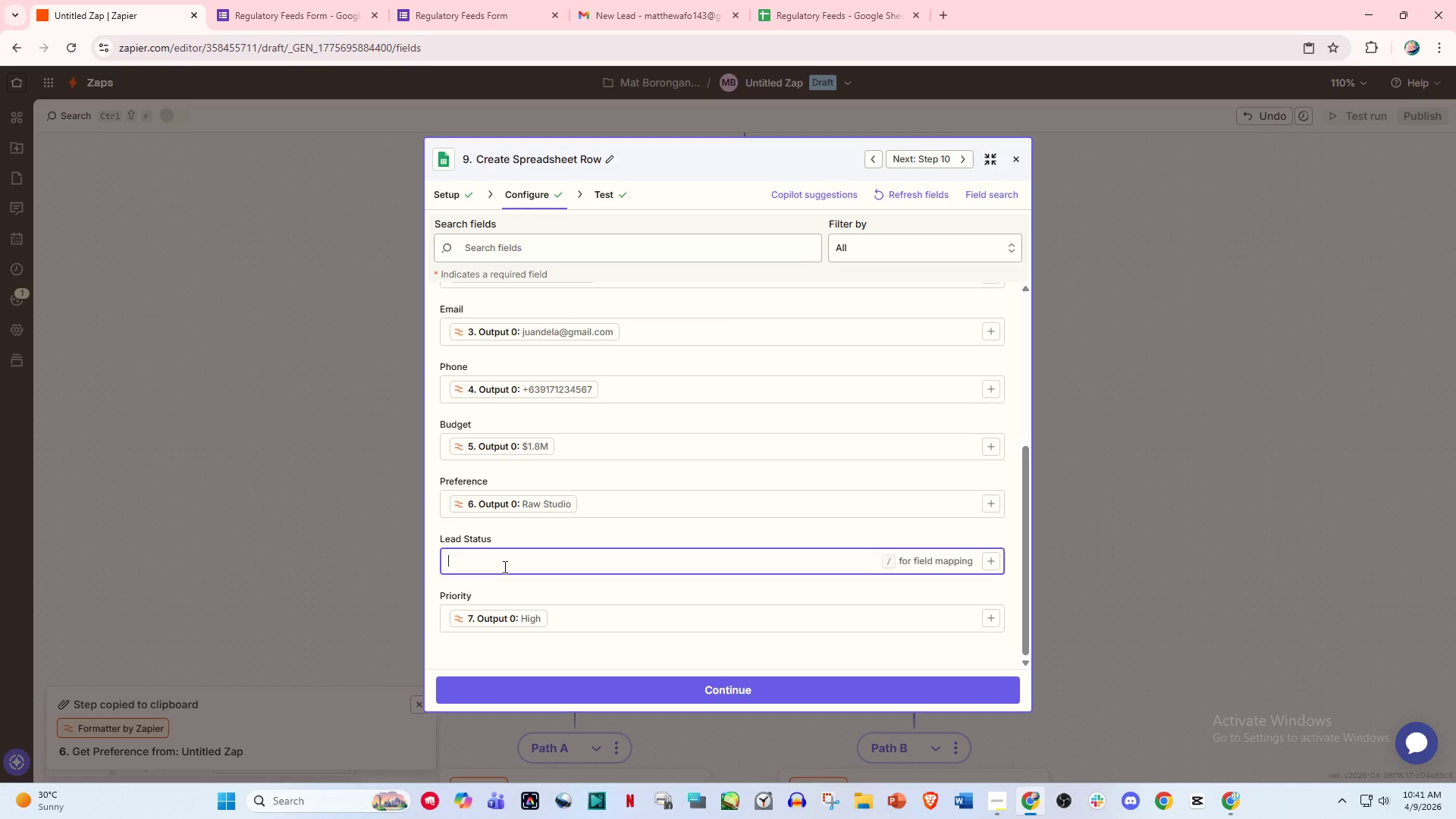 
type(New lead)
 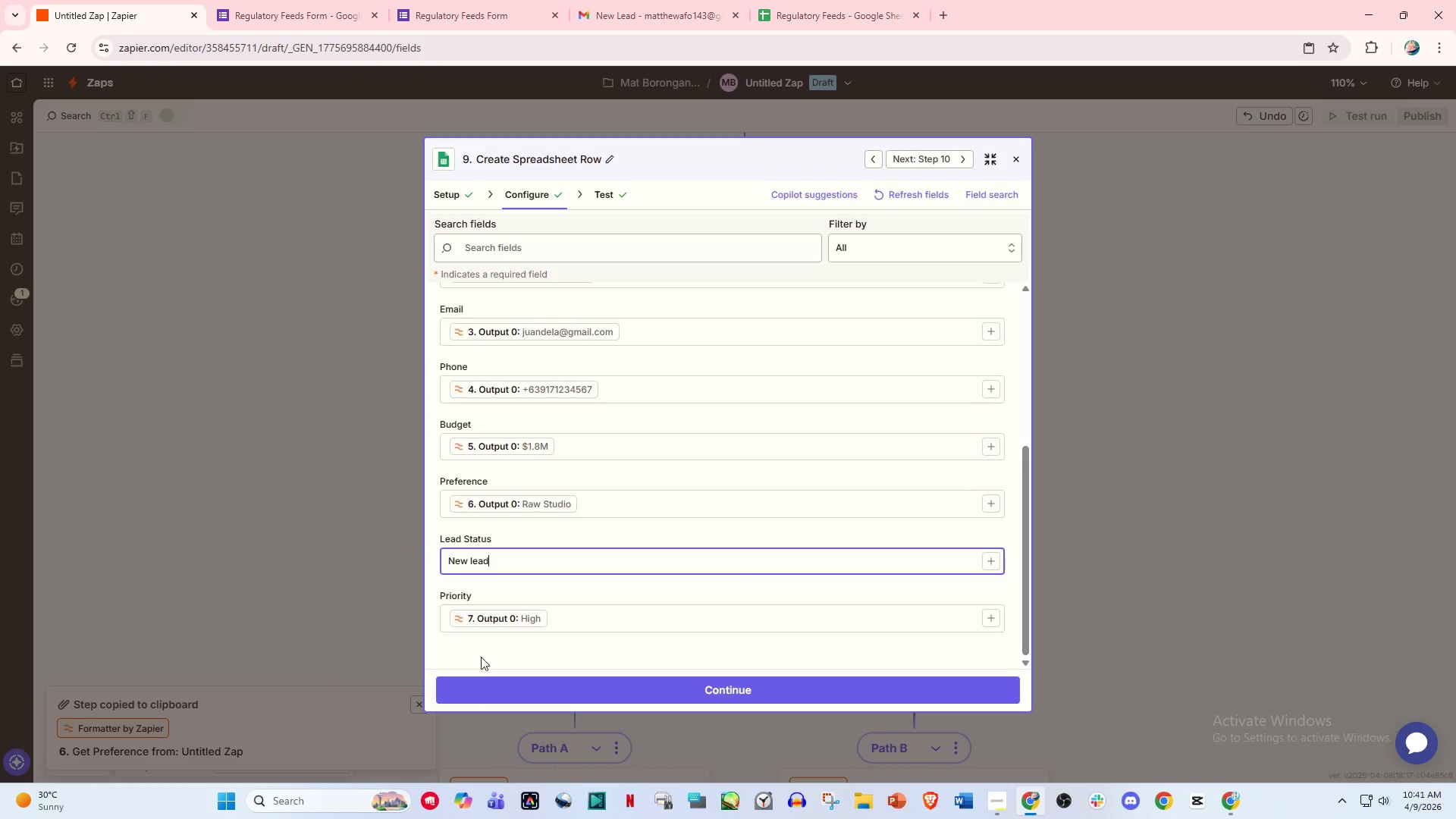 
left_click([661, 691])
 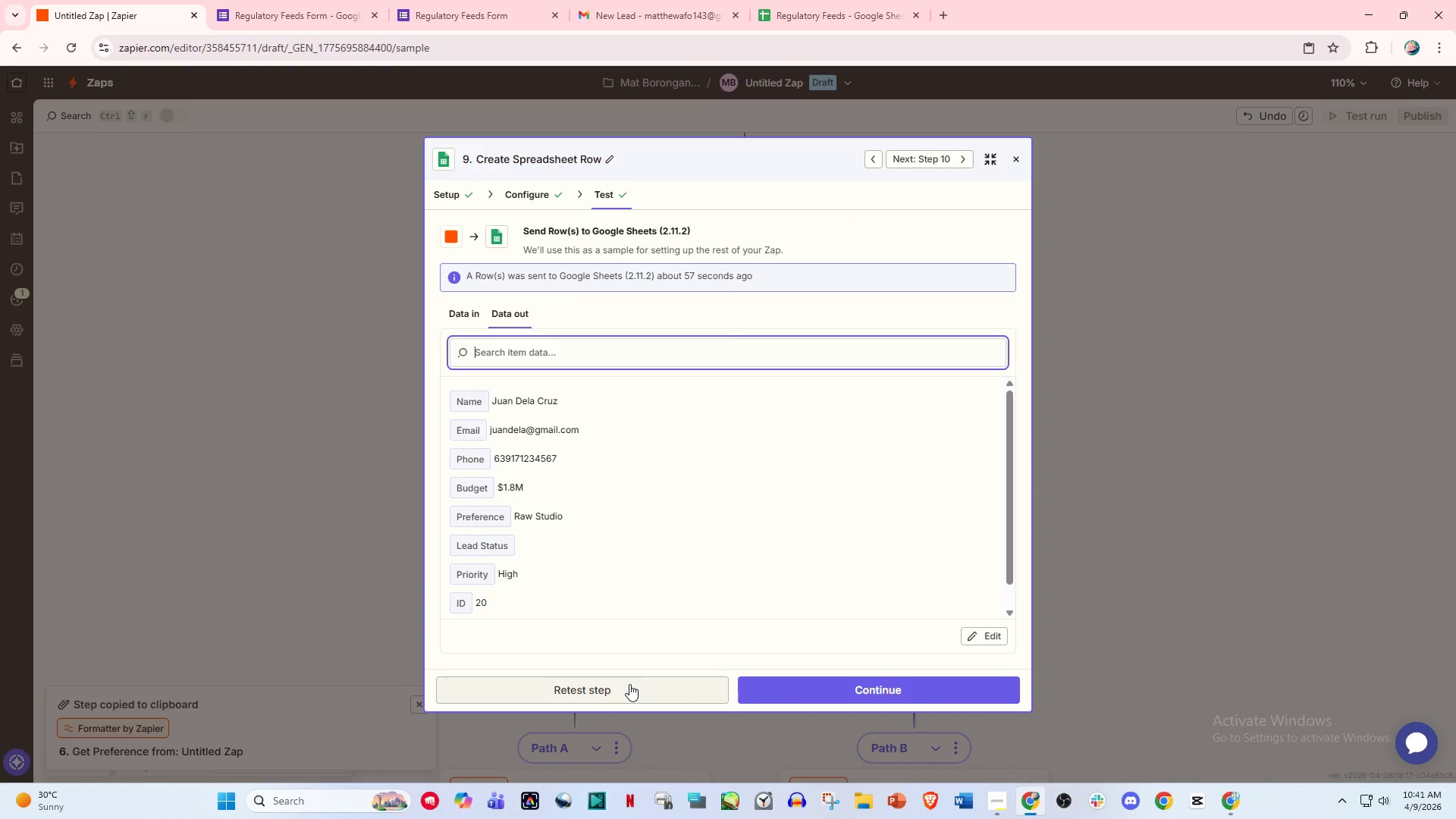 
left_click([629, 686])
 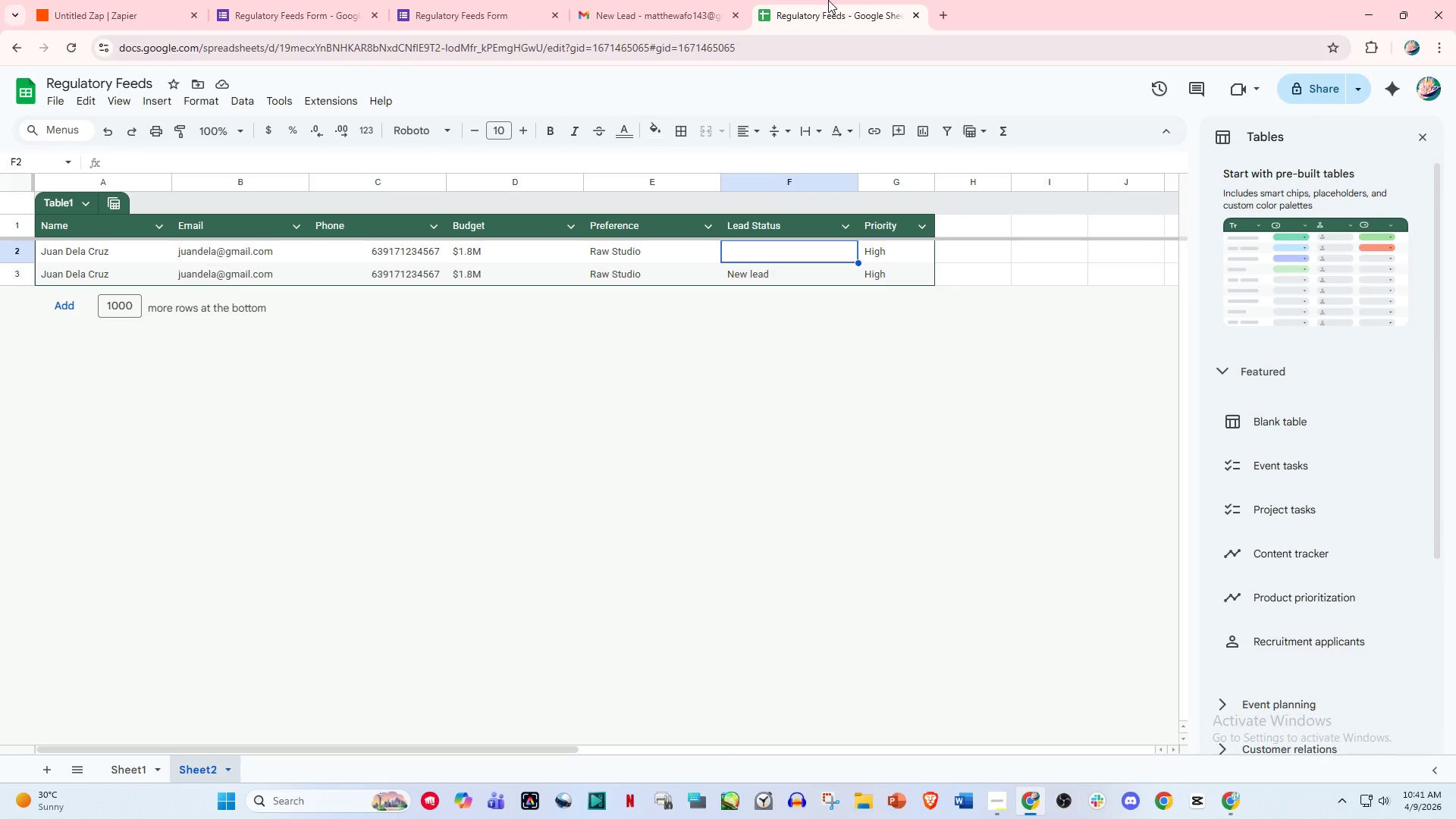 
left_click_drag(start_coordinate=[672, 0], to_coordinate=[657, 0])
 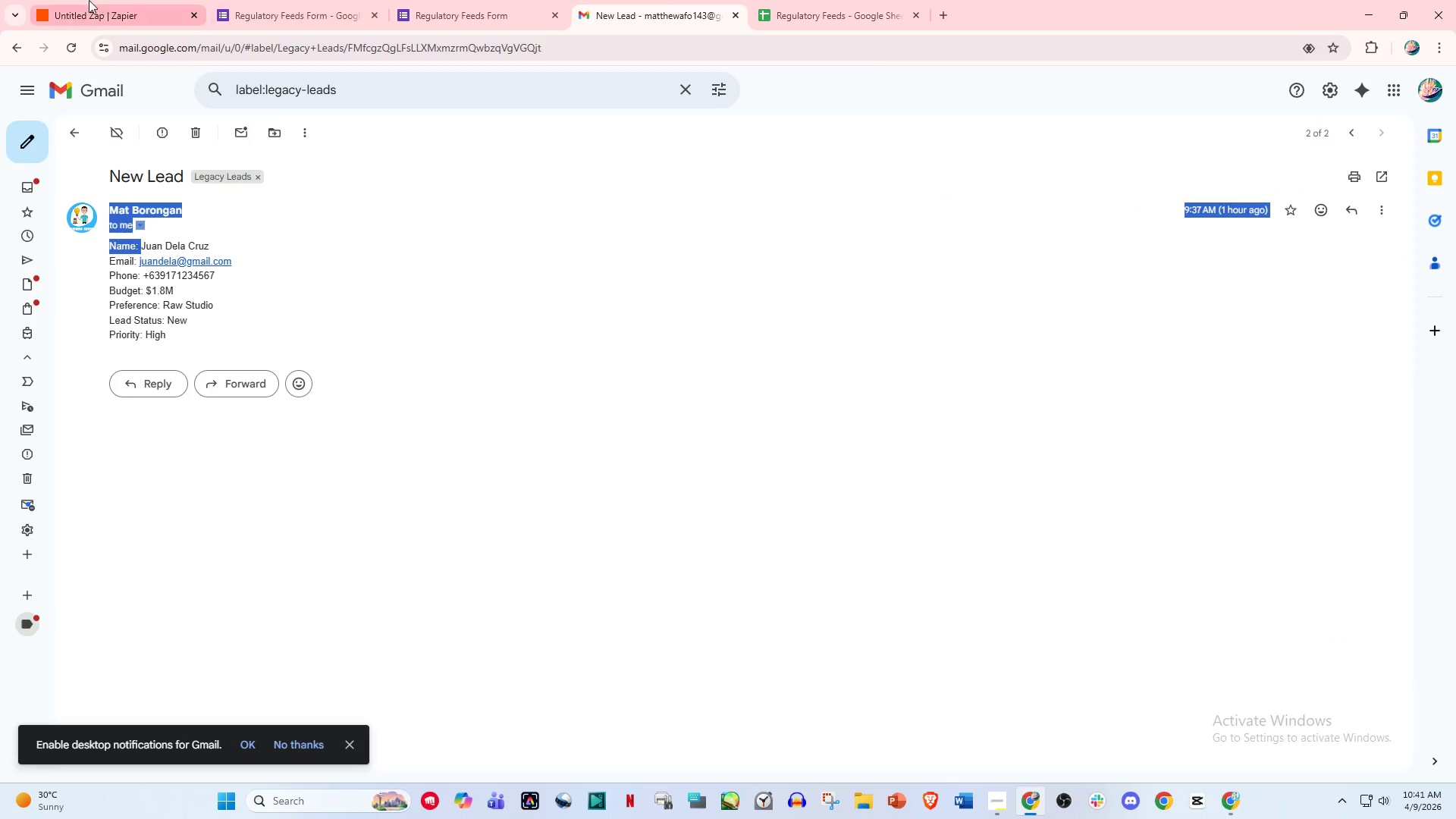 
left_click_drag(start_coordinate=[89, 0], to_coordinate=[106, 0])
 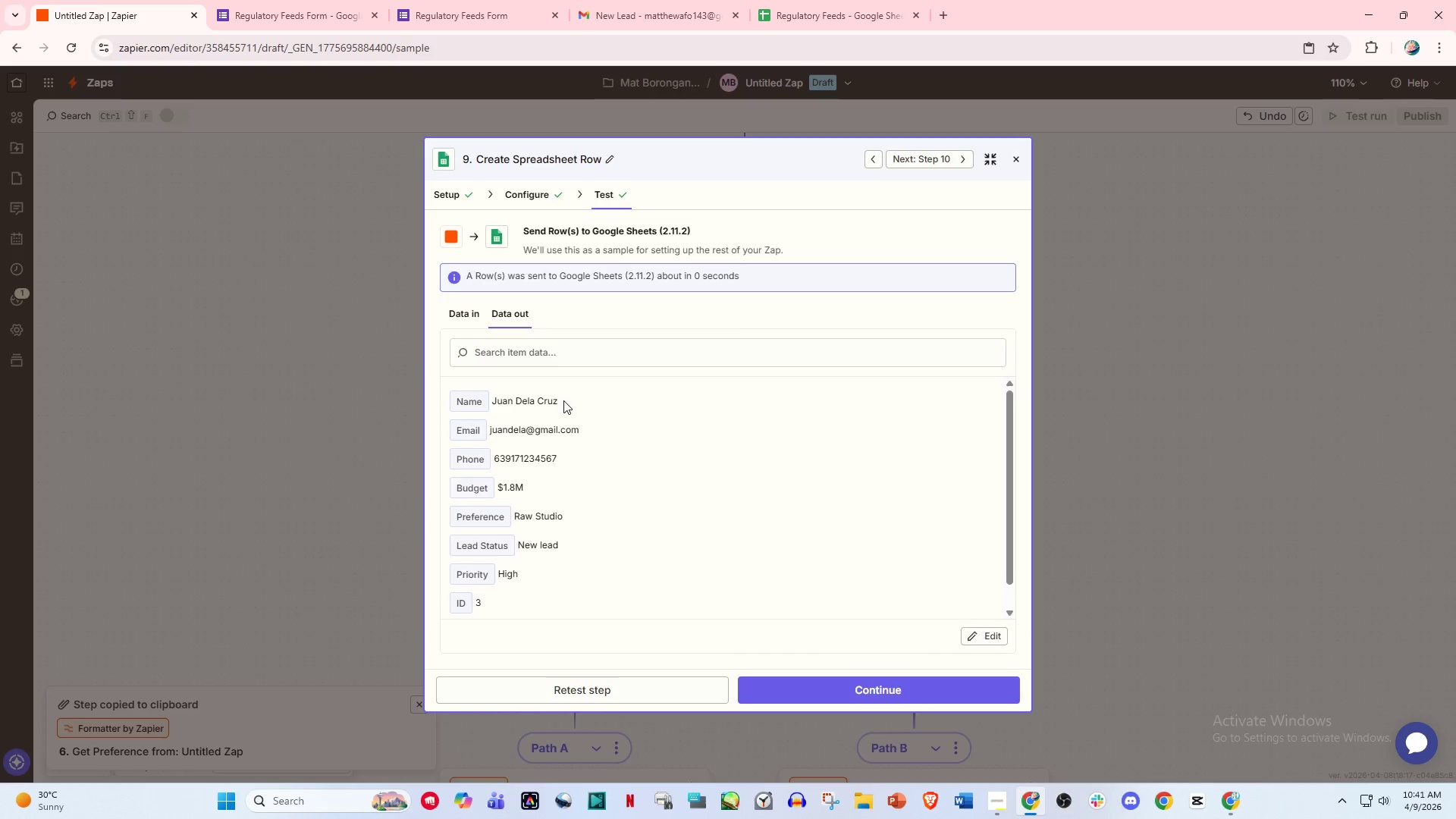 
scroll: coordinate [640, 496], scroll_direction: down, amount: 2.0
 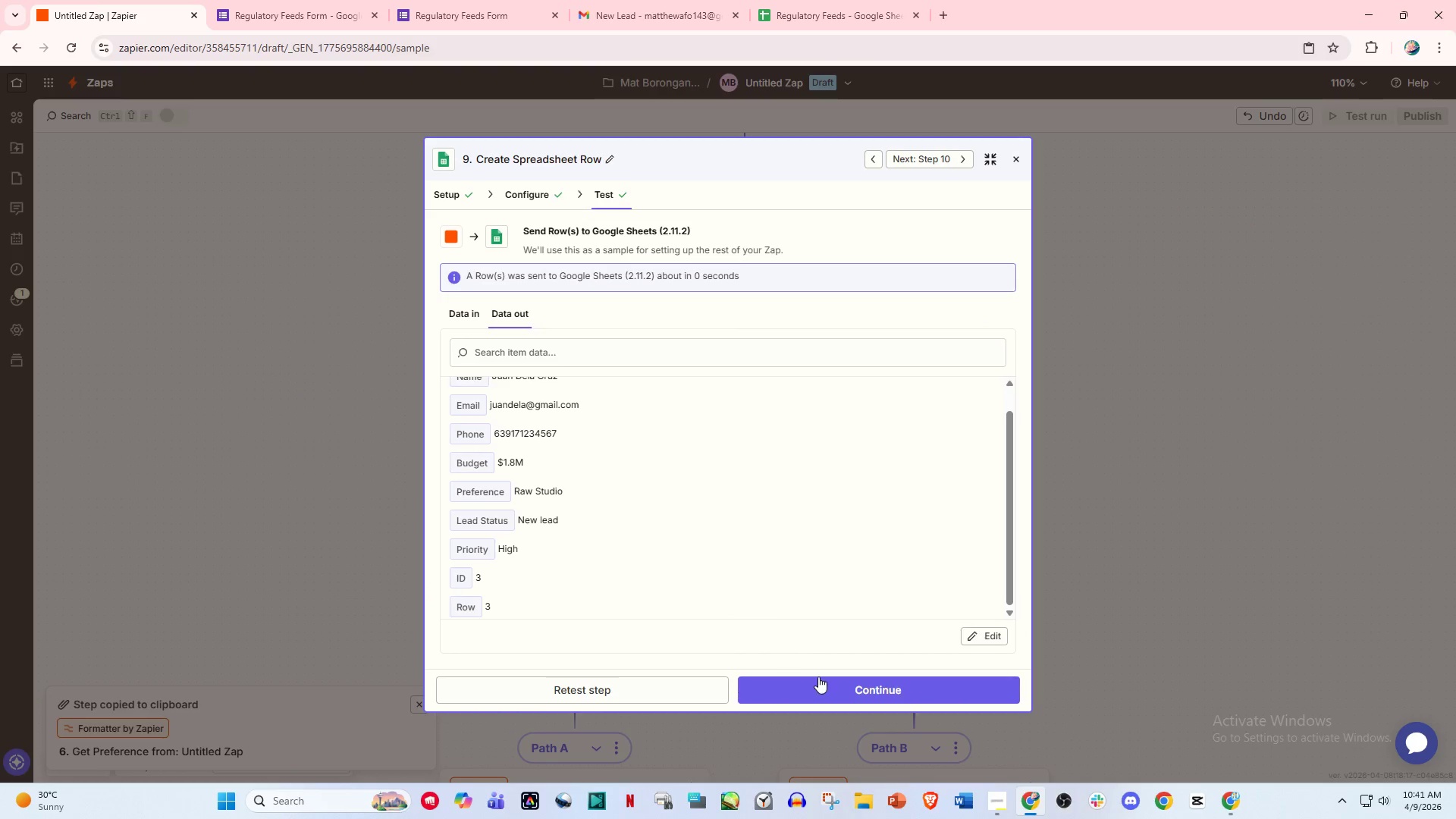 
left_click([838, 676])
 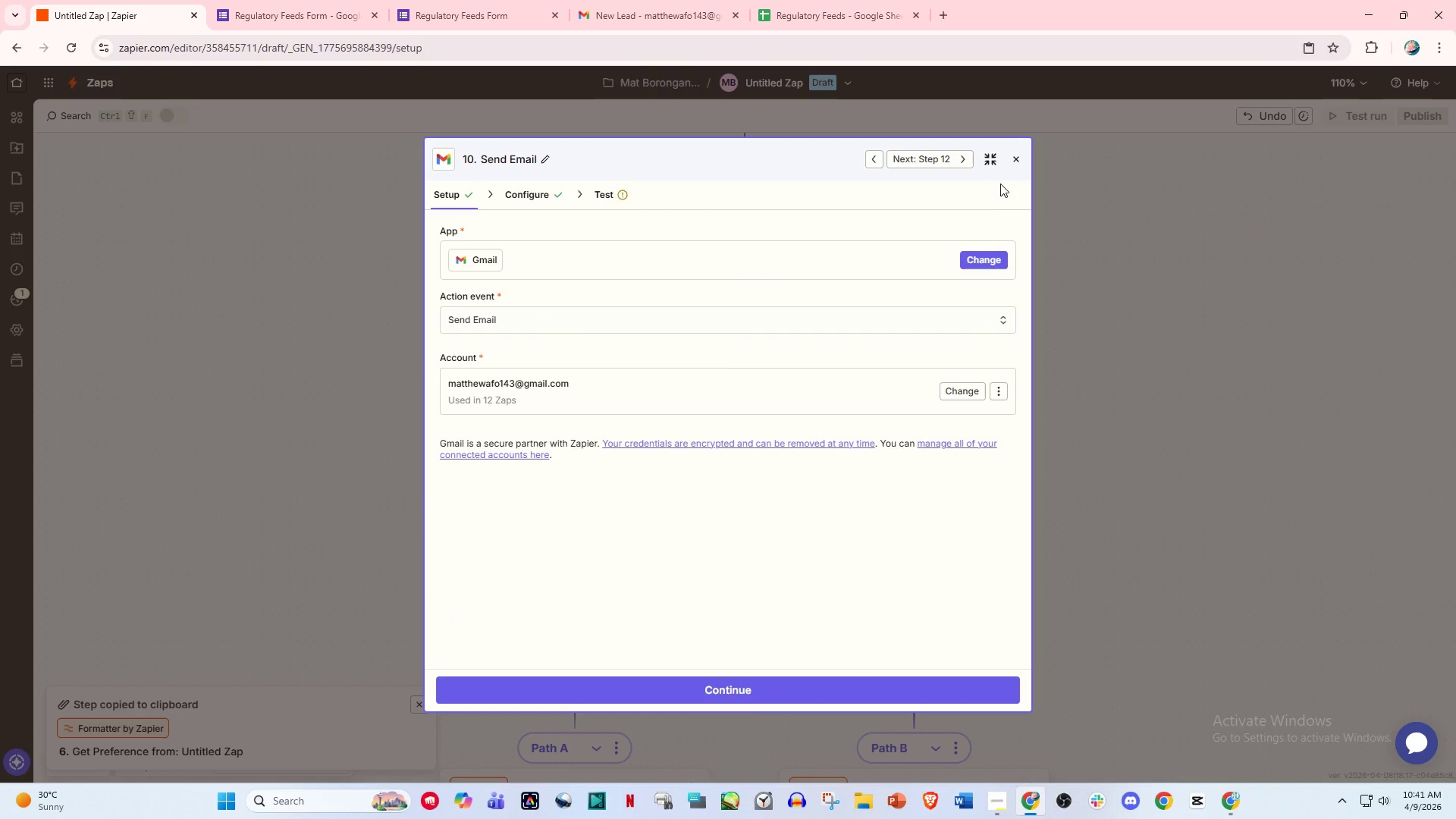 
left_click([1013, 163])
 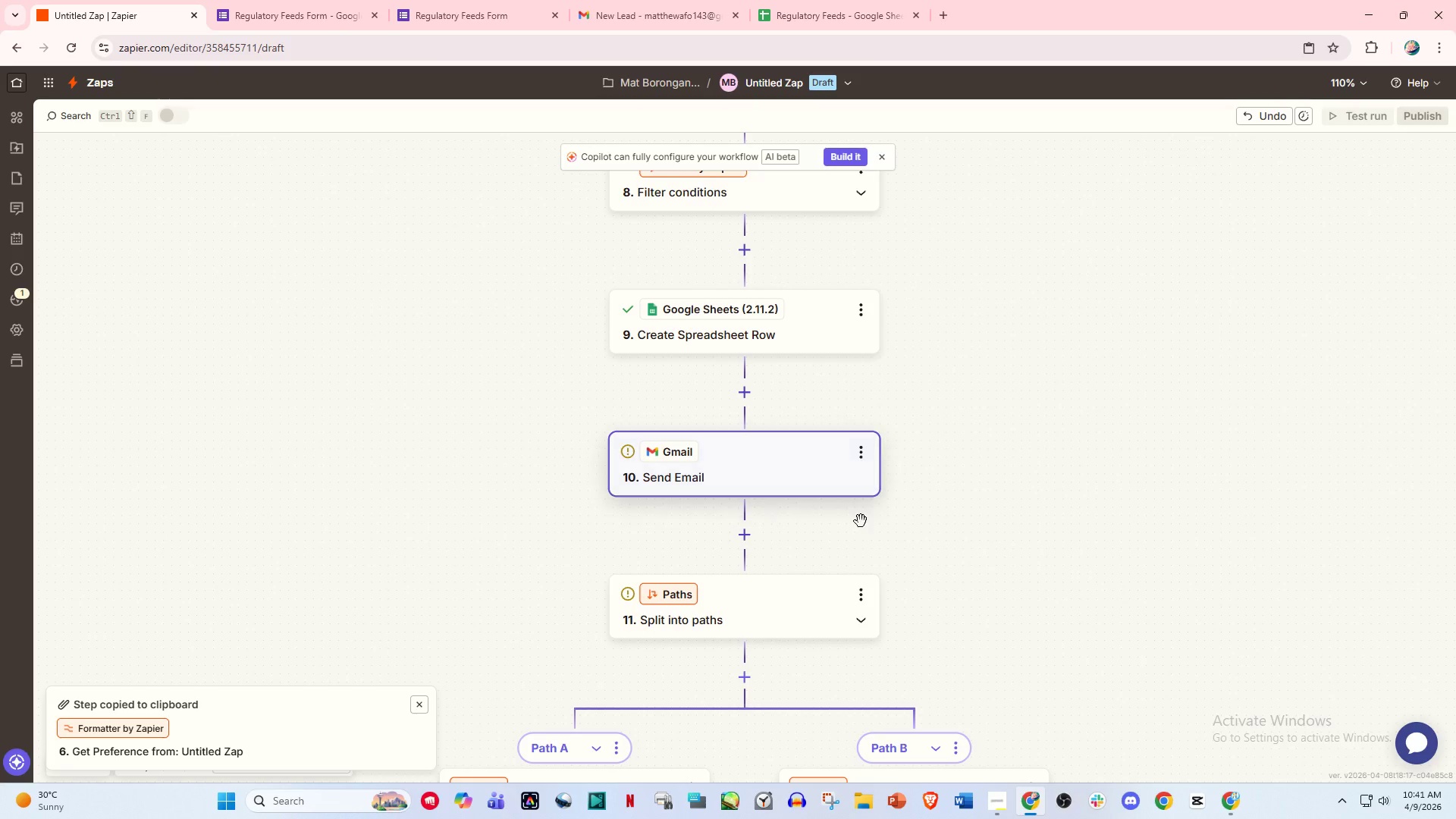 
scroll: coordinate [715, 507], scroll_direction: down, amount: 3.0
 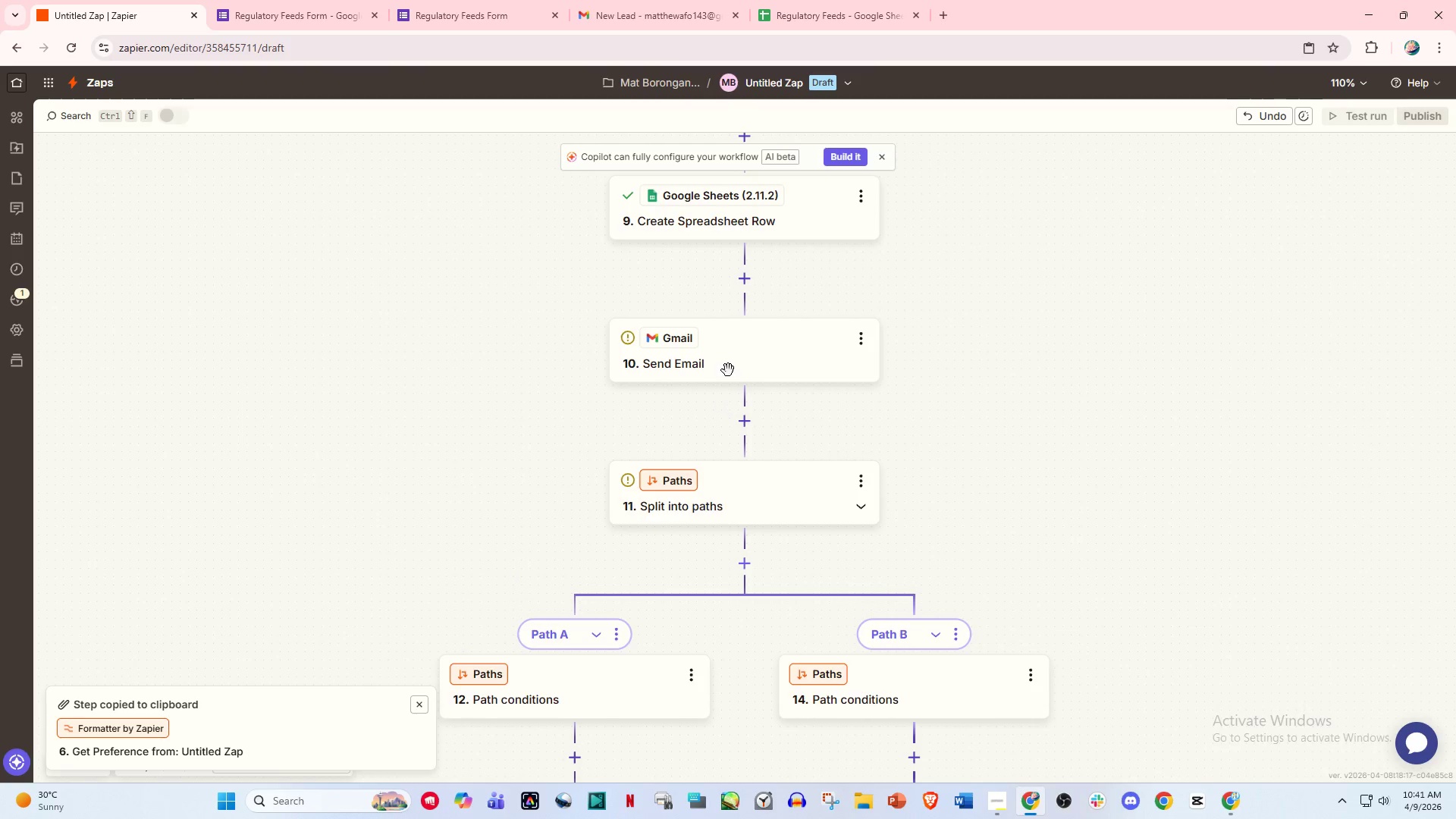 
left_click([725, 353])
 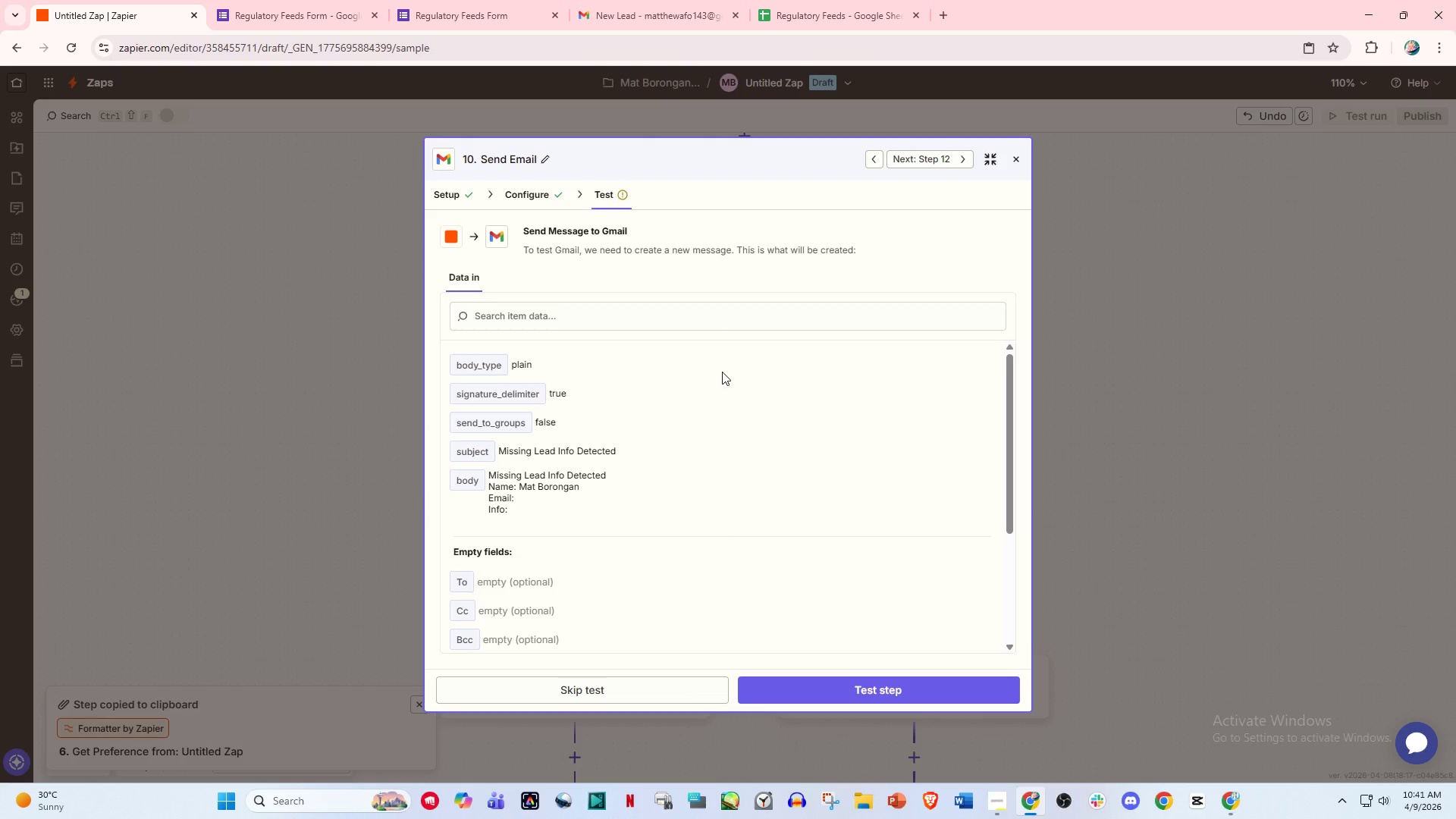 
wait(22.88)
 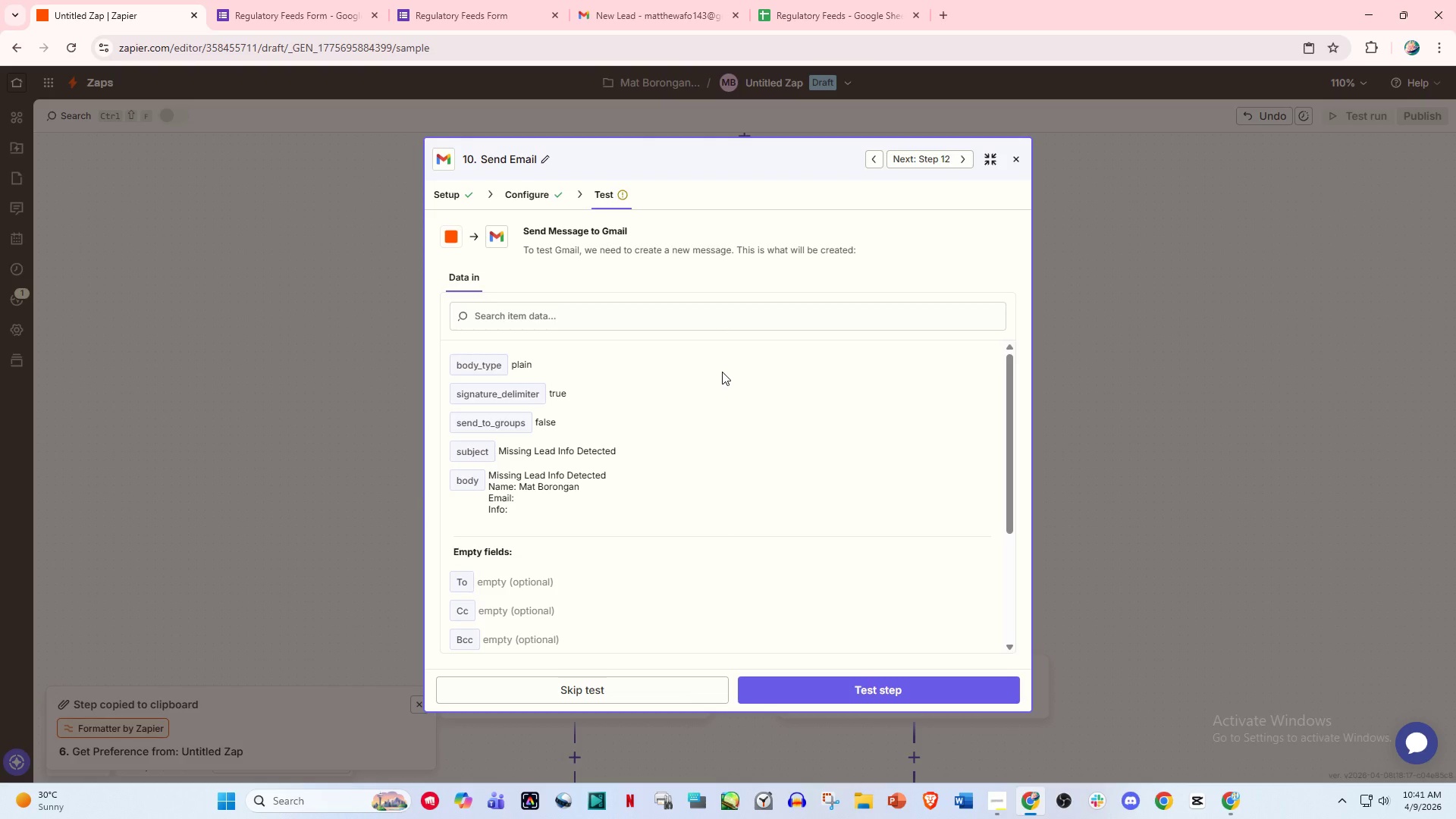 
left_click([1020, 152])
 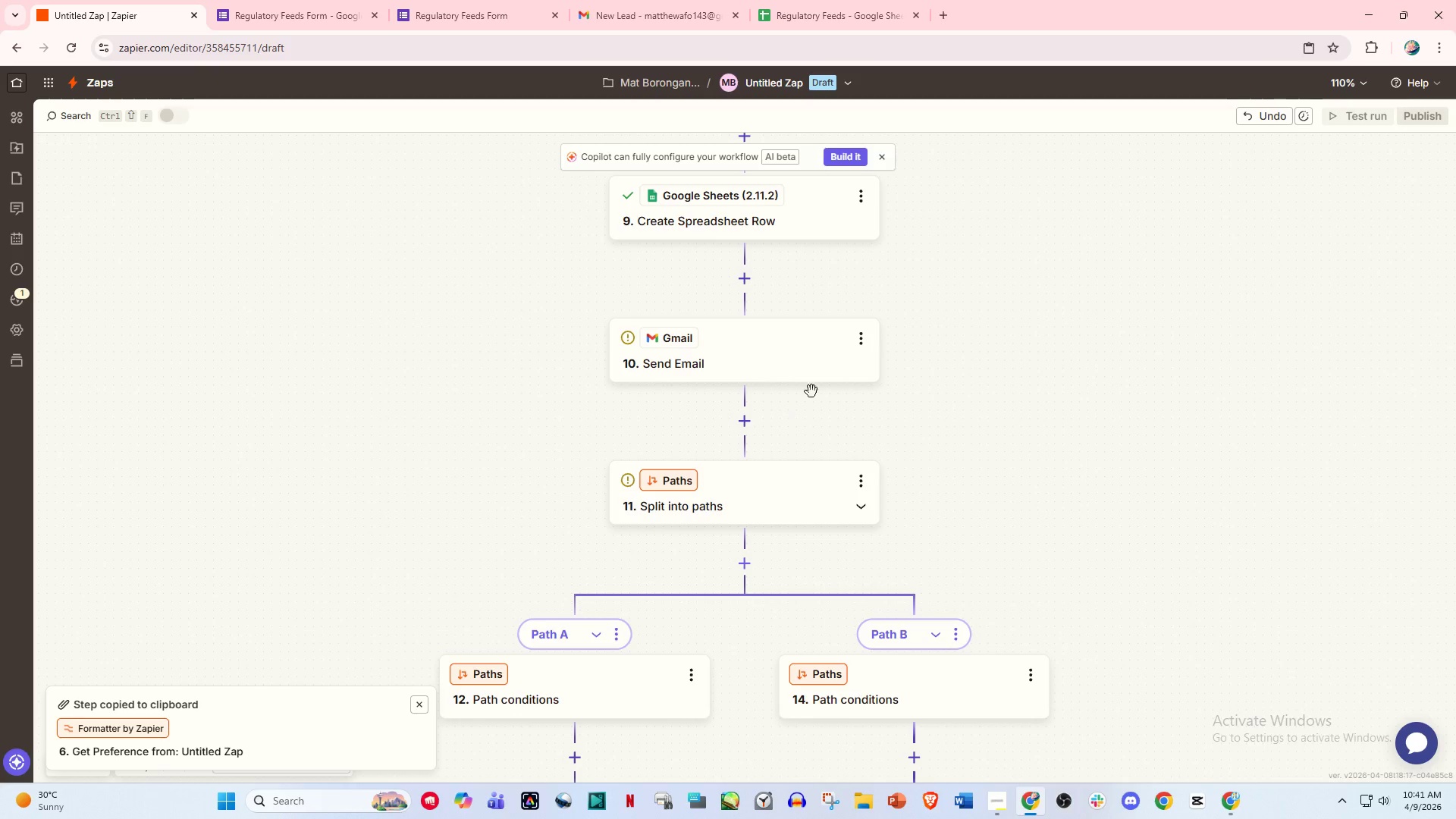 
left_click([863, 334])
 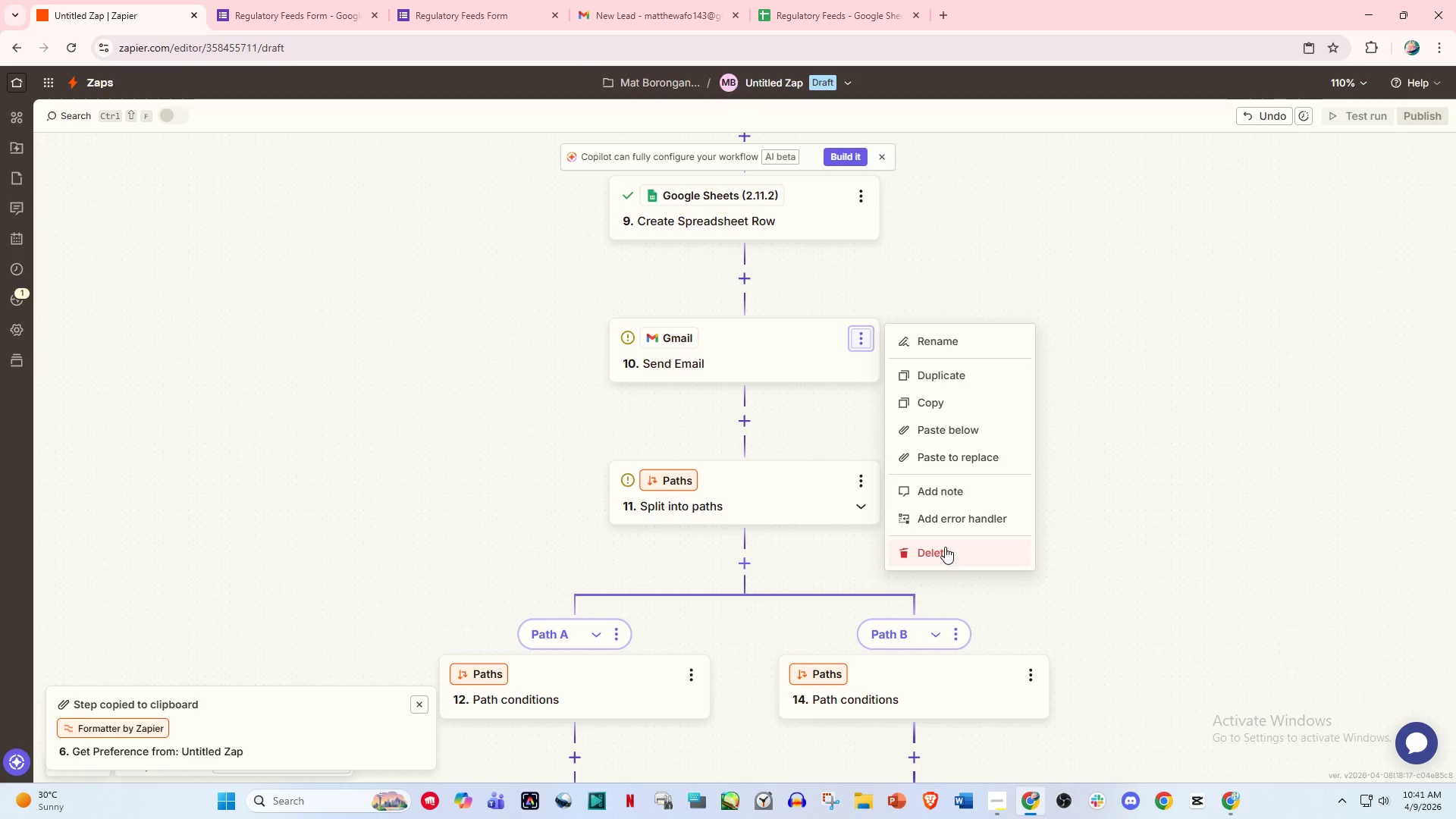 
double_click([945, 547])
 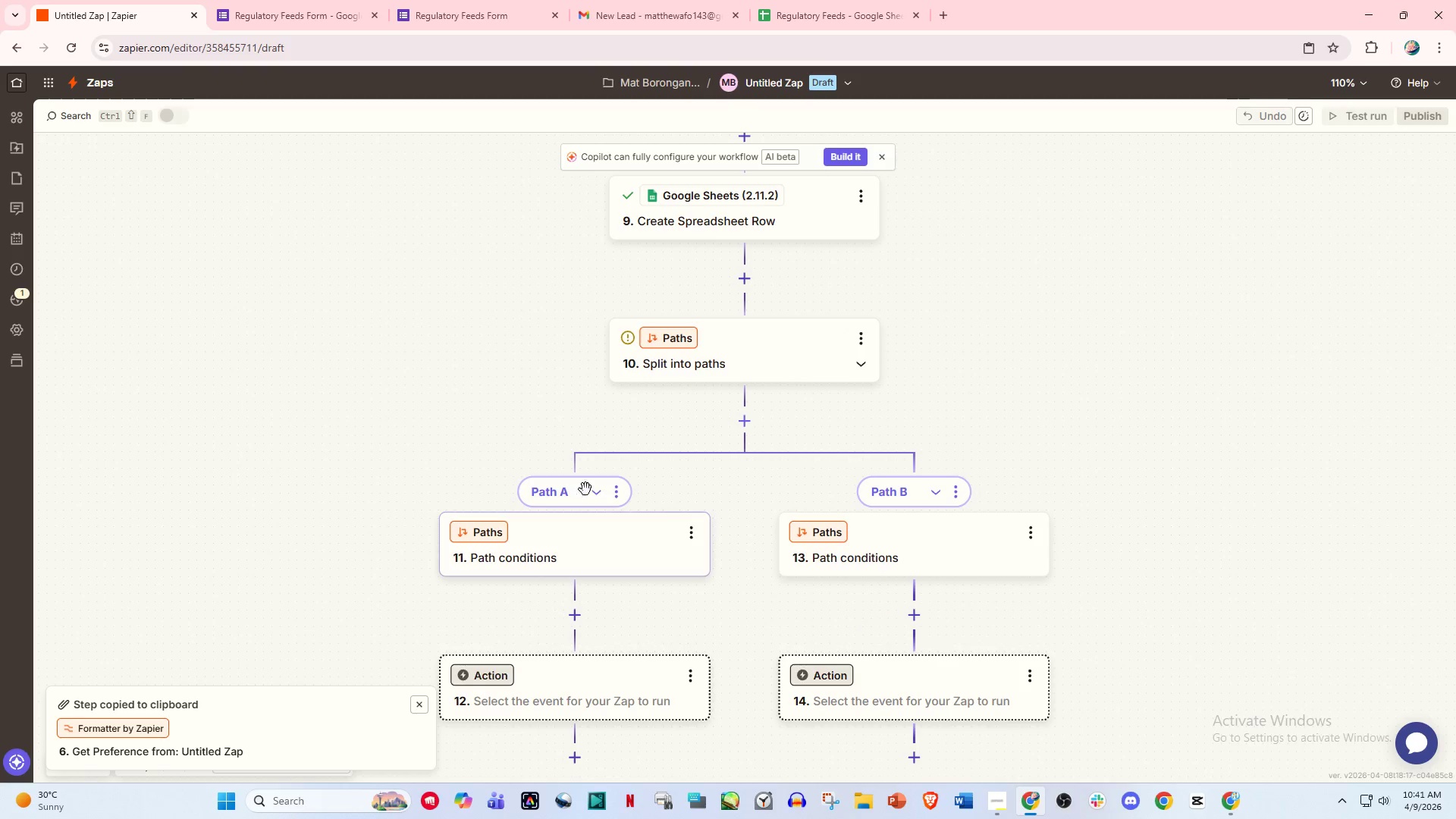 
left_click([625, 486])
 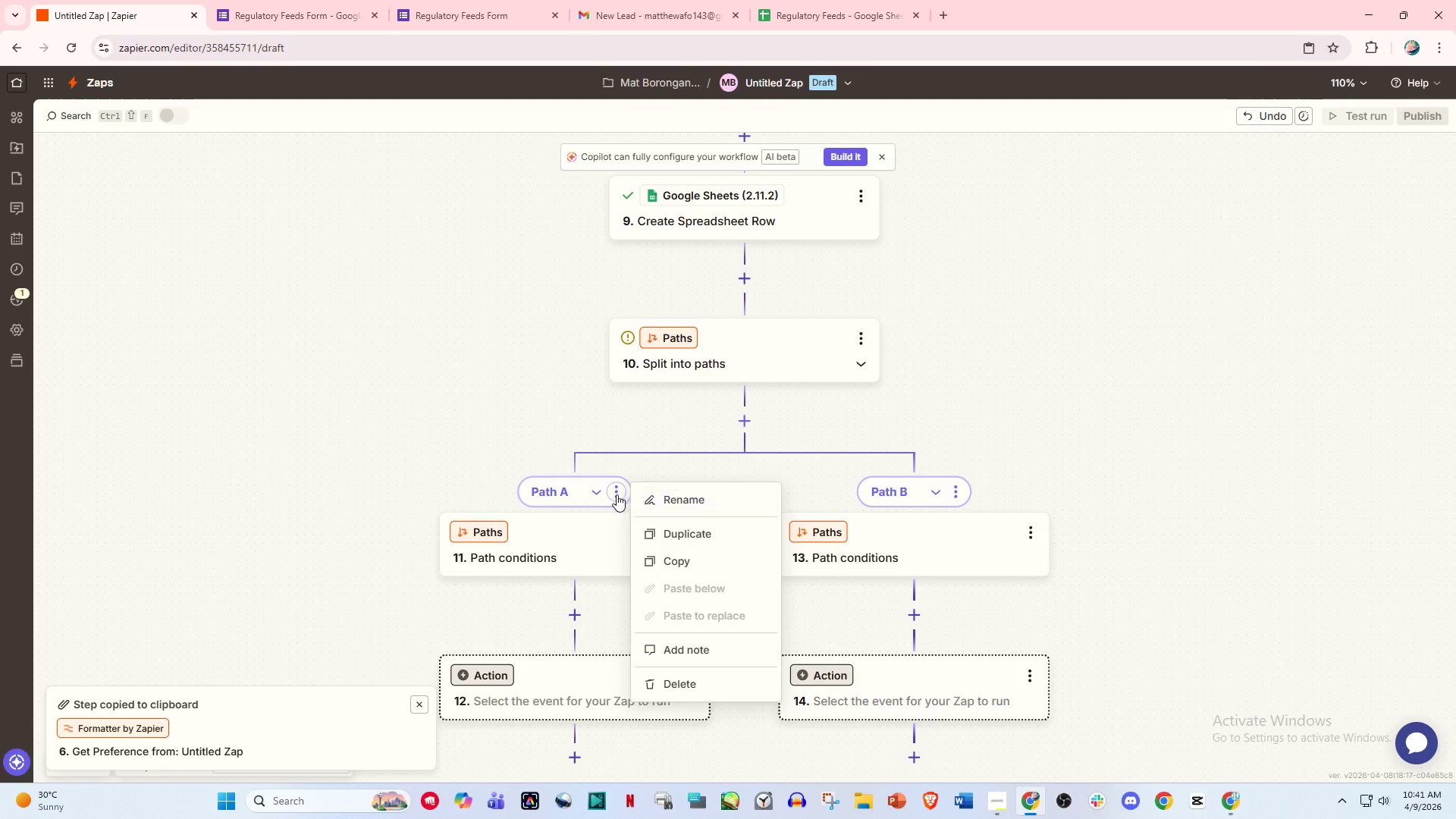 
left_click([672, 496])
 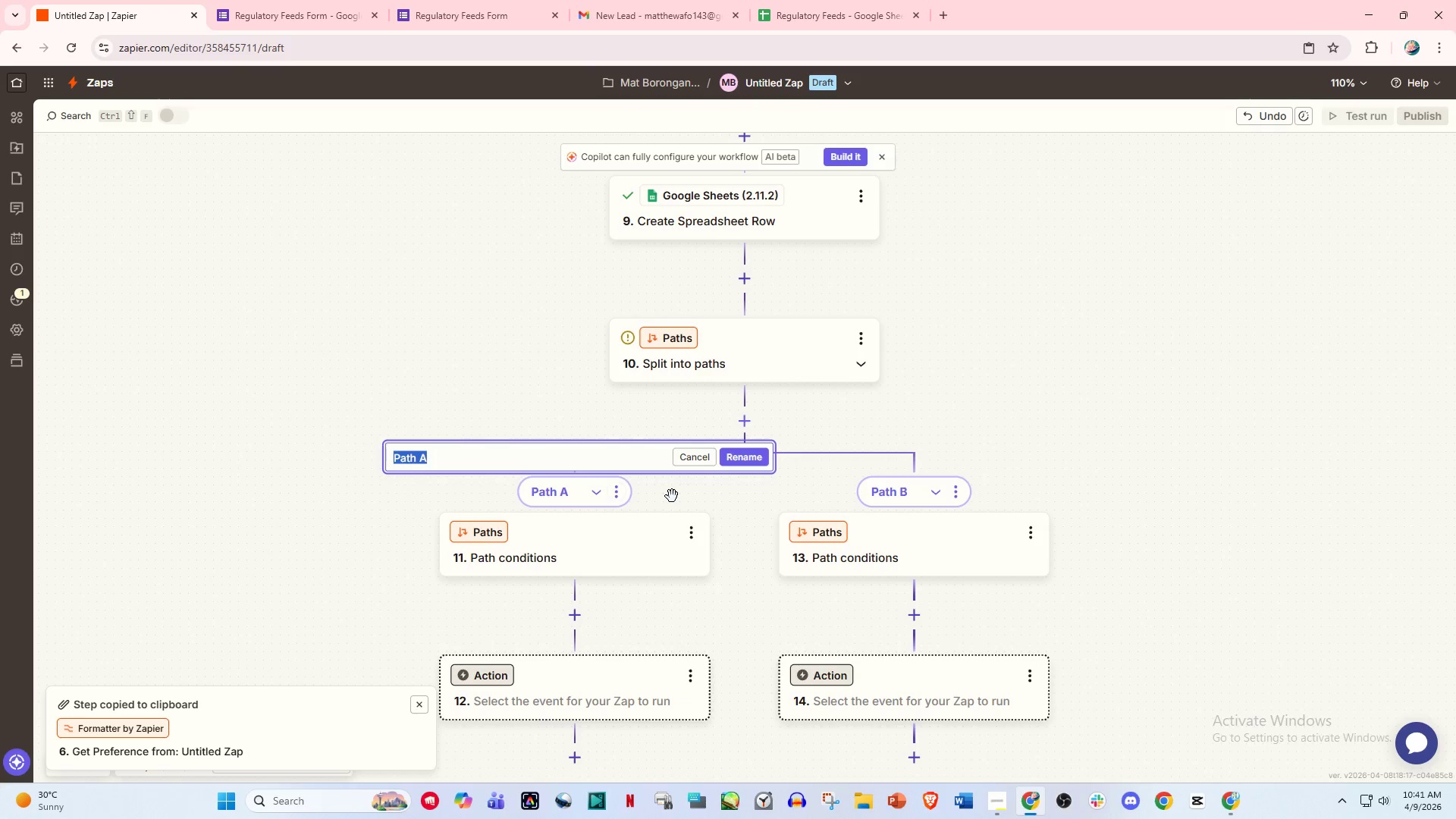 
type(High Budget)
 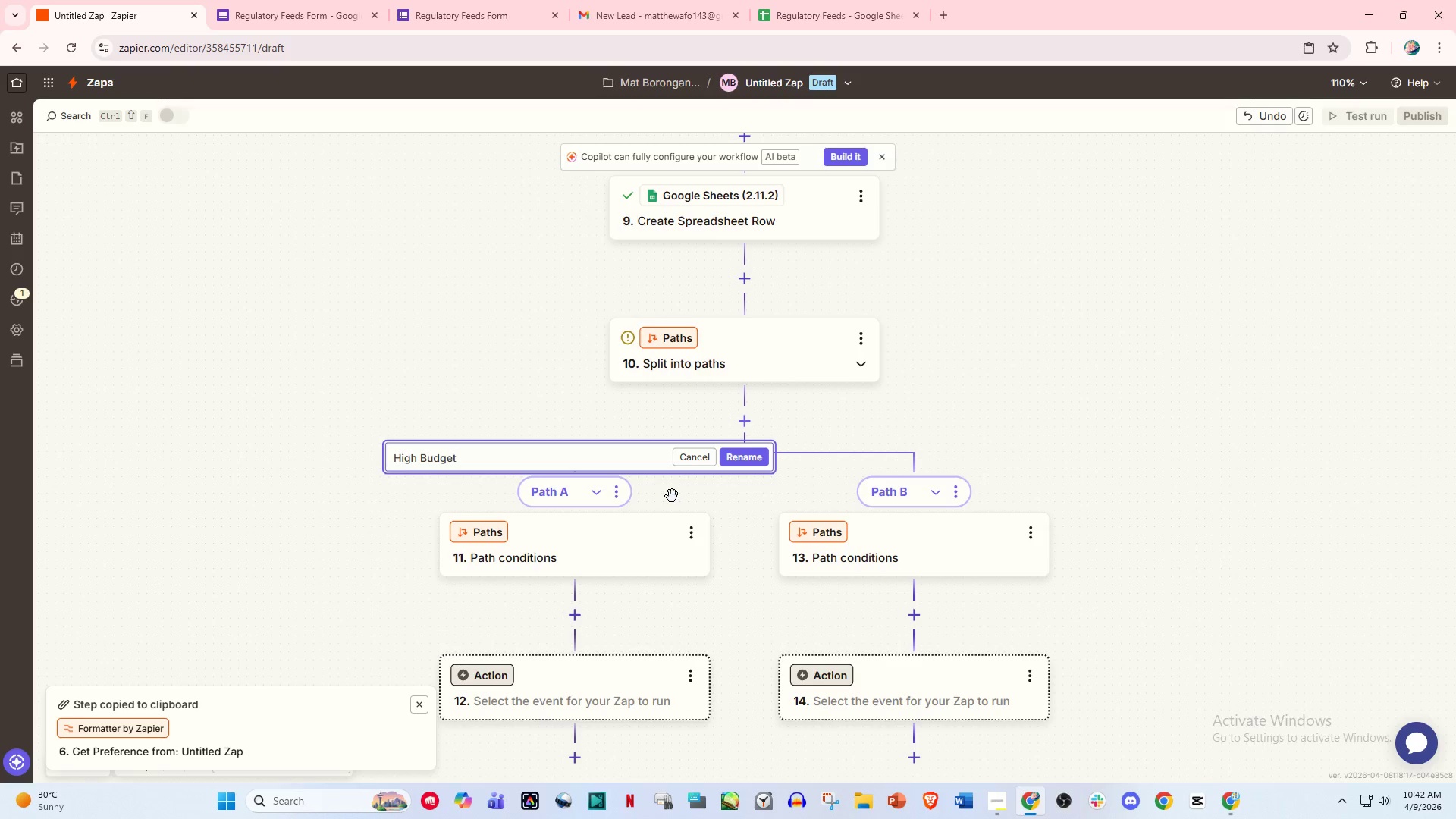 
left_click([720, 453])
 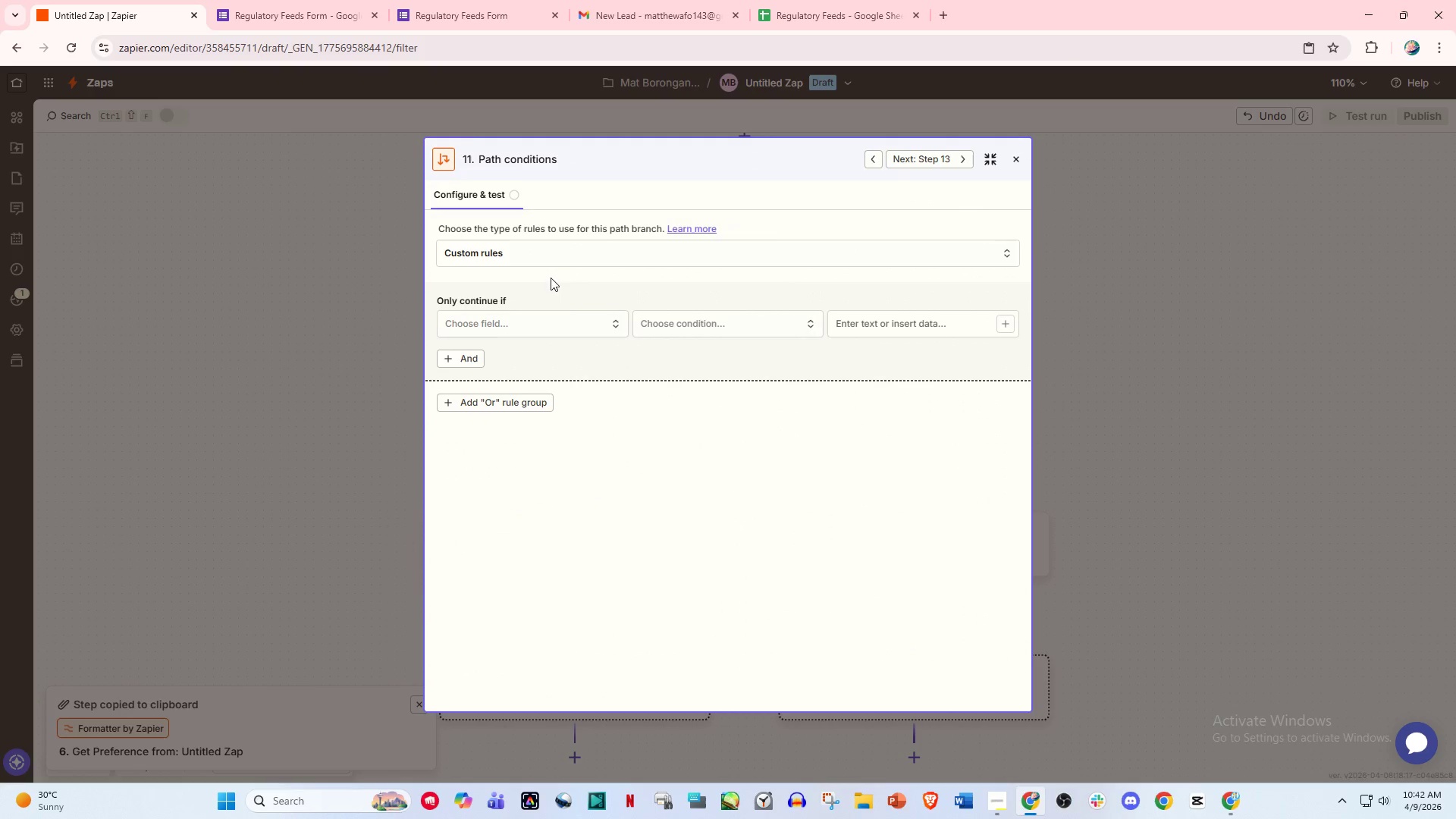 
left_click([529, 322])
 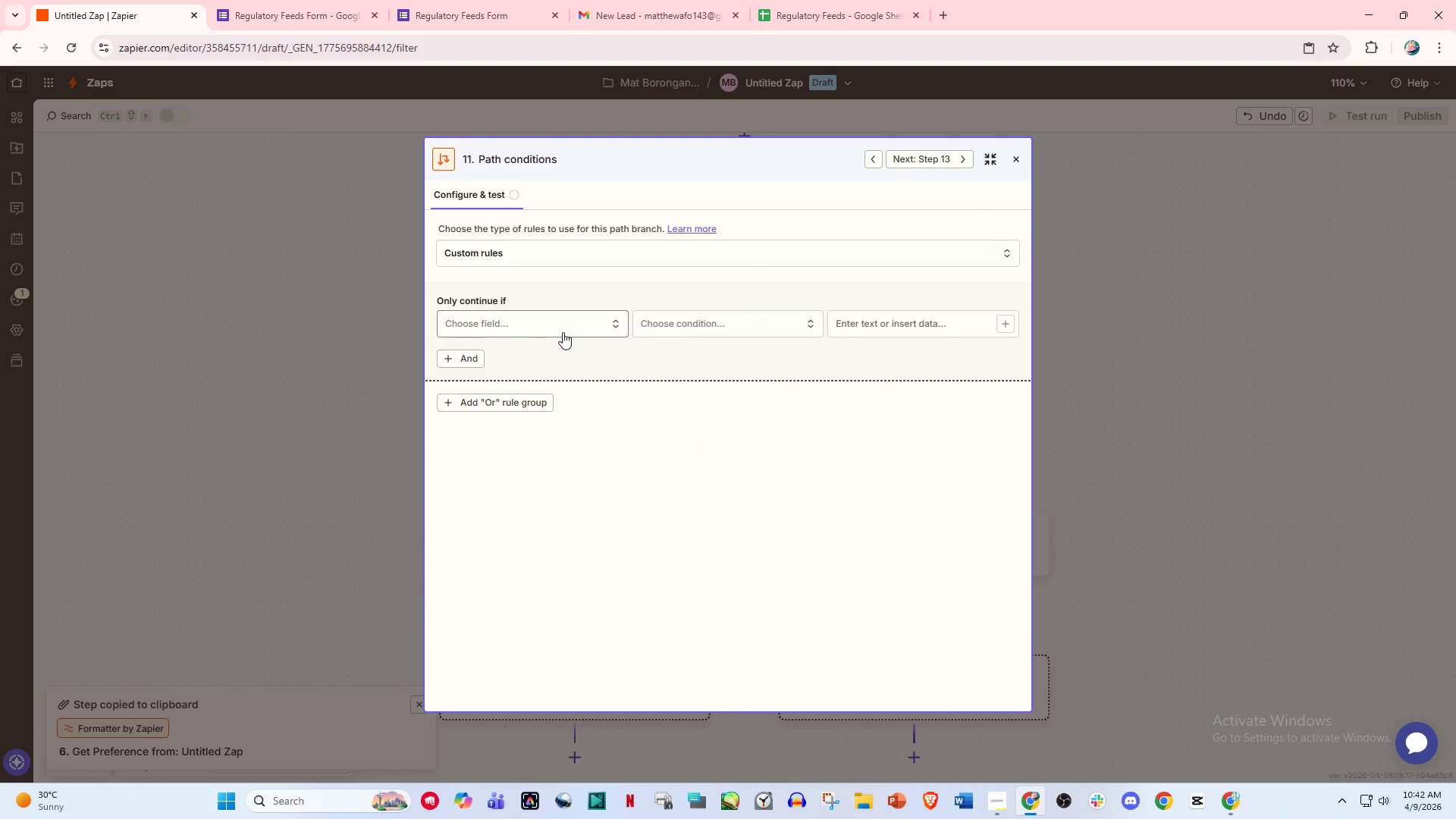 
left_click([526, 323])
 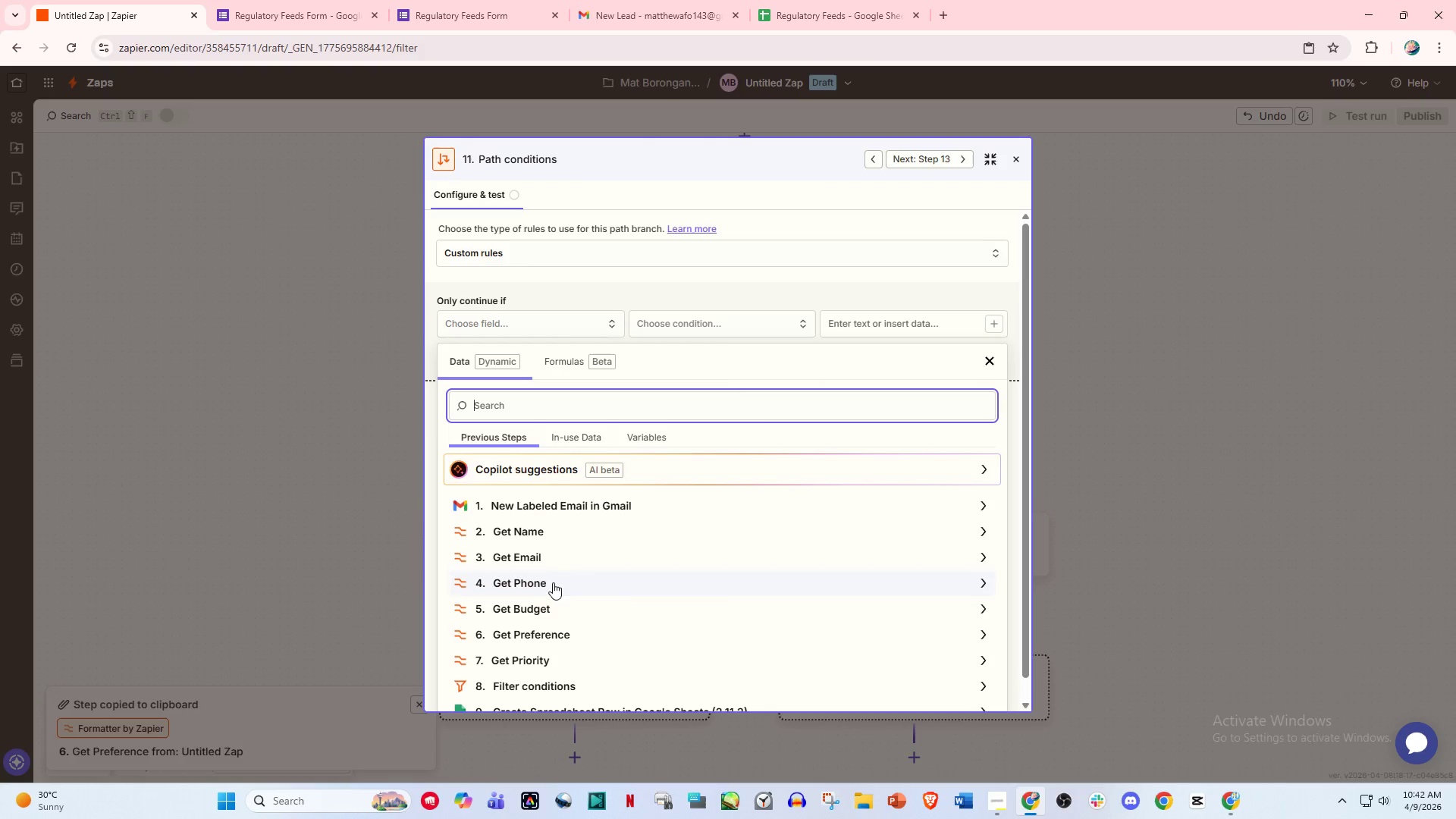 
left_click([541, 610])
 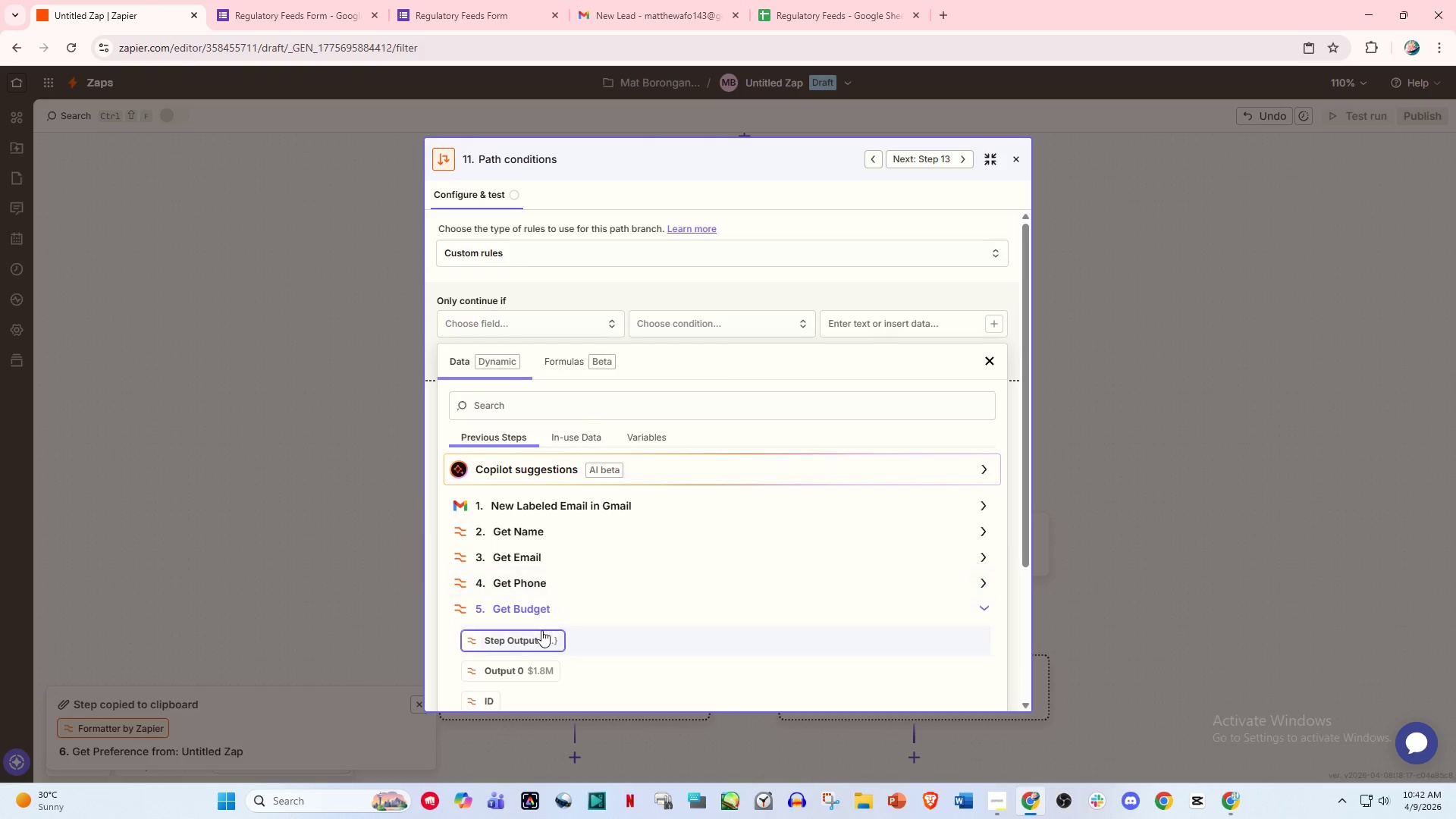 
left_click([531, 667])
 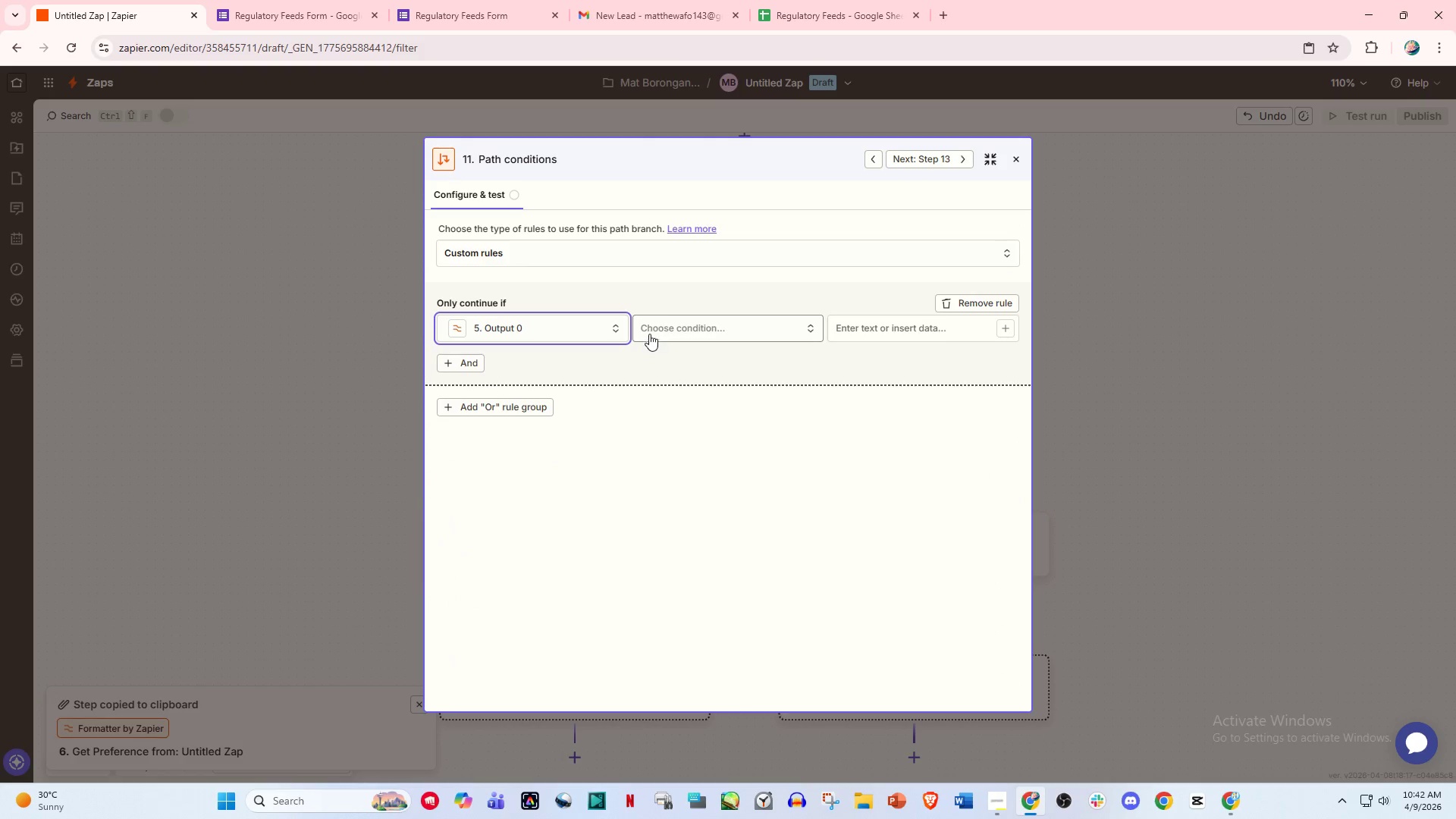 
left_click([663, 331])
 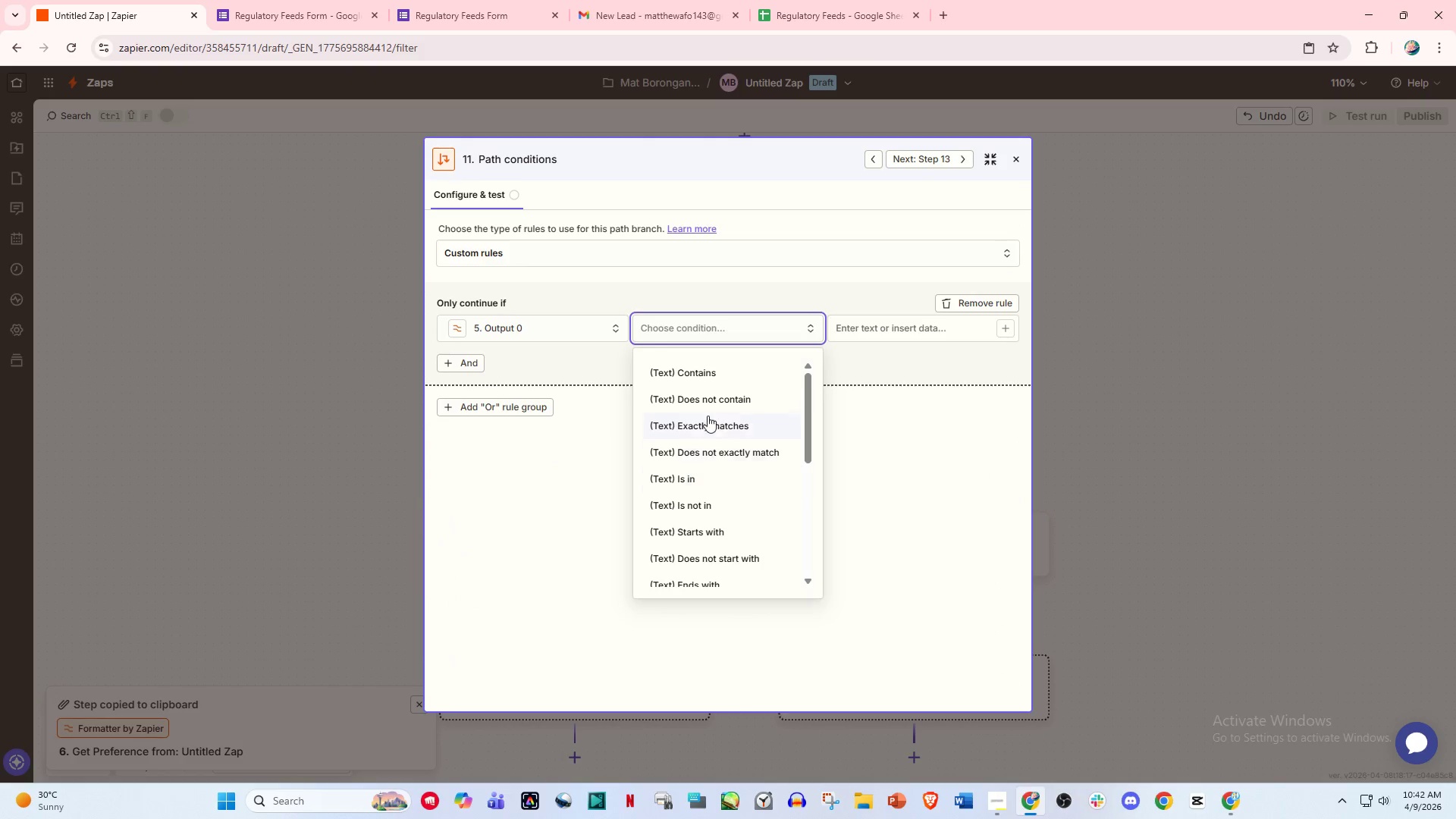 
left_click([711, 368])
 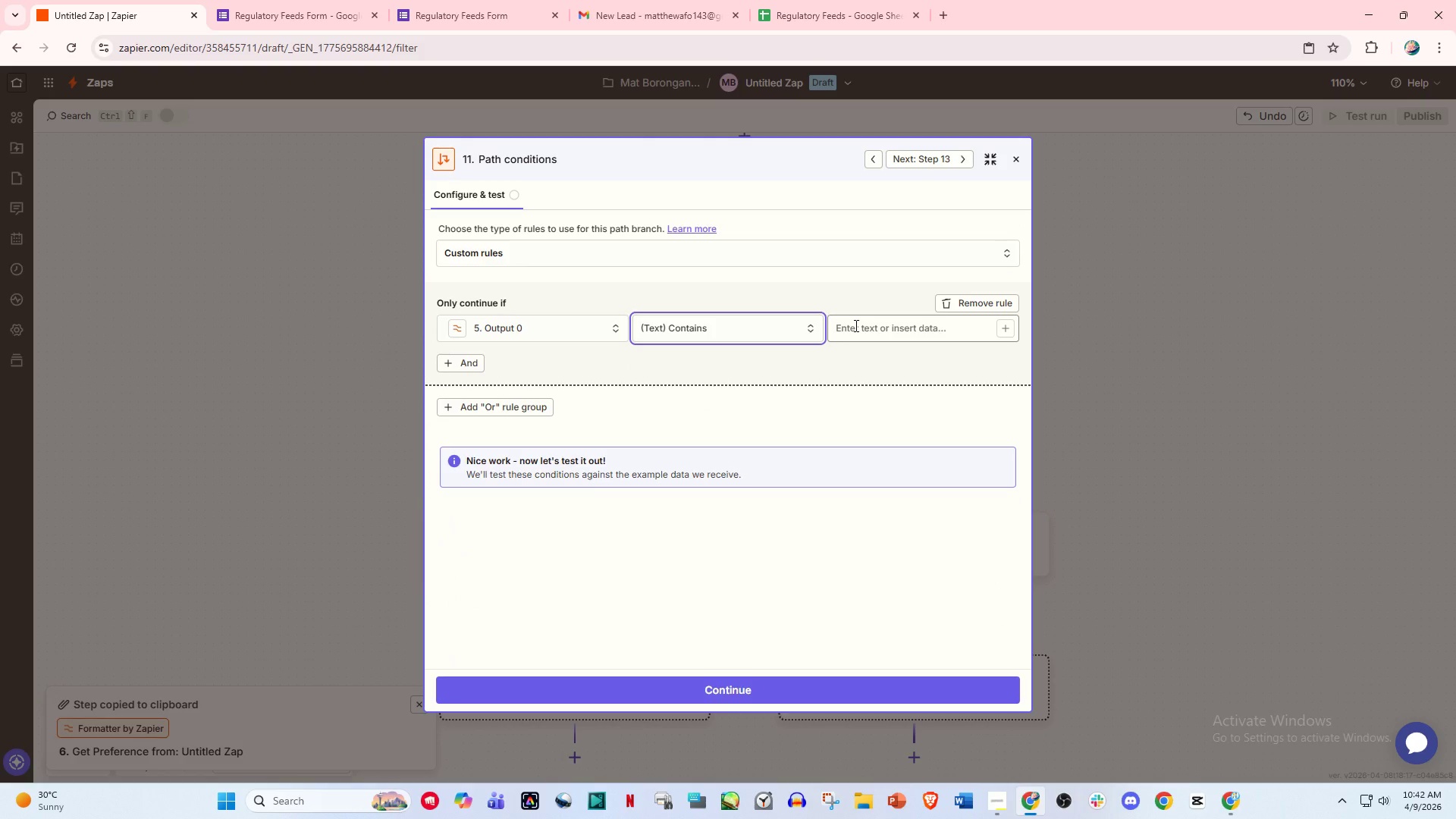 
left_click([855, 325])
 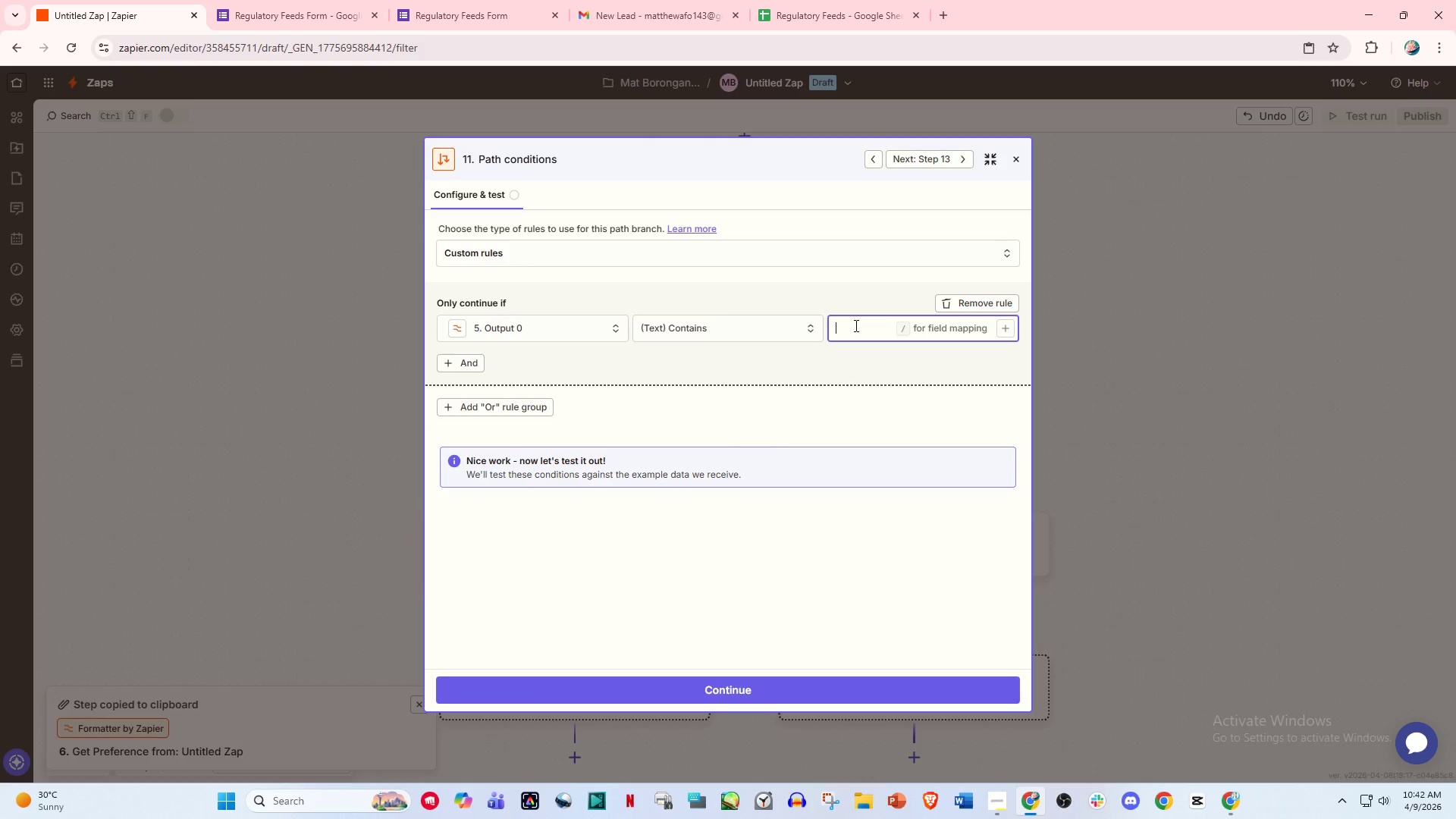 
wait(5.38)
 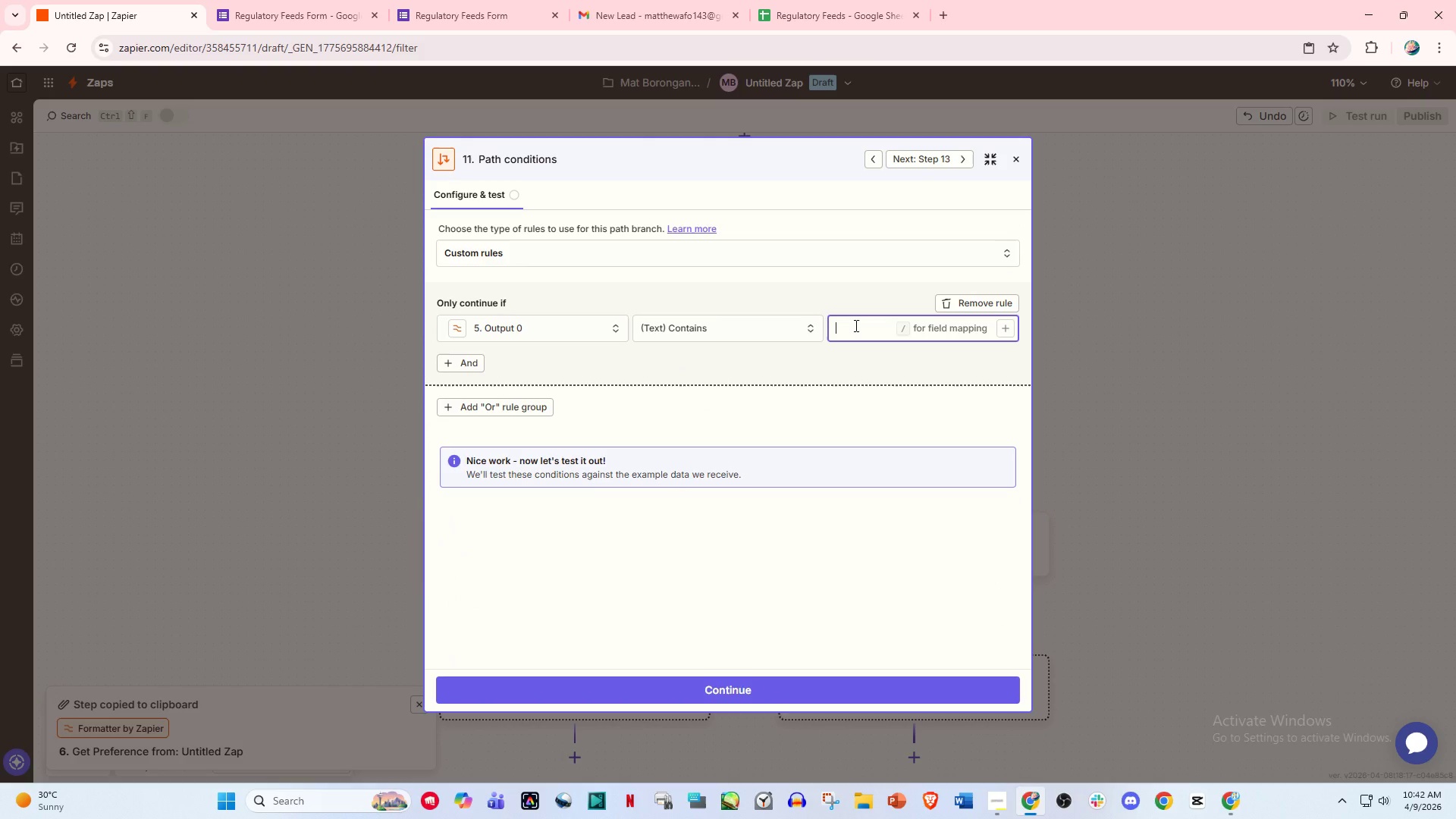 
type($1.5)
 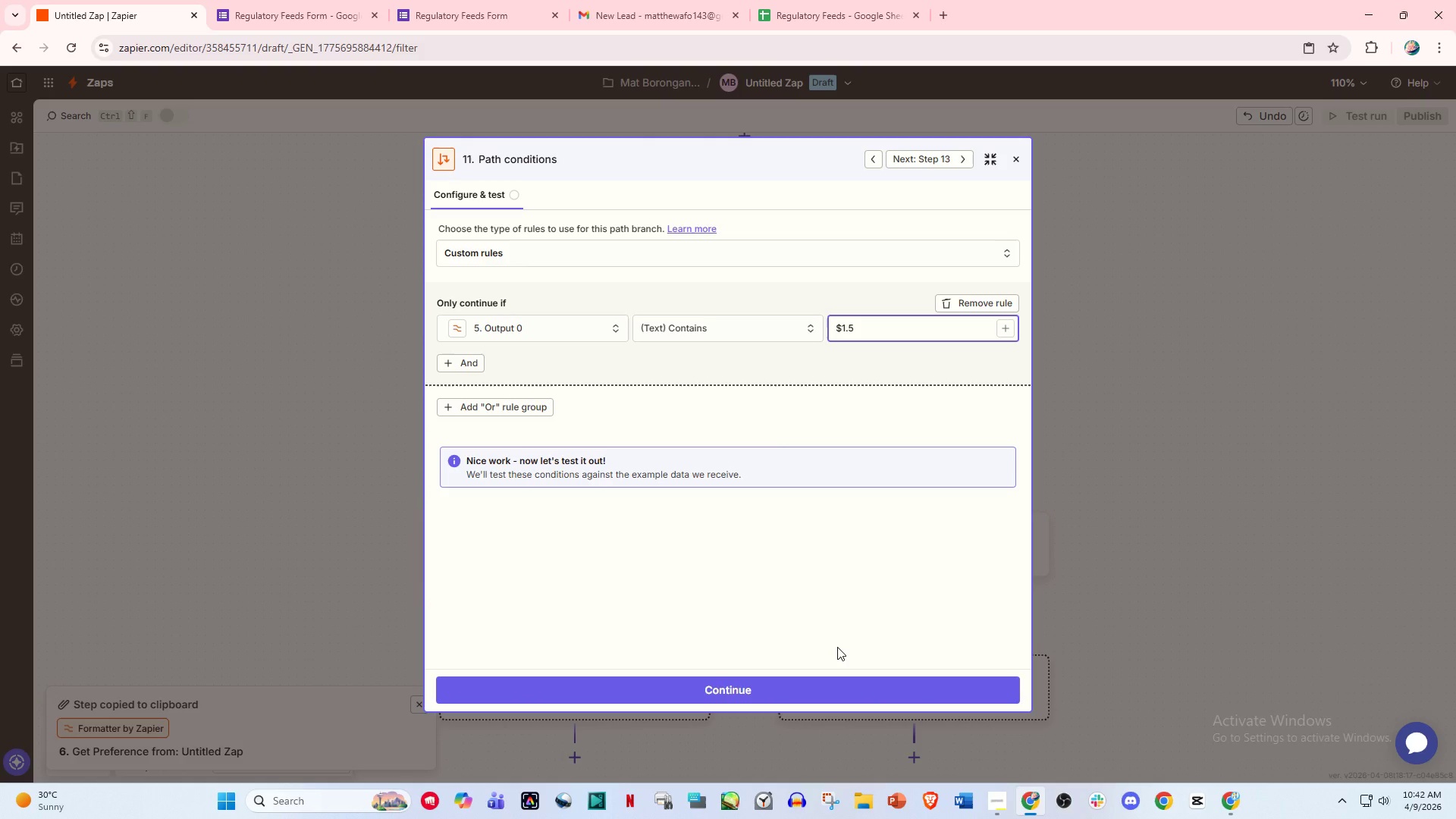 
key(Shift+M)
 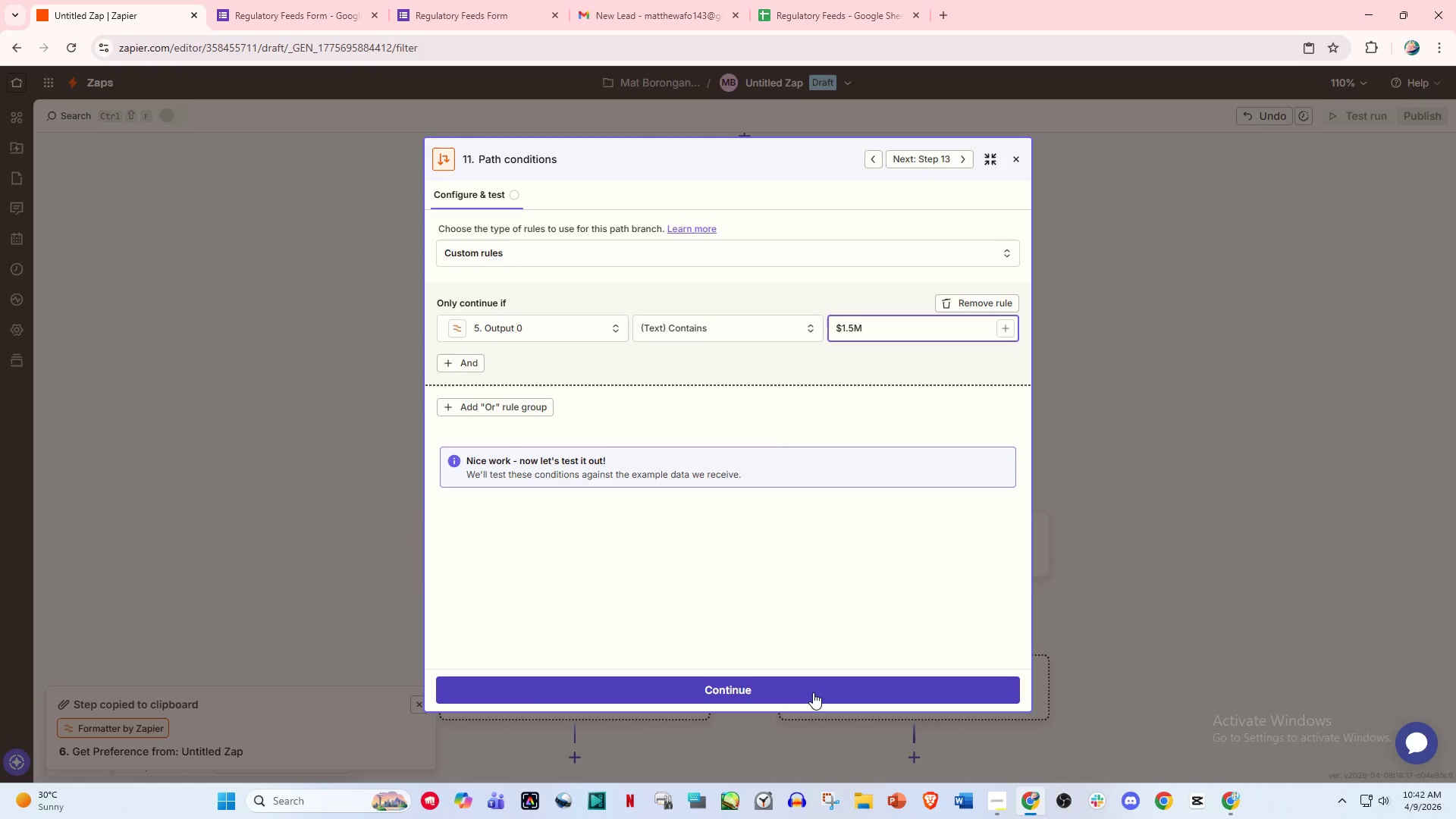 
wait(6.59)
 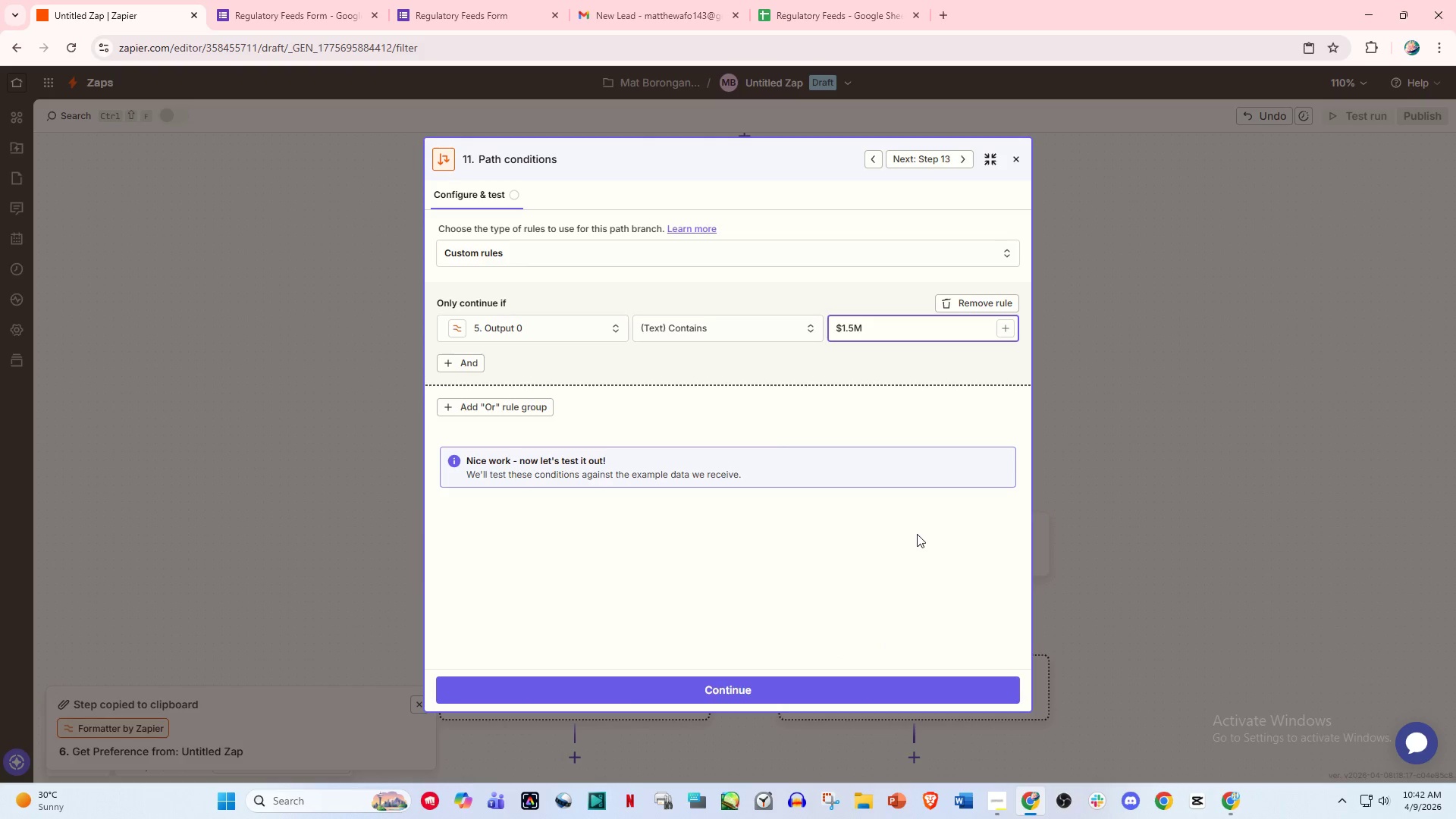 
left_click([813, 692])
 